 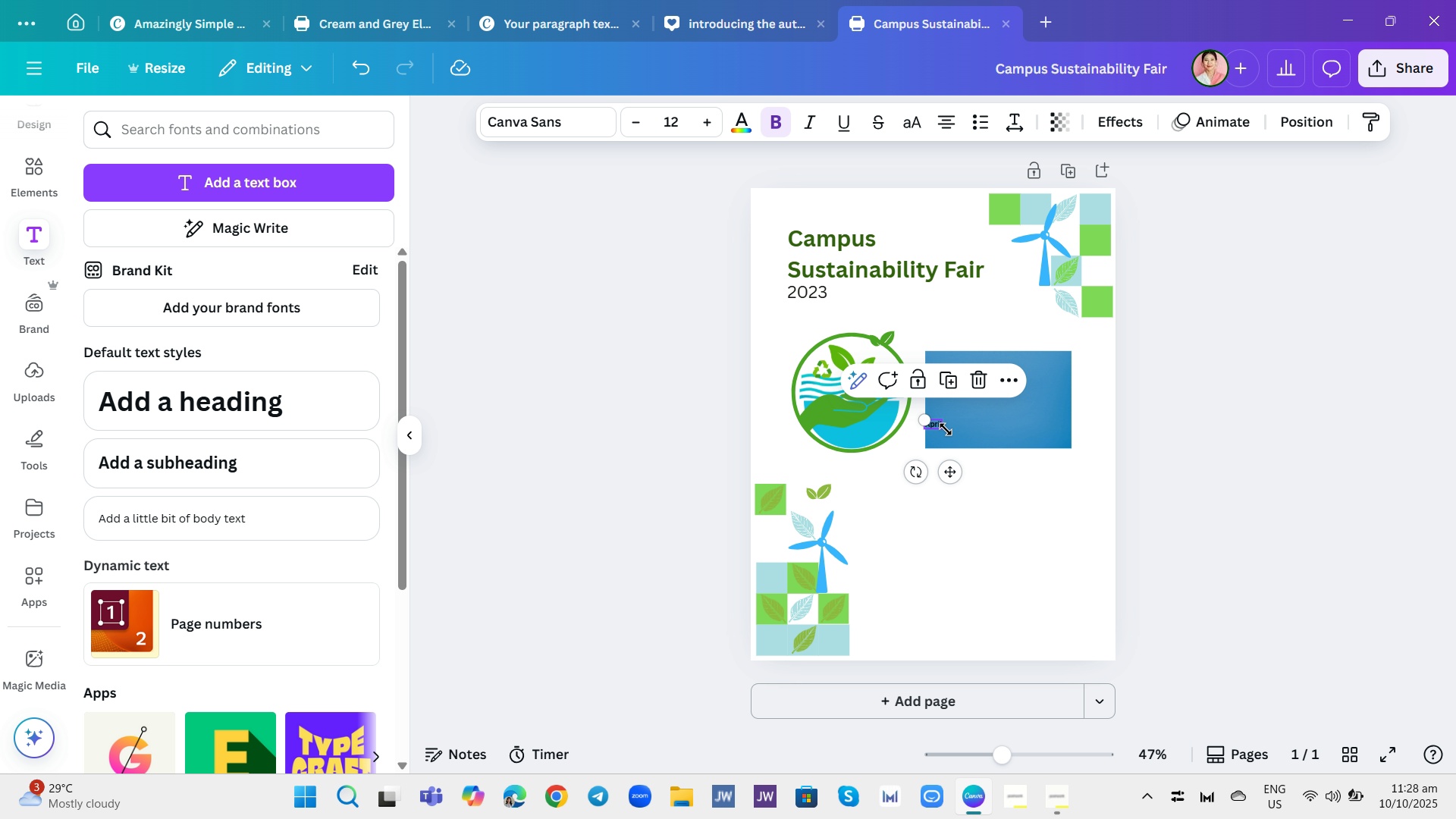 
left_click_drag(start_coordinate=[927, 417], to_coordinate=[871, 383])
 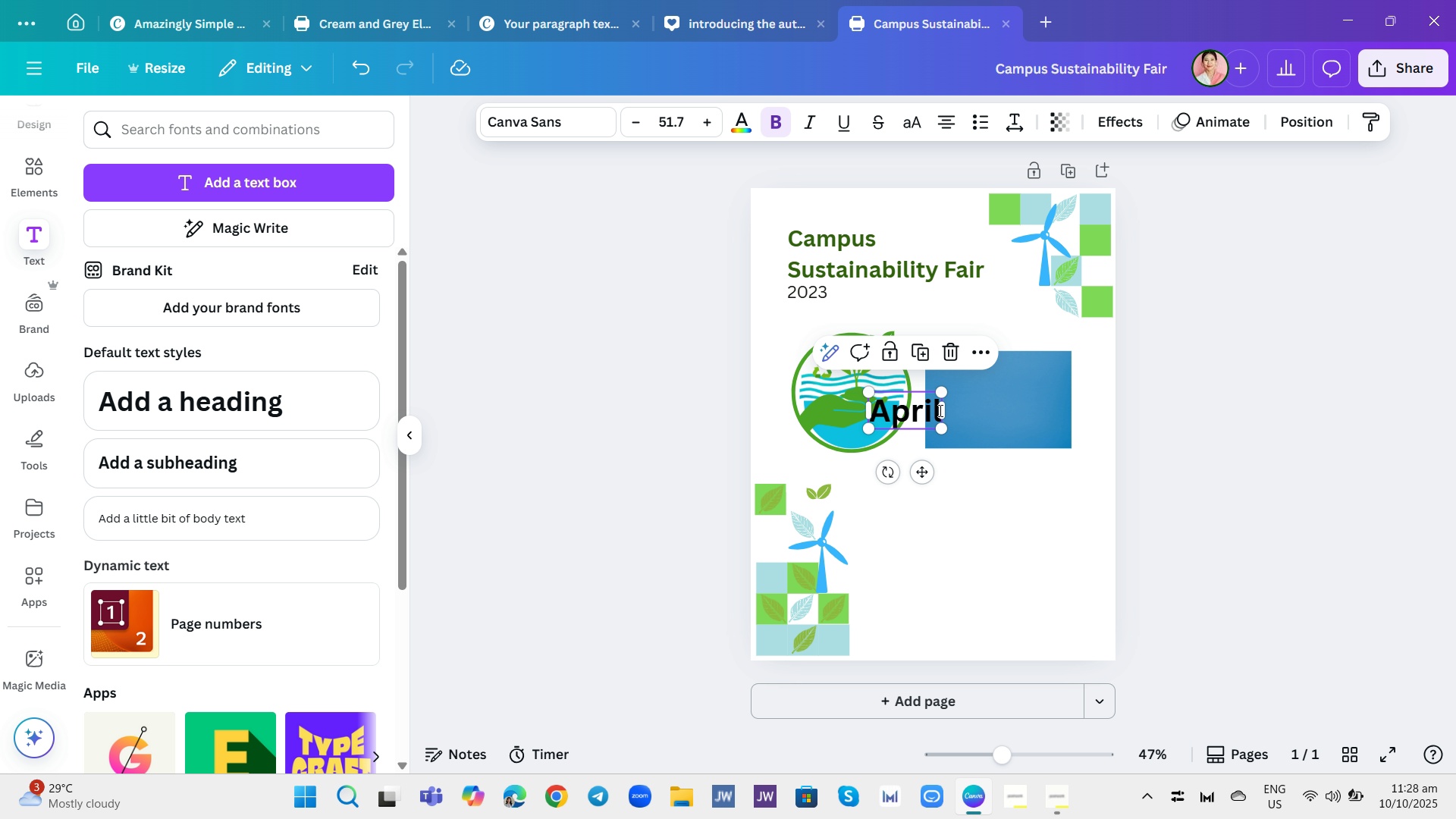 
left_click([939, 410])
 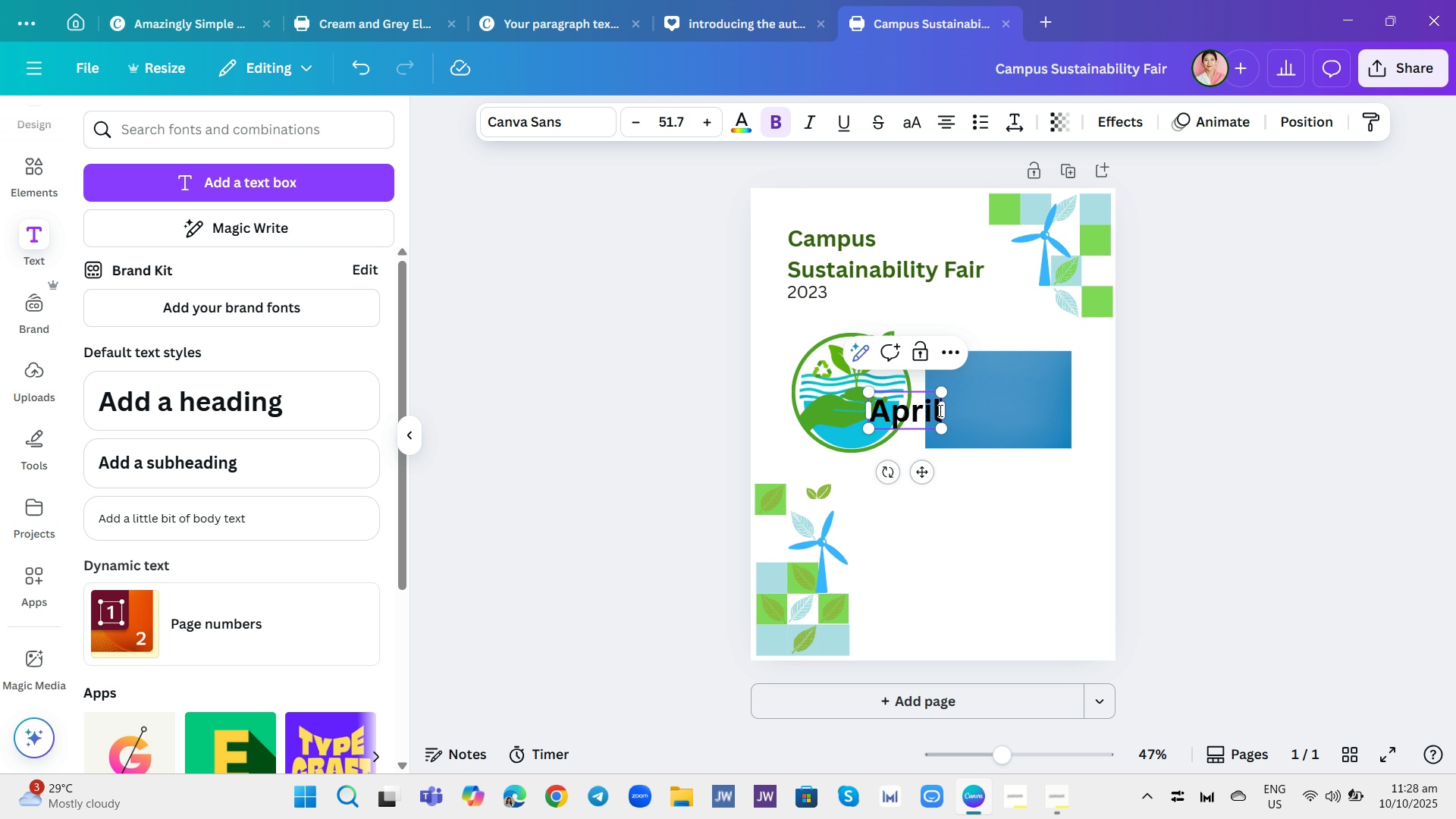 
type( 20,2013)
key(Backspace)
type([Delete][Delete])
key(Backspace)
type(23)
 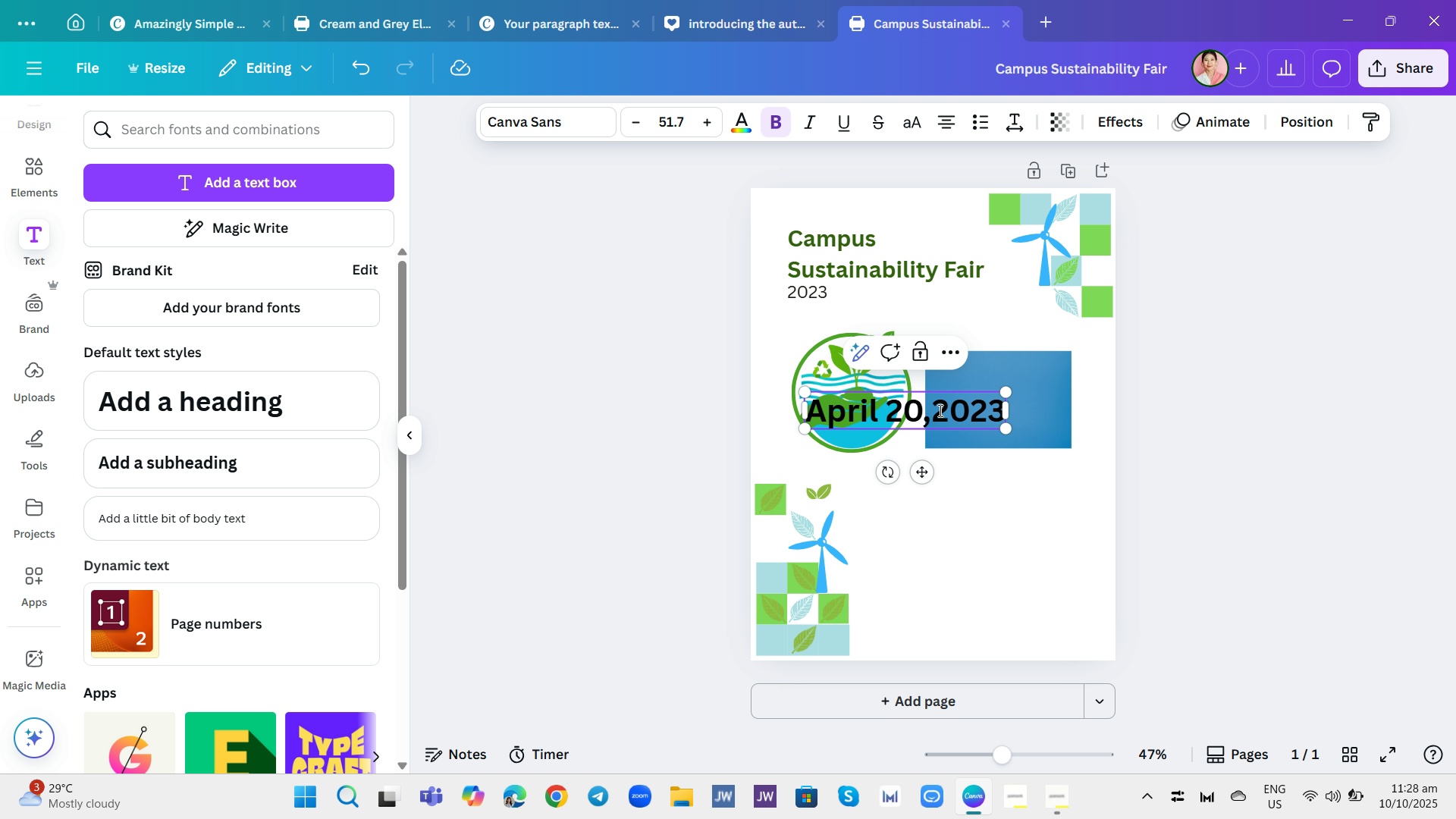 
key(Enter)
 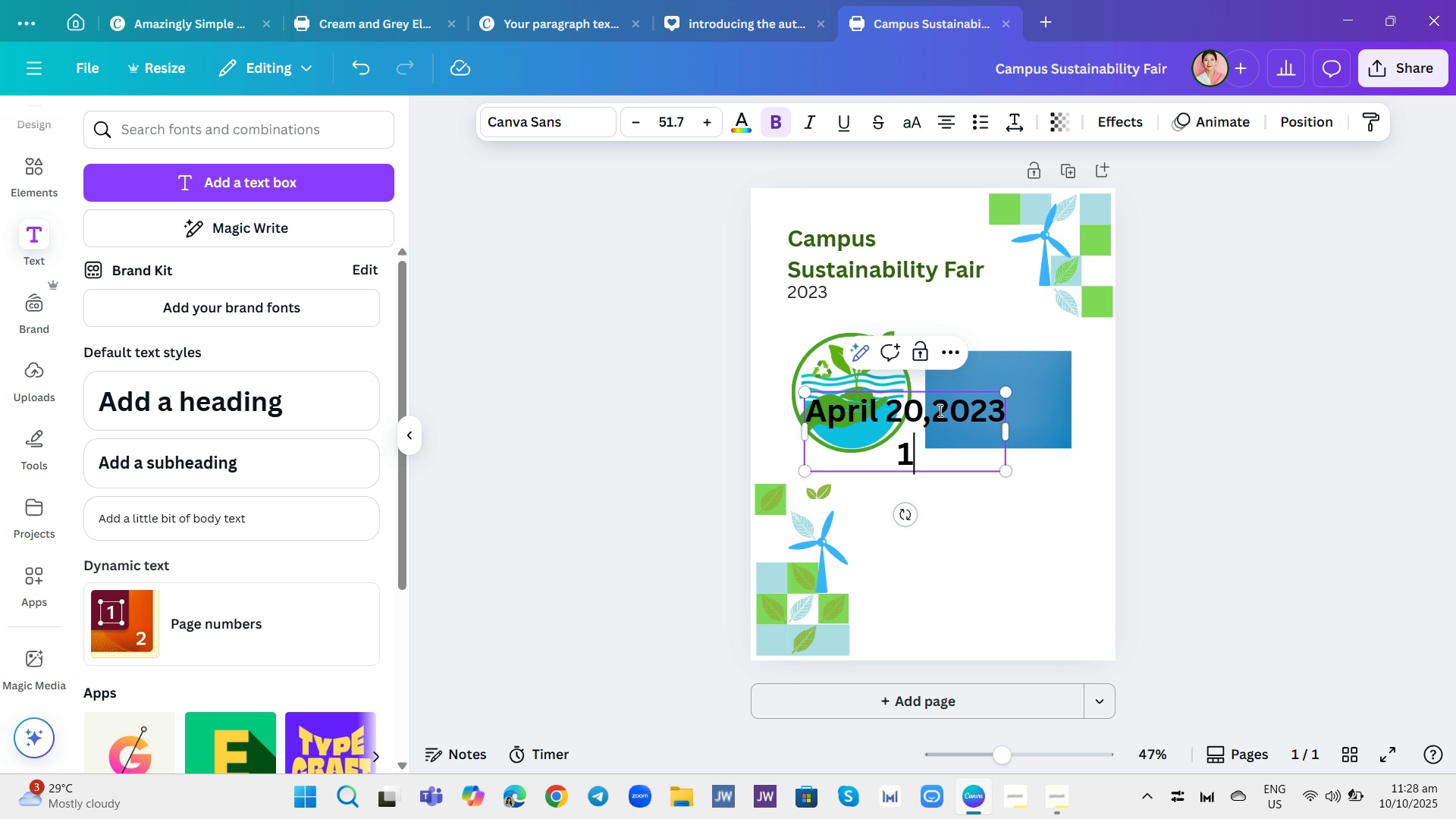 
type(10 AM - 4 PM)
 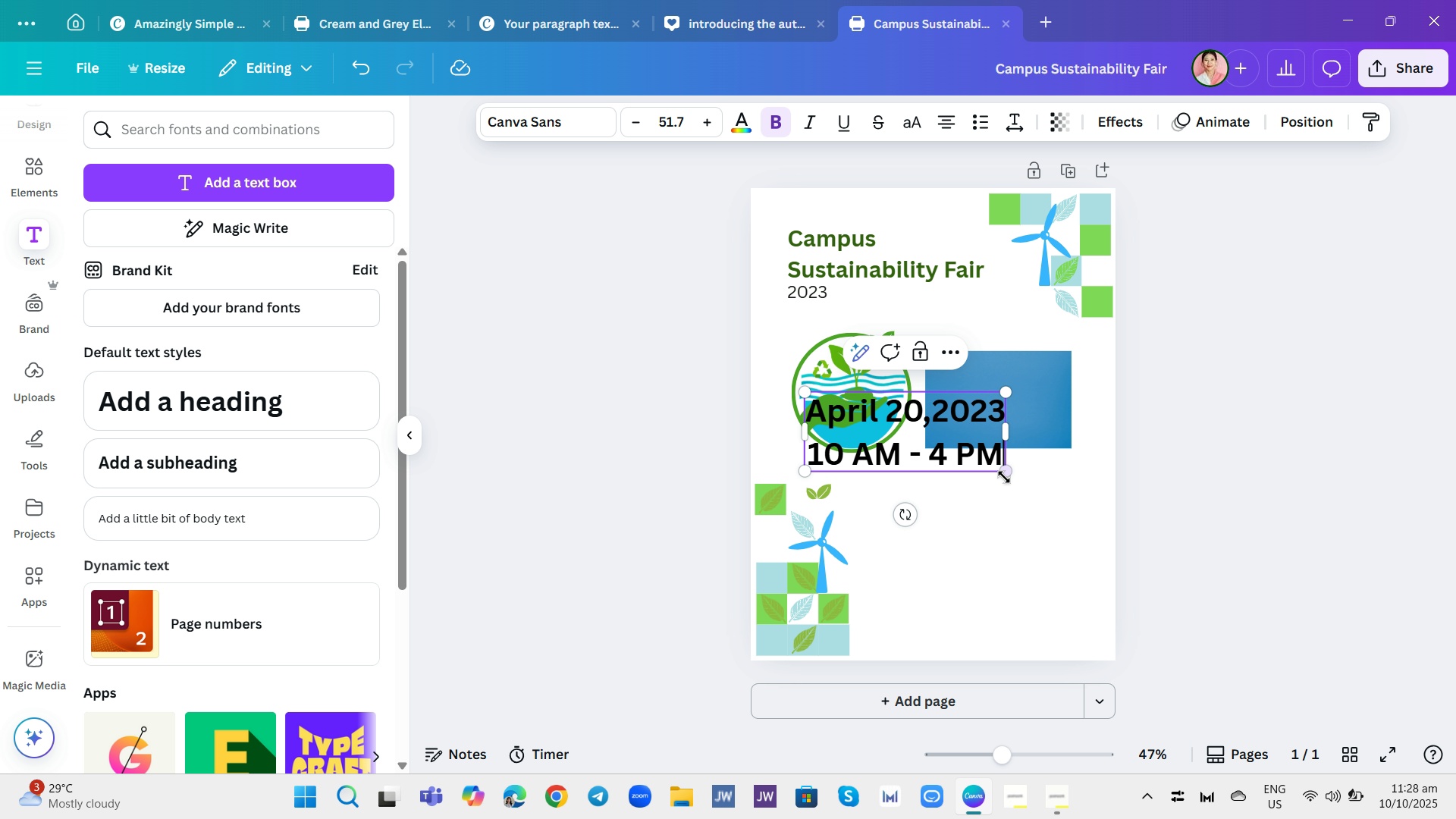 
wait(9.66)
 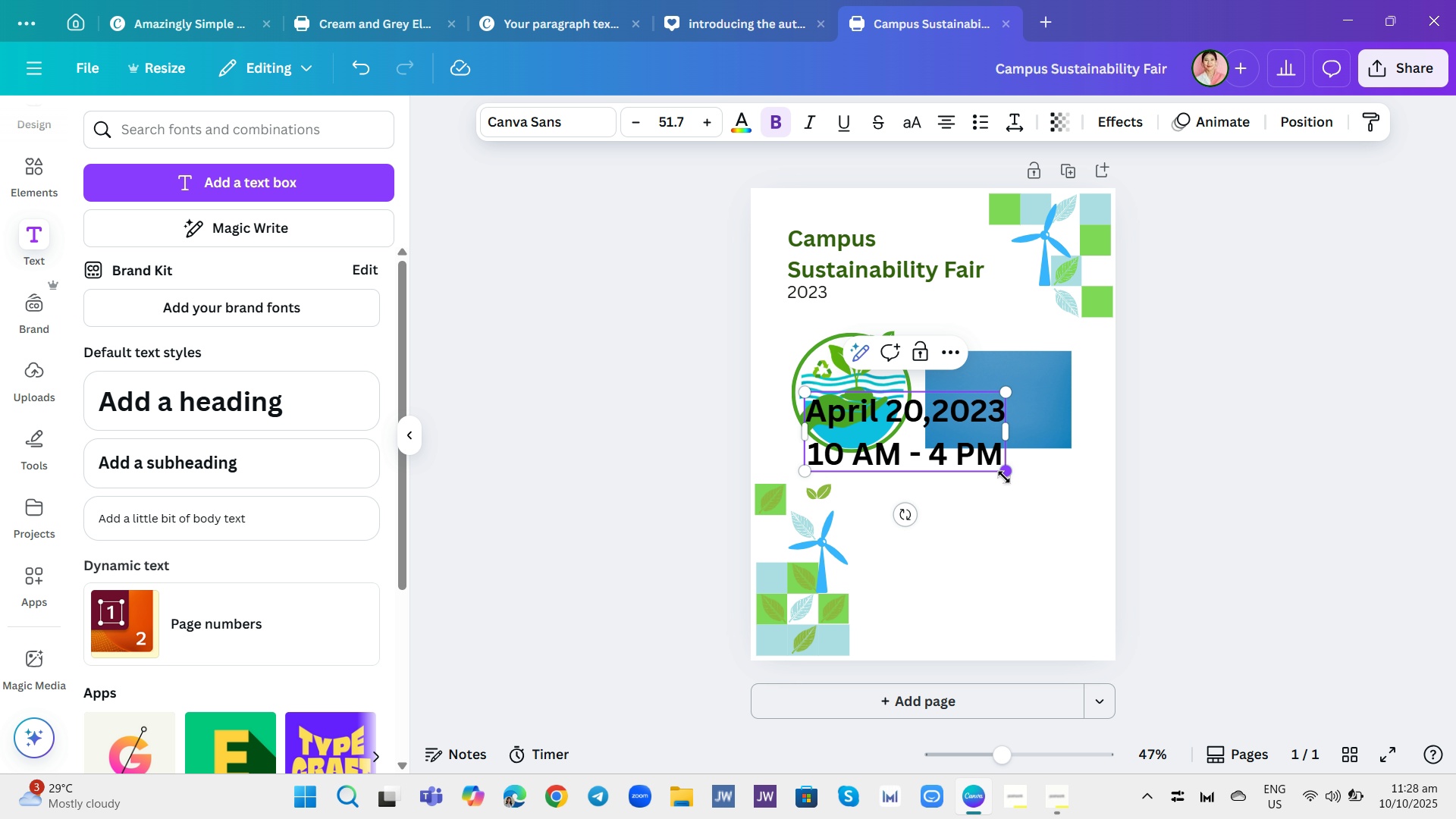 
key(Control+A)
 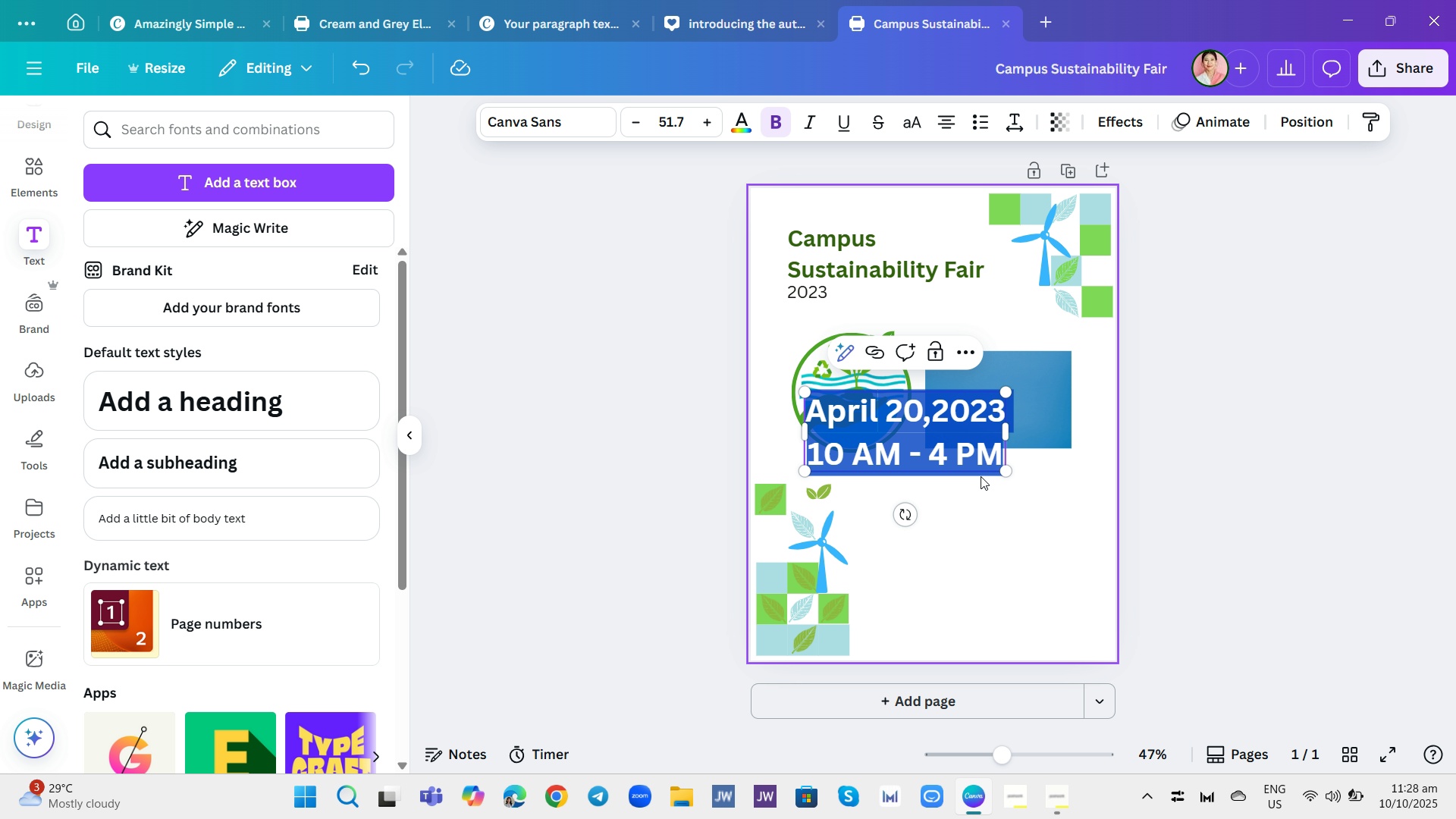 
key(CapsLock)
 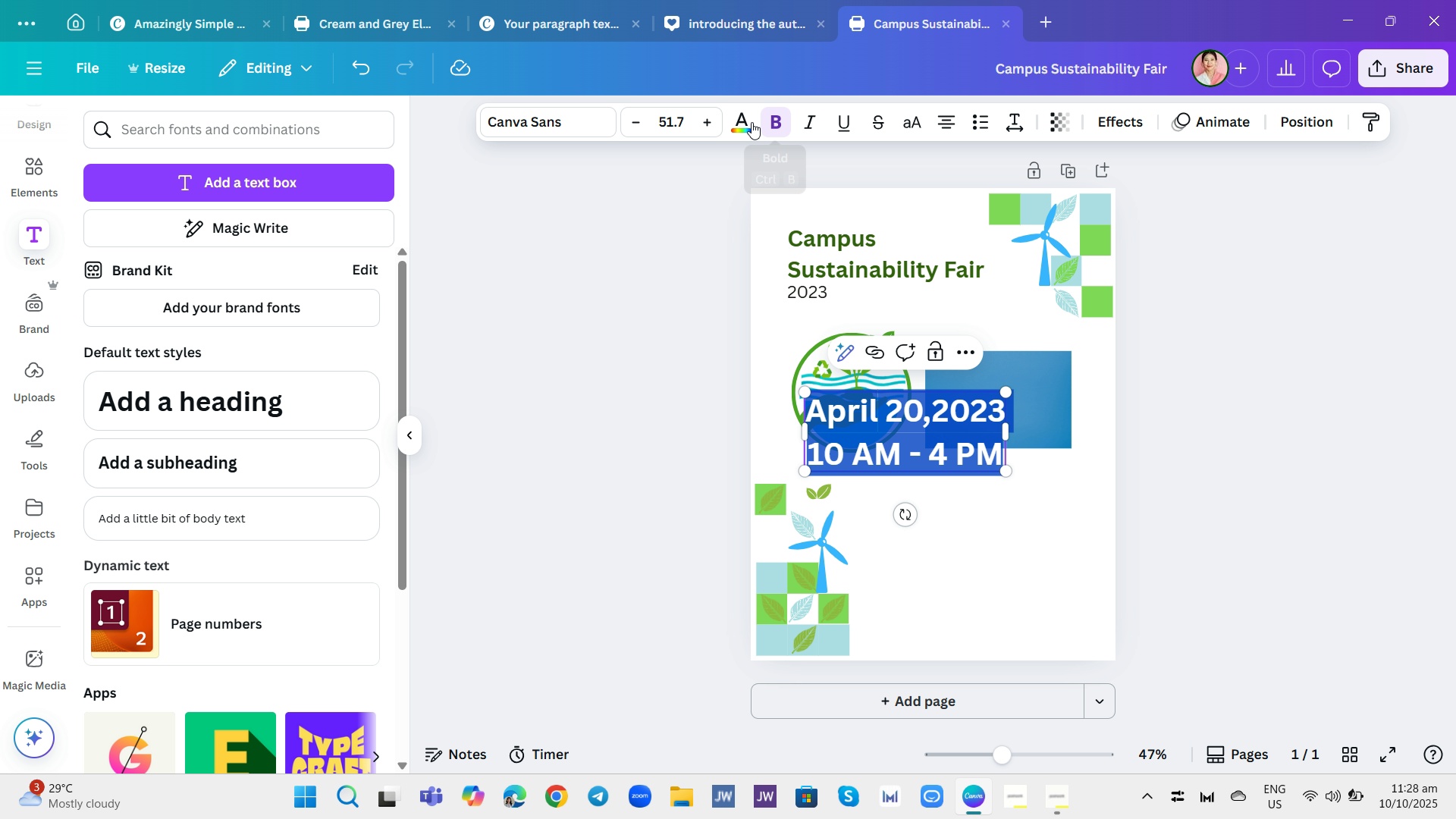 
left_click([744, 122])
 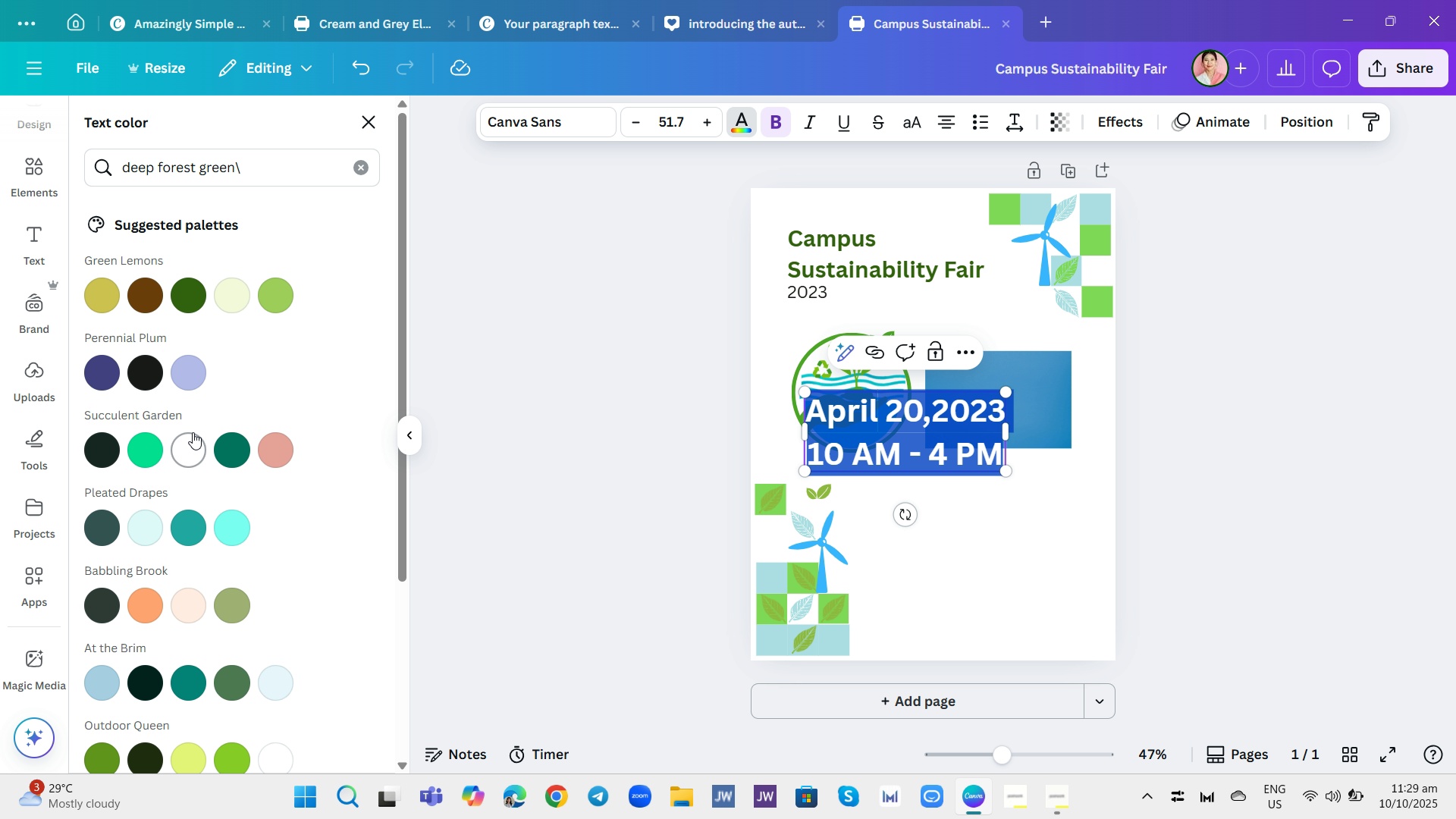 
left_click([193, 432])
 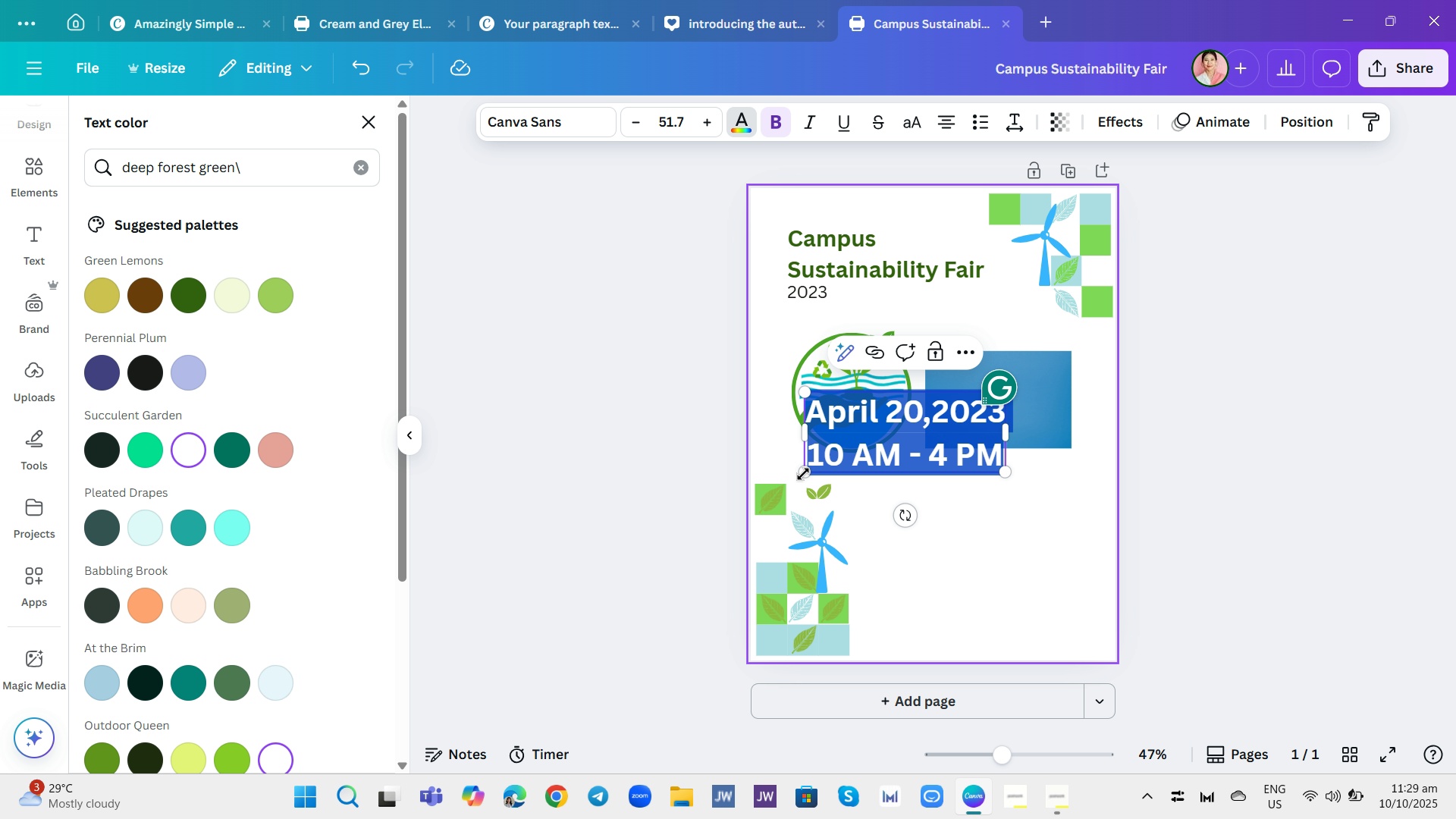 
left_click_drag(start_coordinate=[805, 472], to_coordinate=[885, 428])
 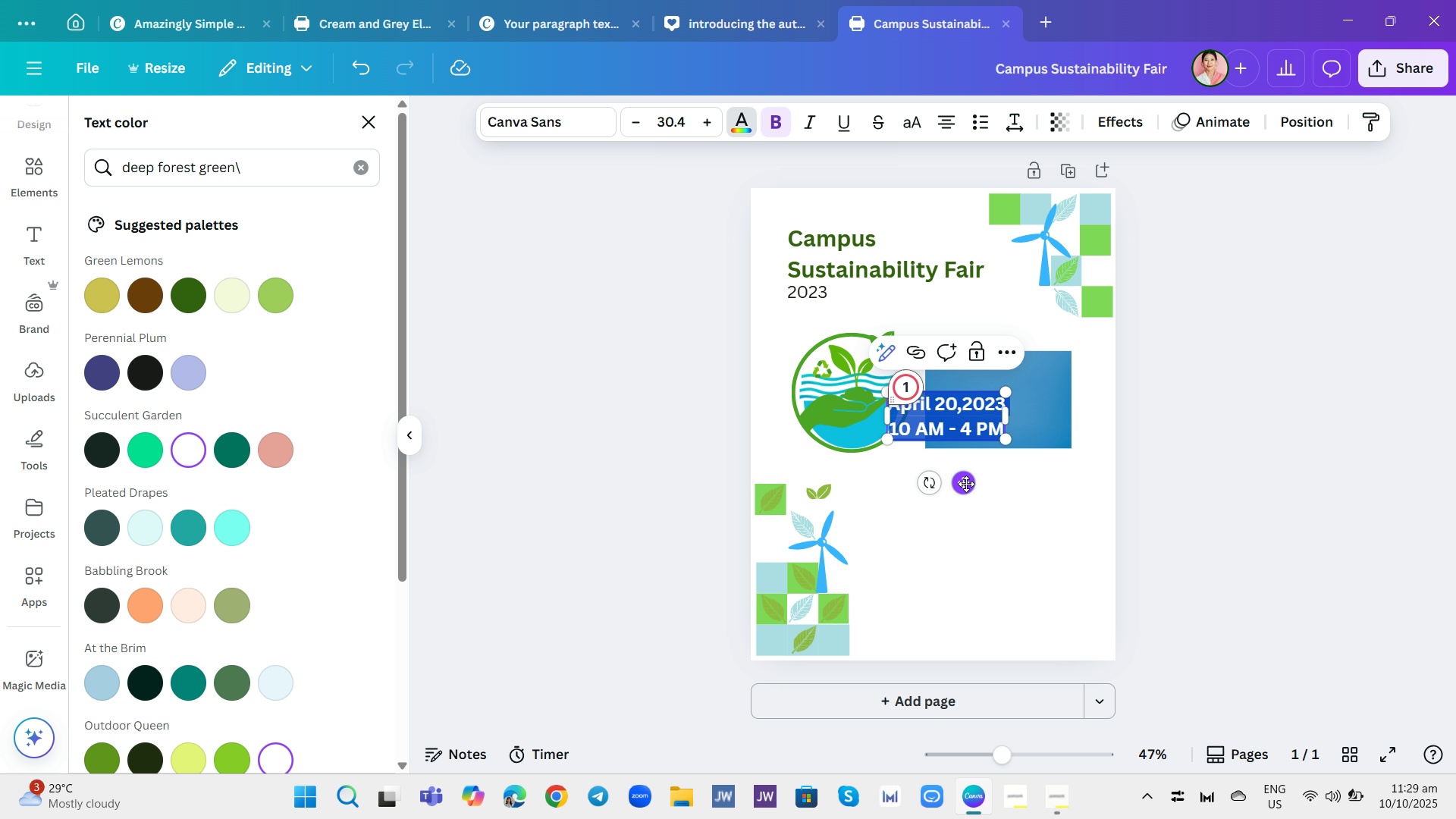 
left_click_drag(start_coordinate=[963, 485], to_coordinate=[1013, 454])
 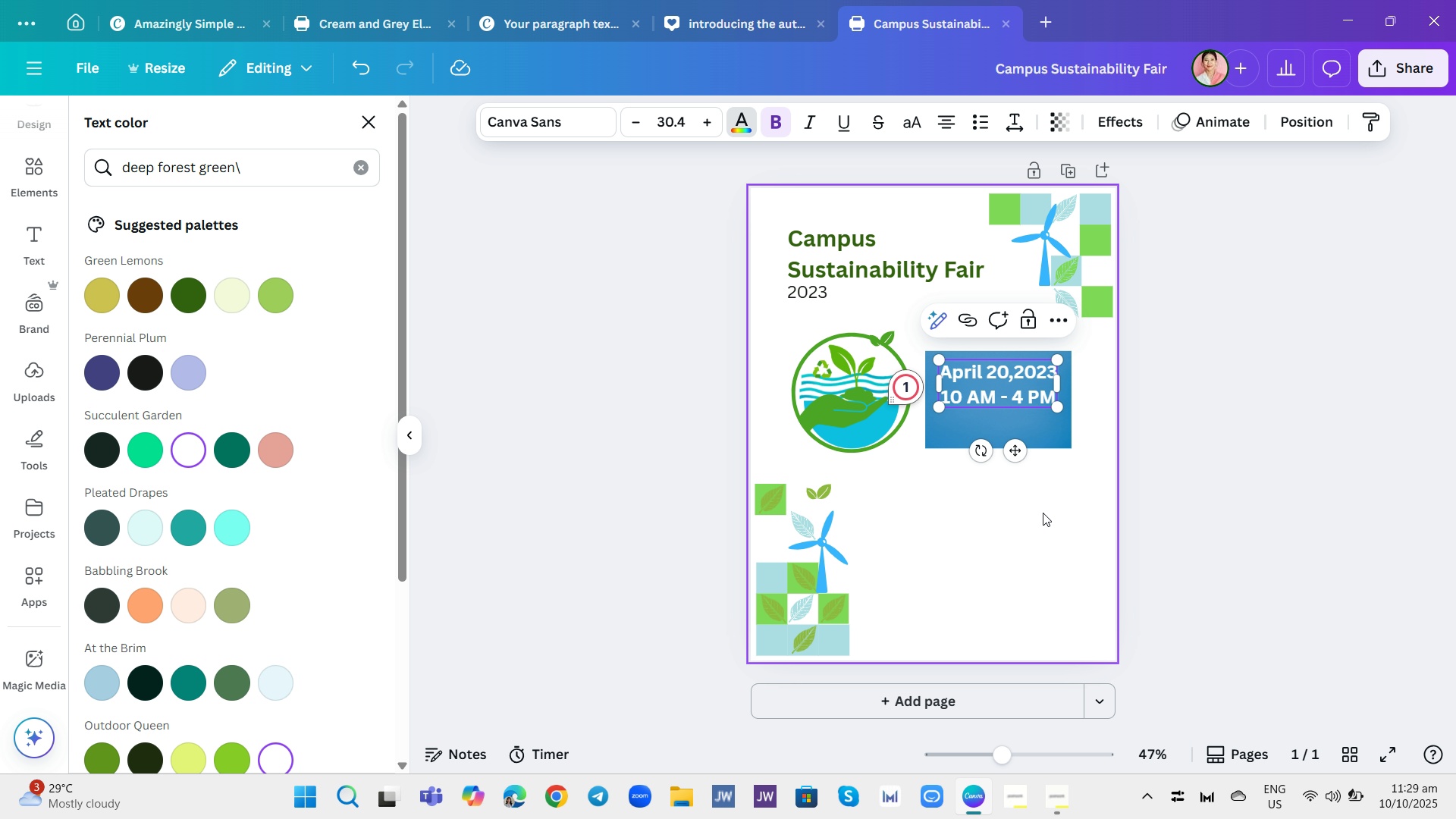 
left_click([1043, 513])
 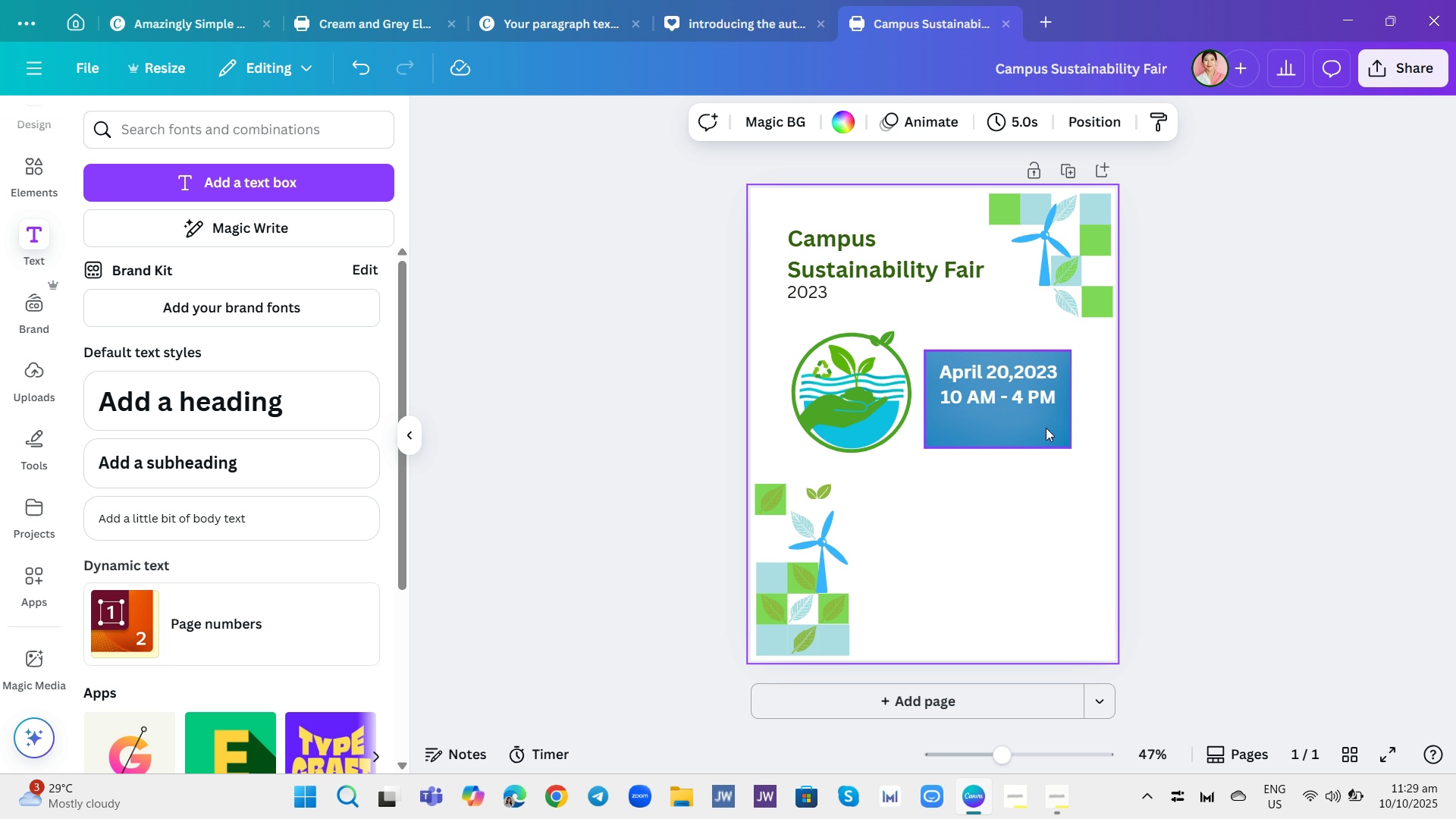 
left_click([1046, 428])
 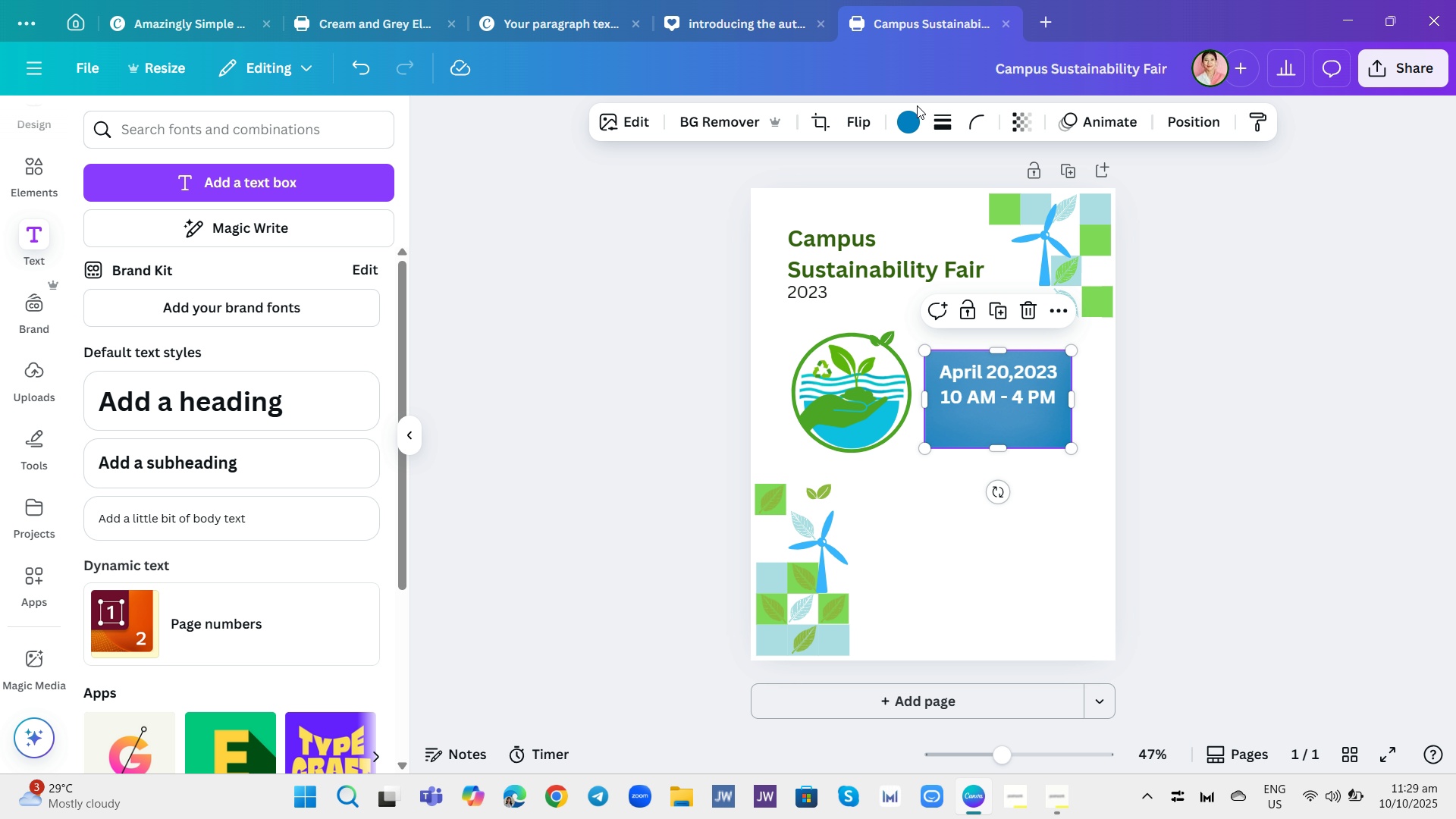 
left_click([913, 110])
 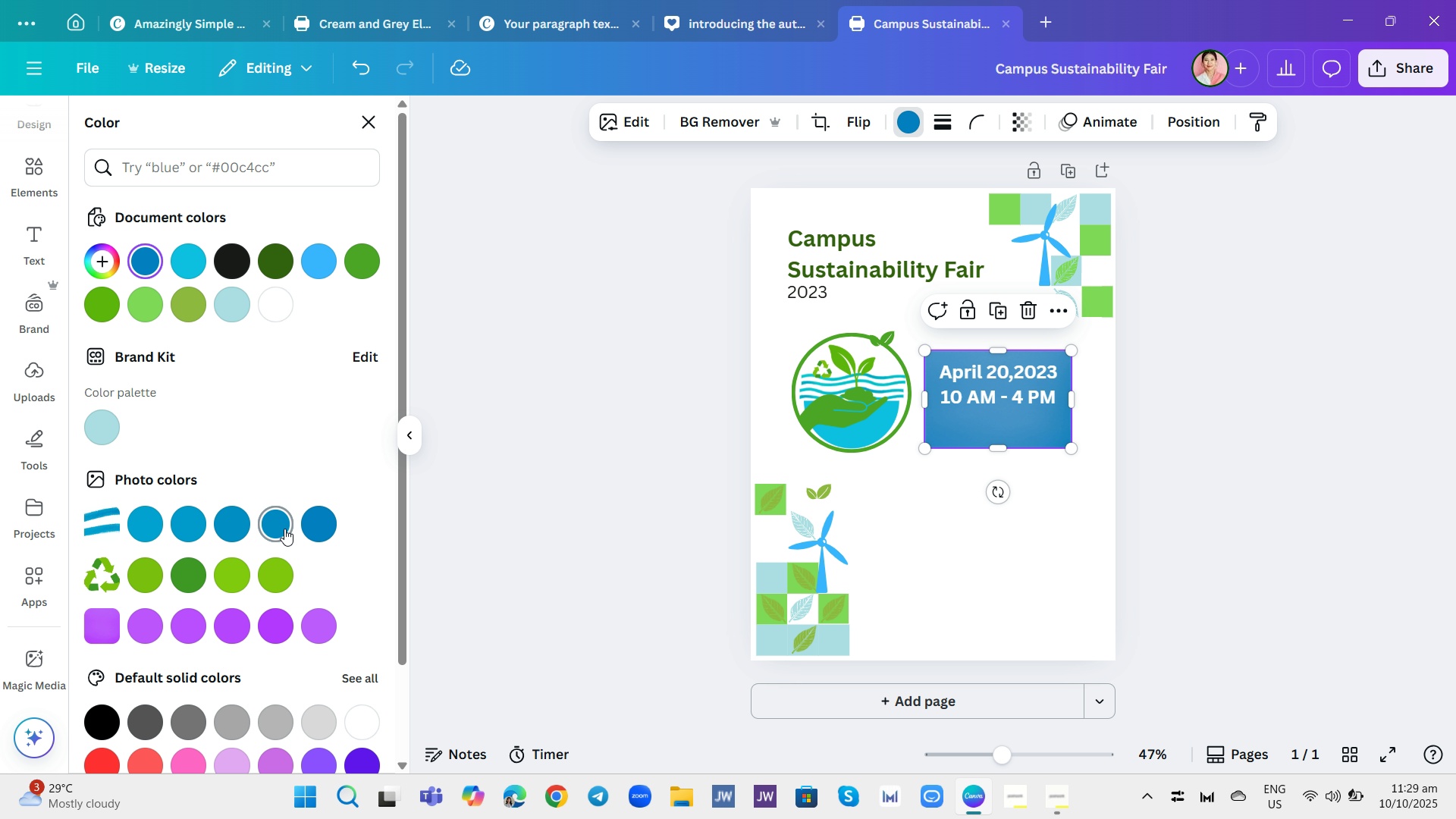 
left_click([284, 528])
 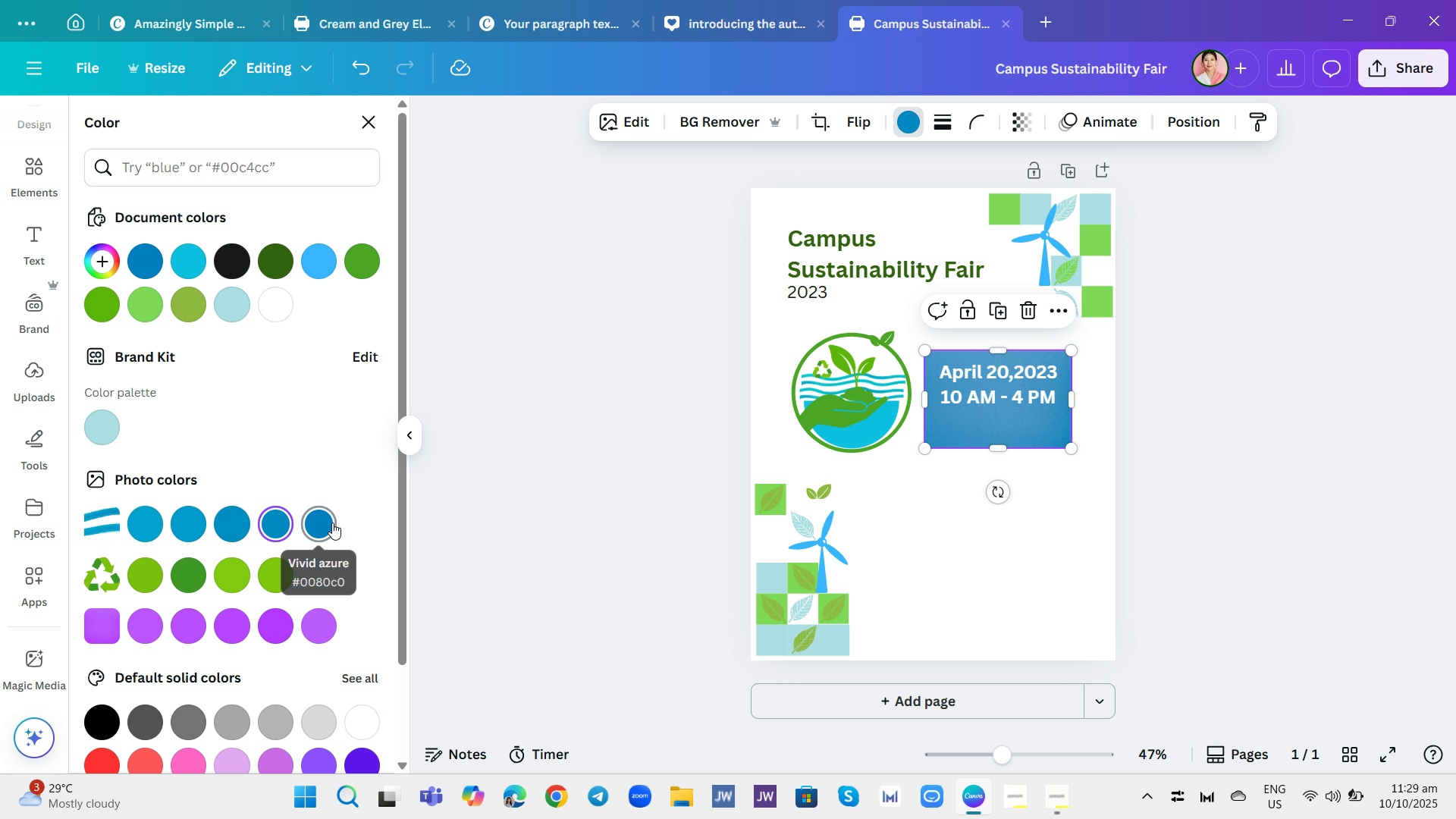 
left_click([332, 522])
 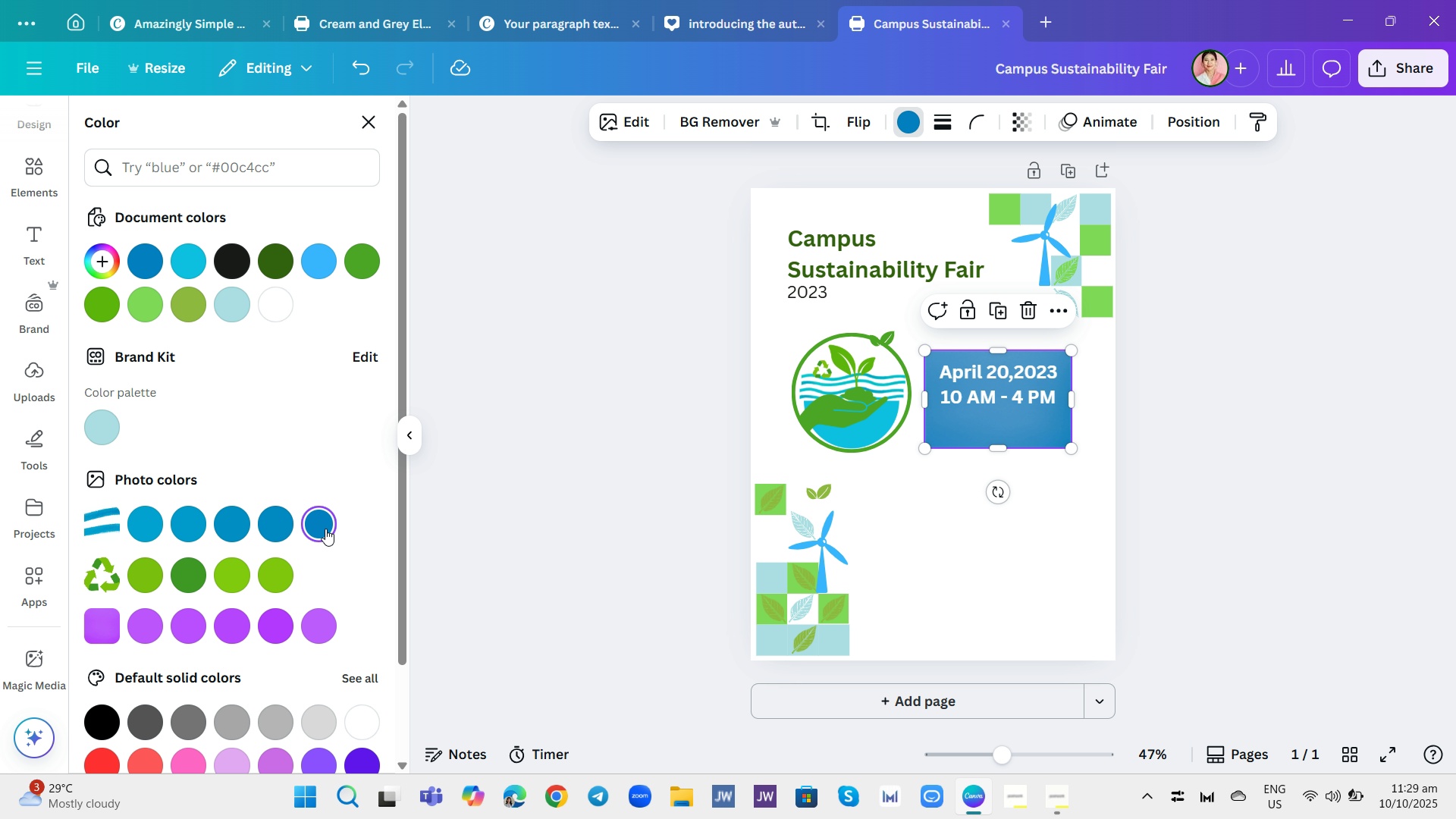 
scroll: coordinate [322, 532], scroll_direction: down, amount: 3.0
 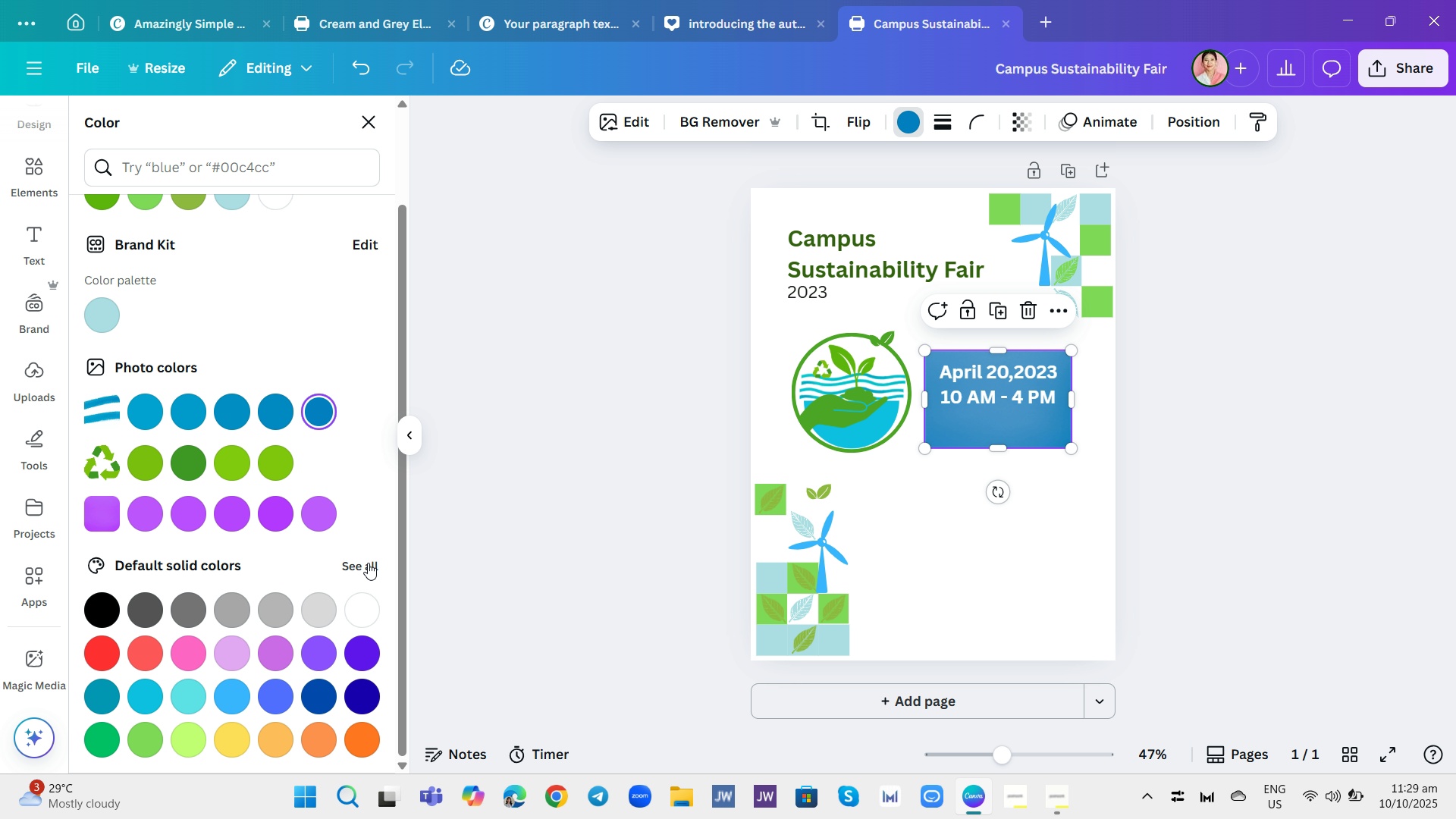 
left_click([363, 560])
 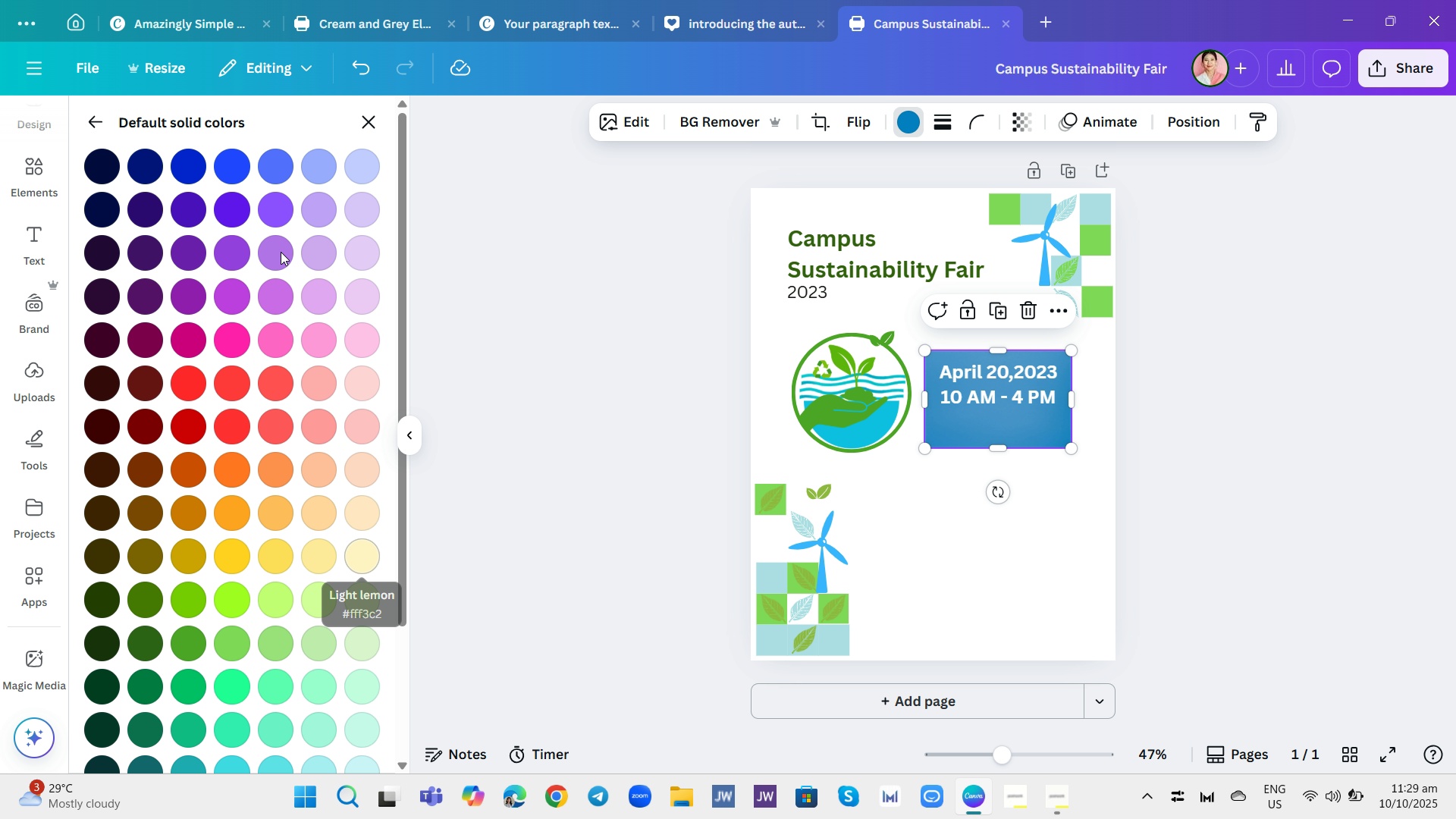 
scroll: coordinate [288, 333], scroll_direction: down, amount: 5.0
 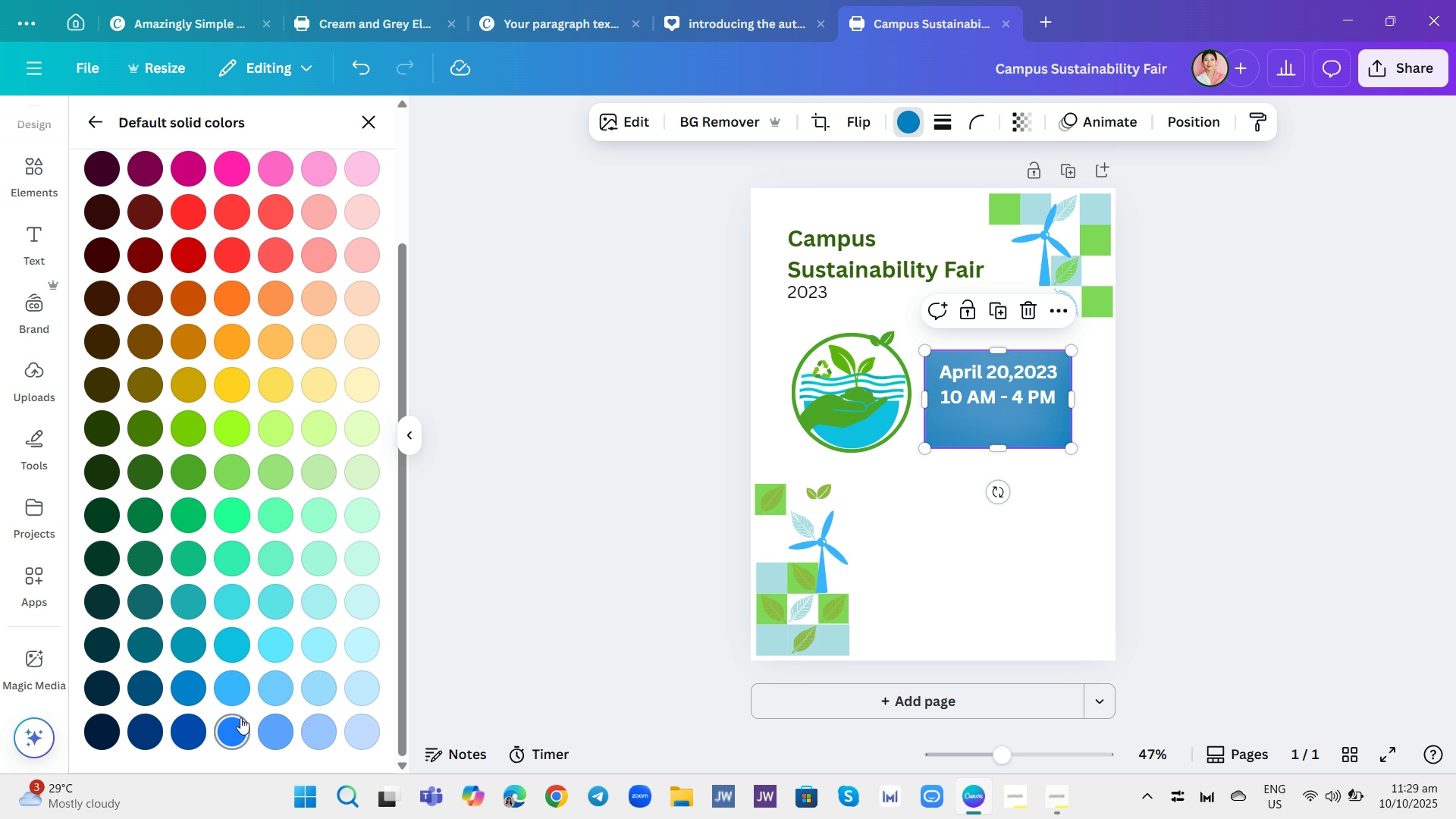 
left_click([238, 724])
 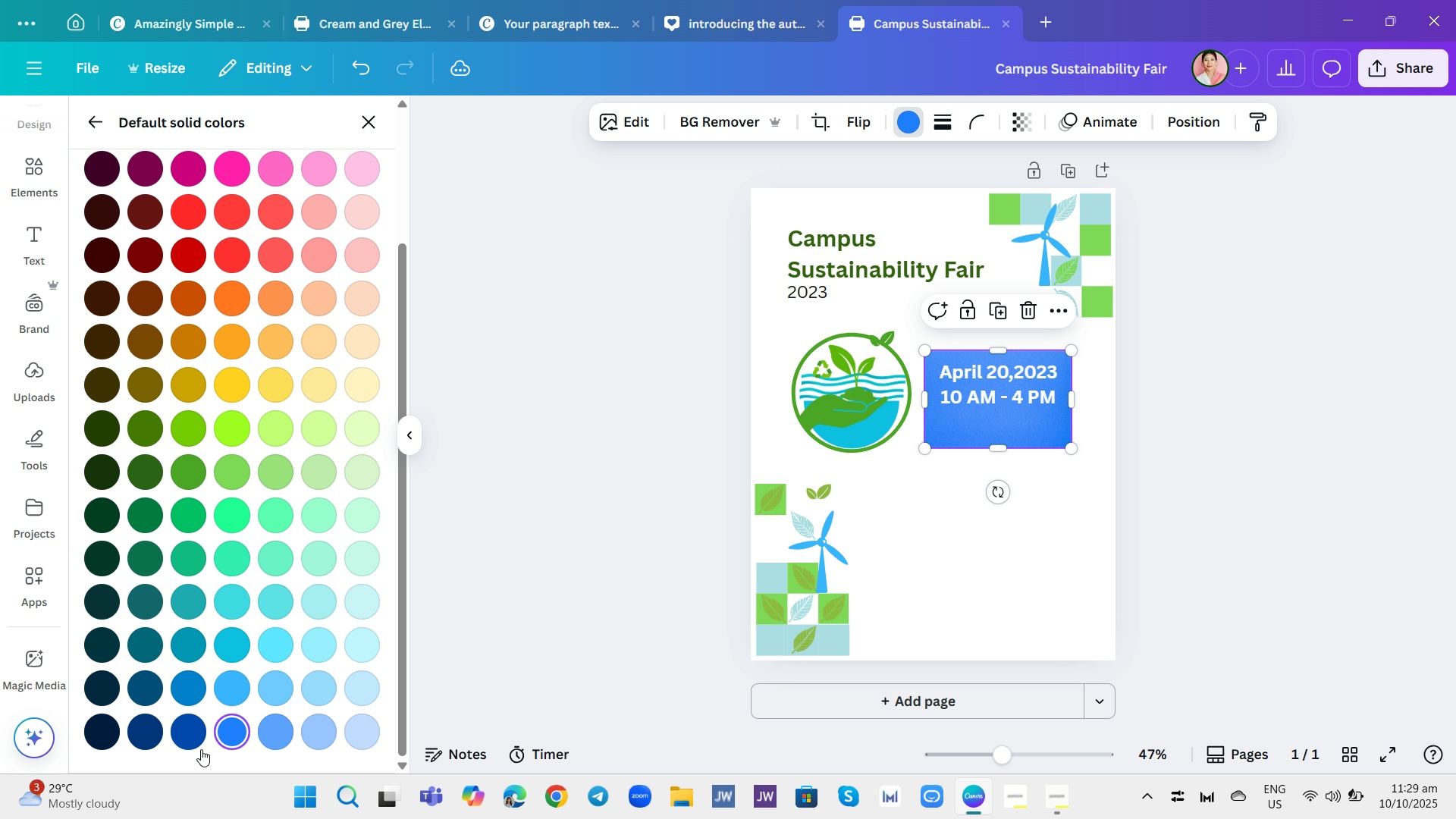 
left_click([187, 739])
 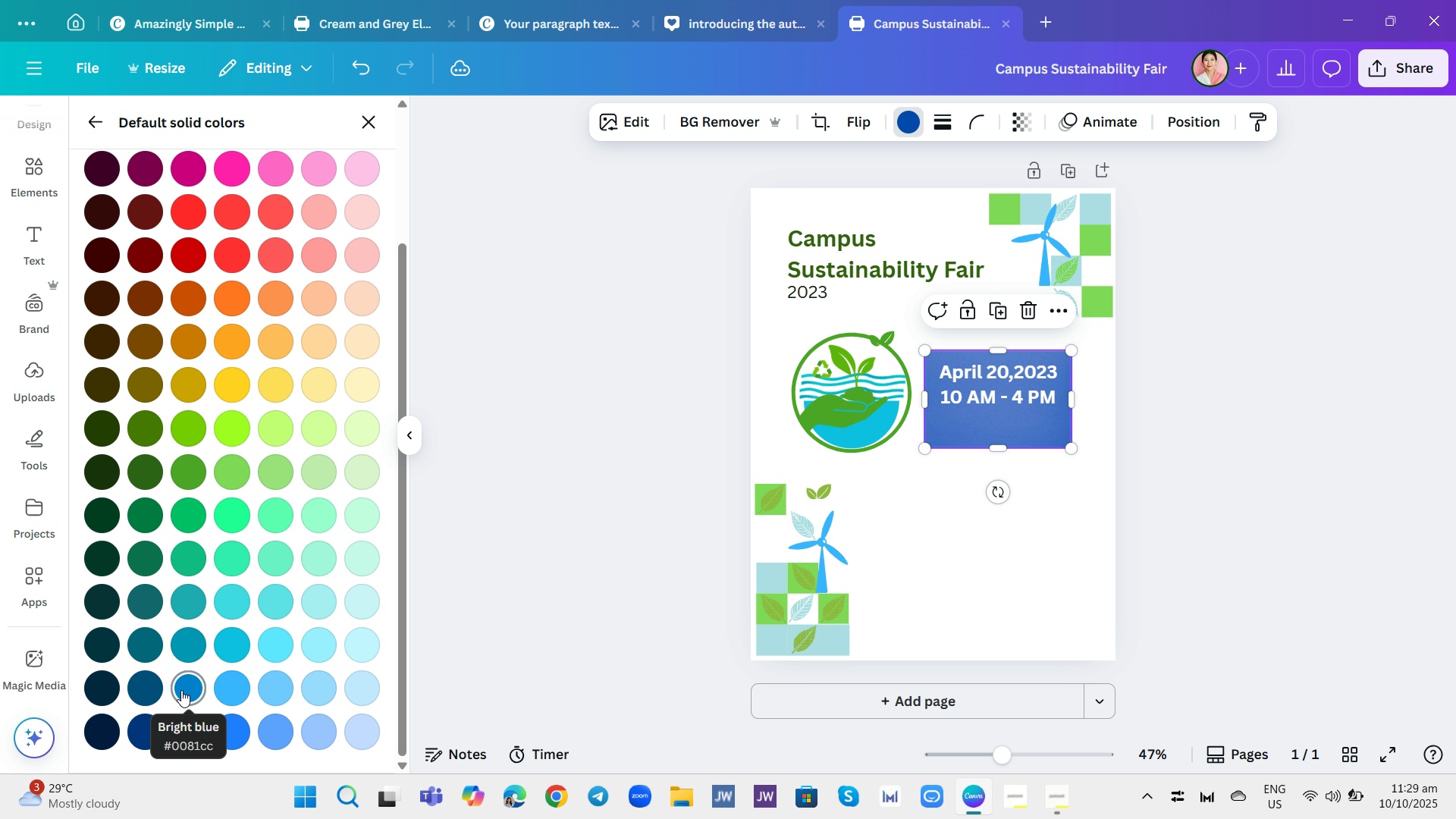 
left_click([181, 690])
 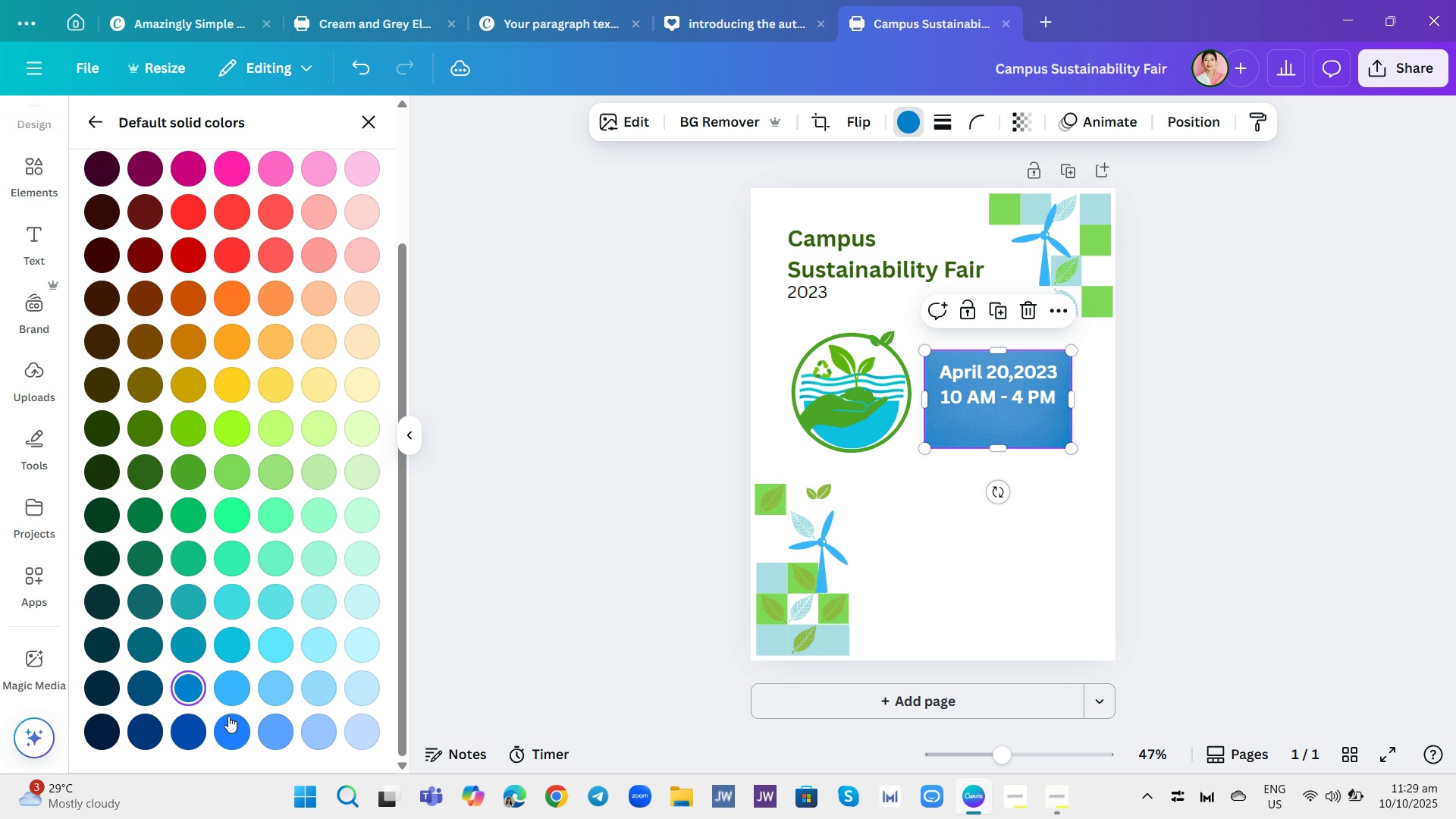 
left_click([230, 723])
 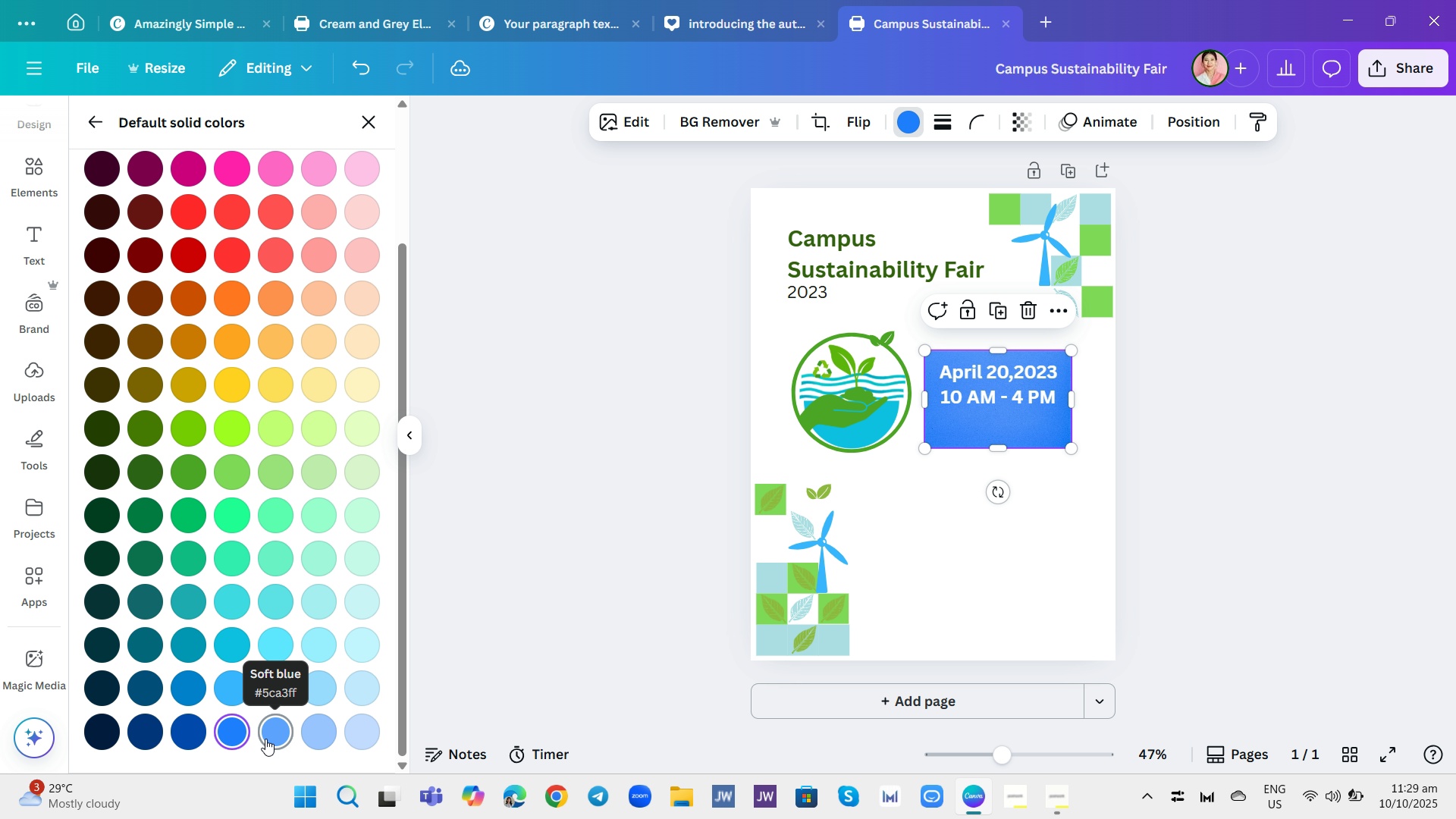 
left_click([265, 739])
 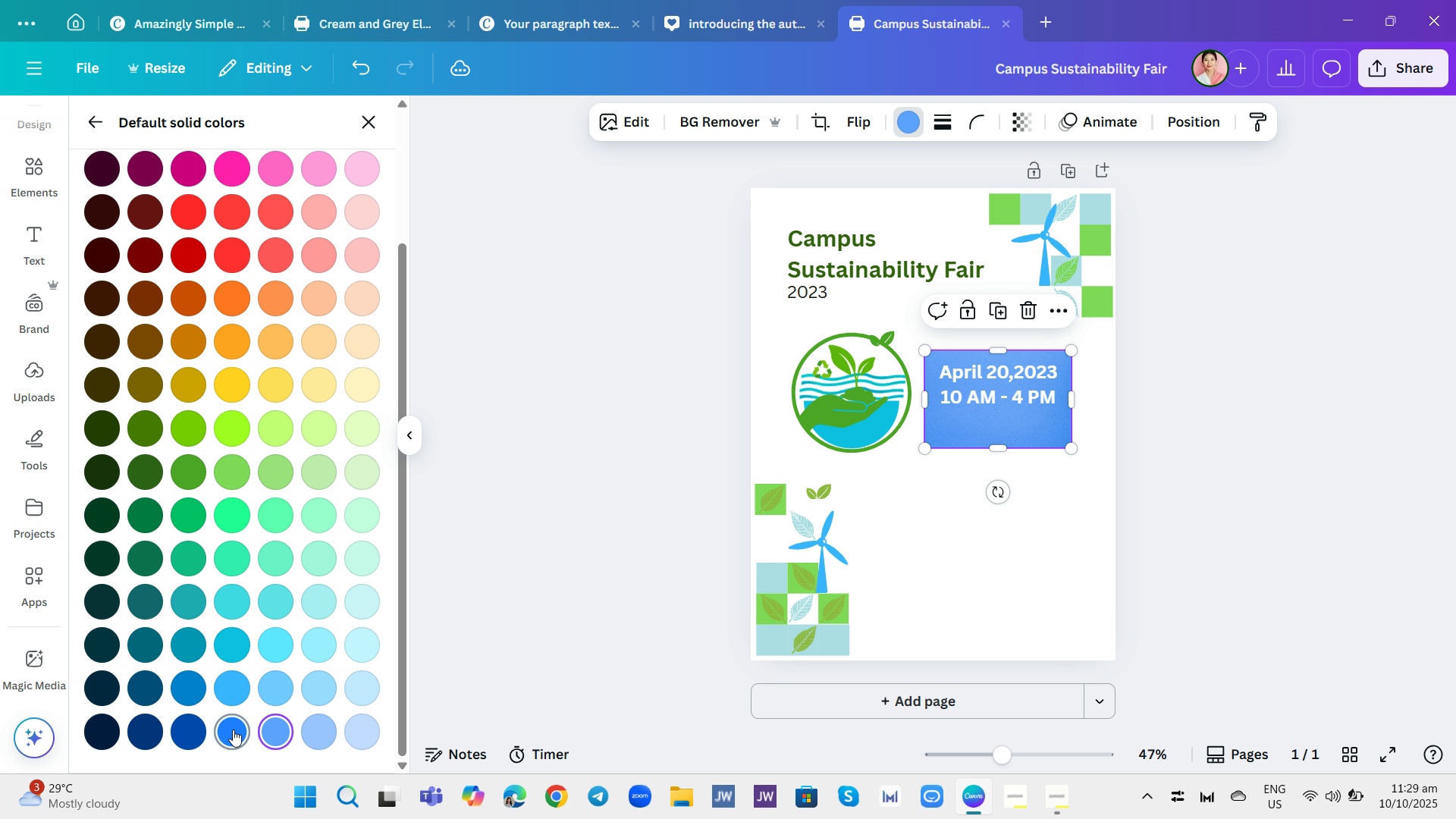 
left_click([233, 730])
 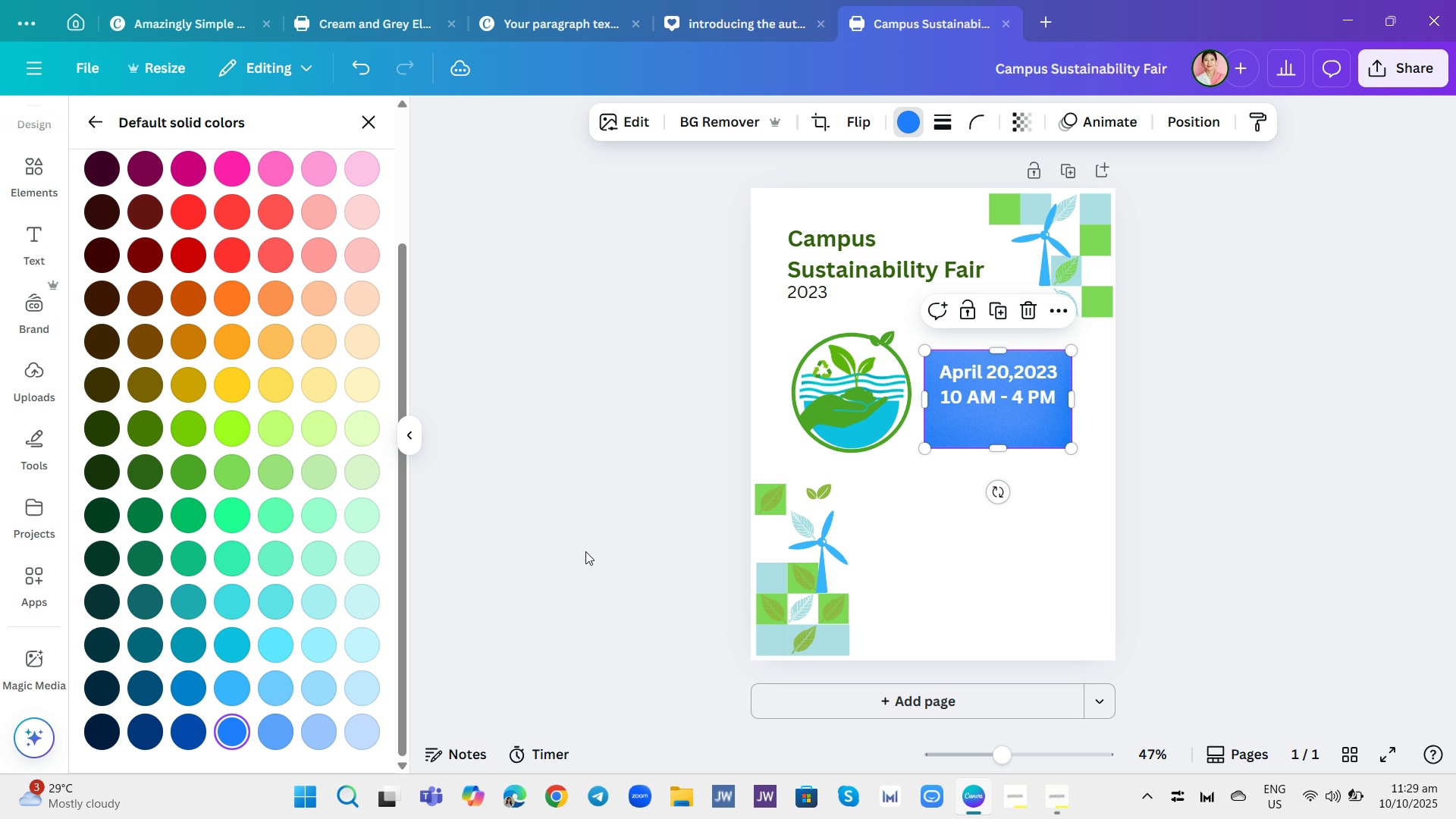 
left_click([585, 551])
 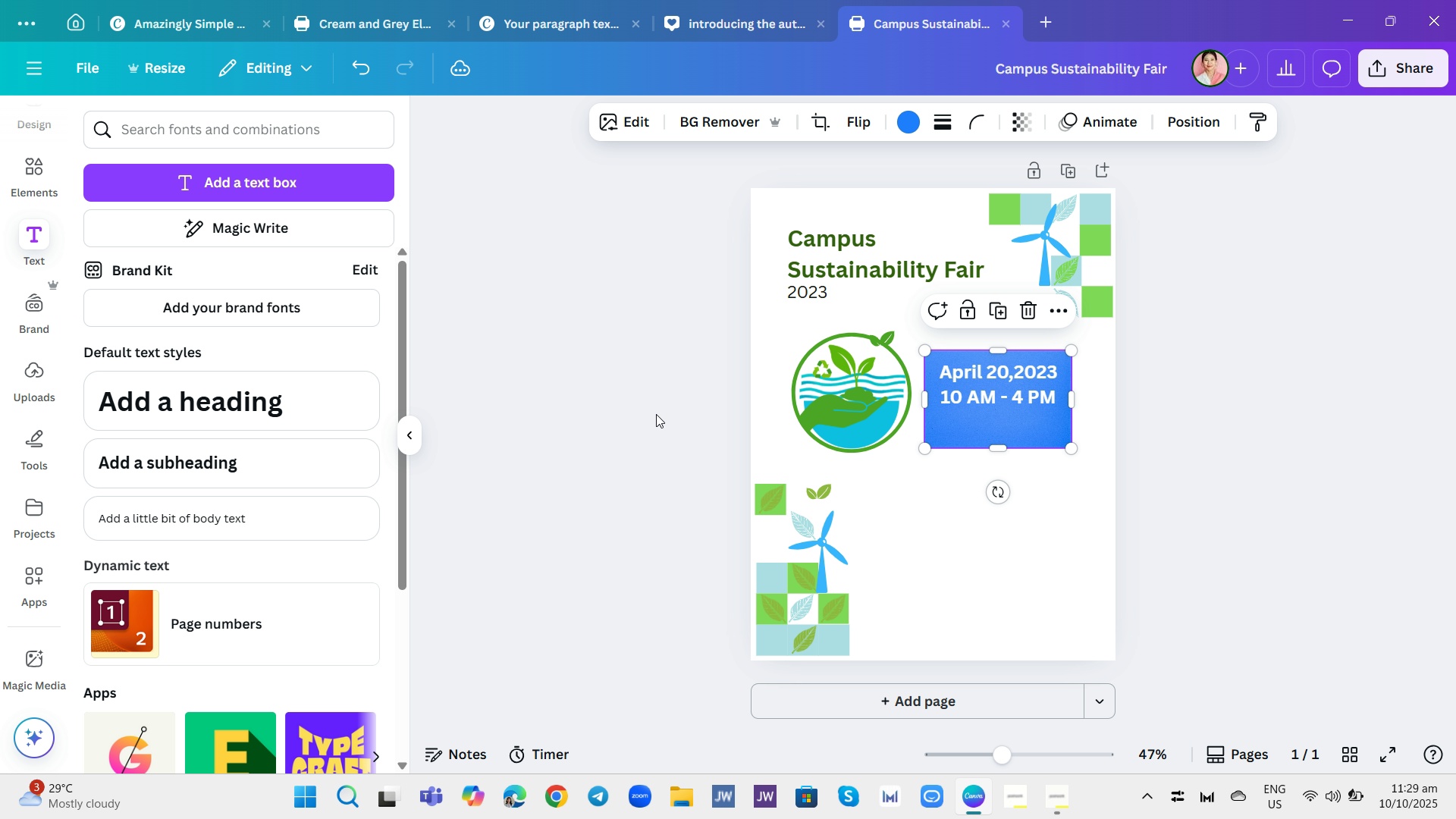 
left_click([656, 414])
 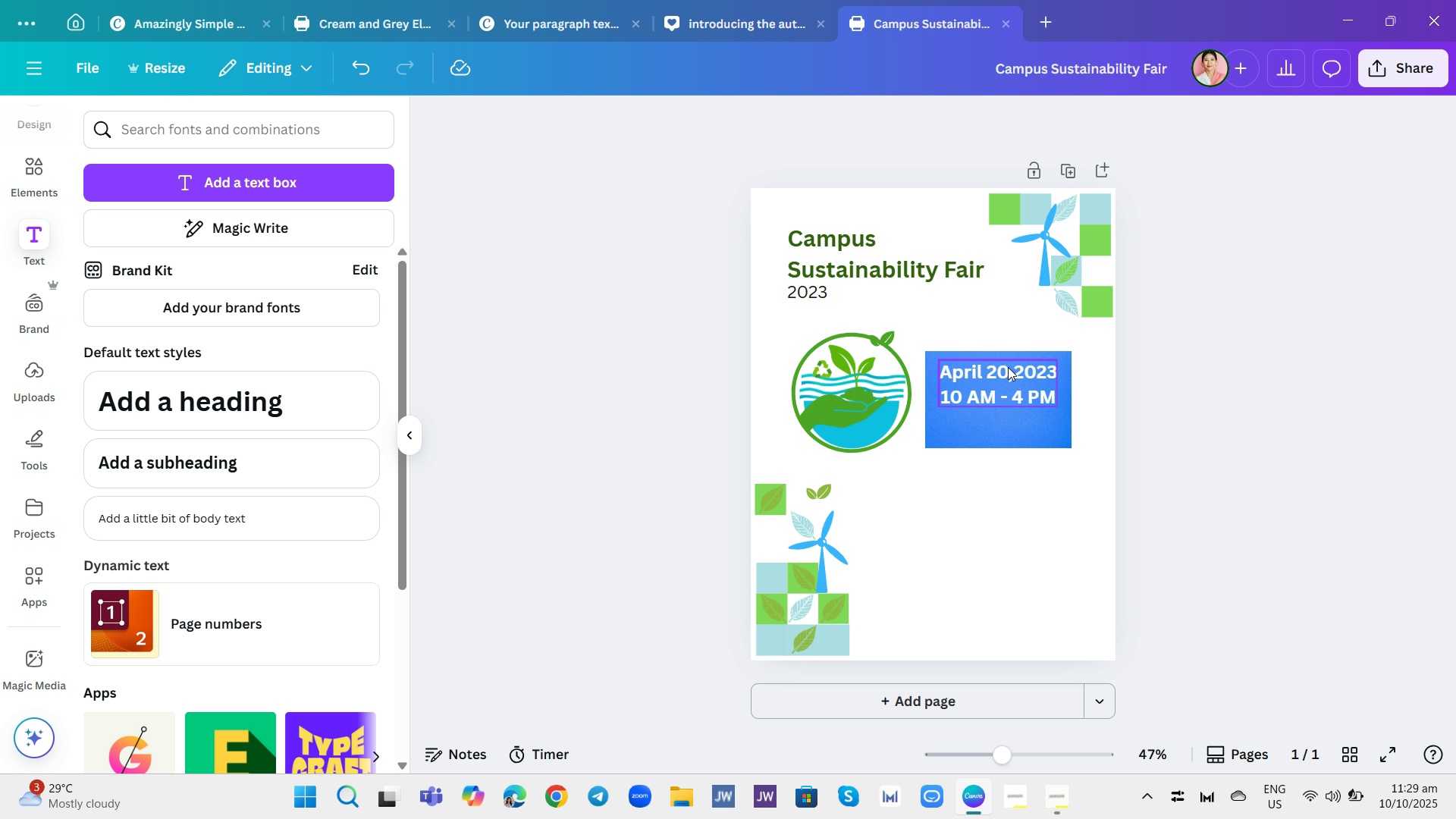 
wait(8.68)
 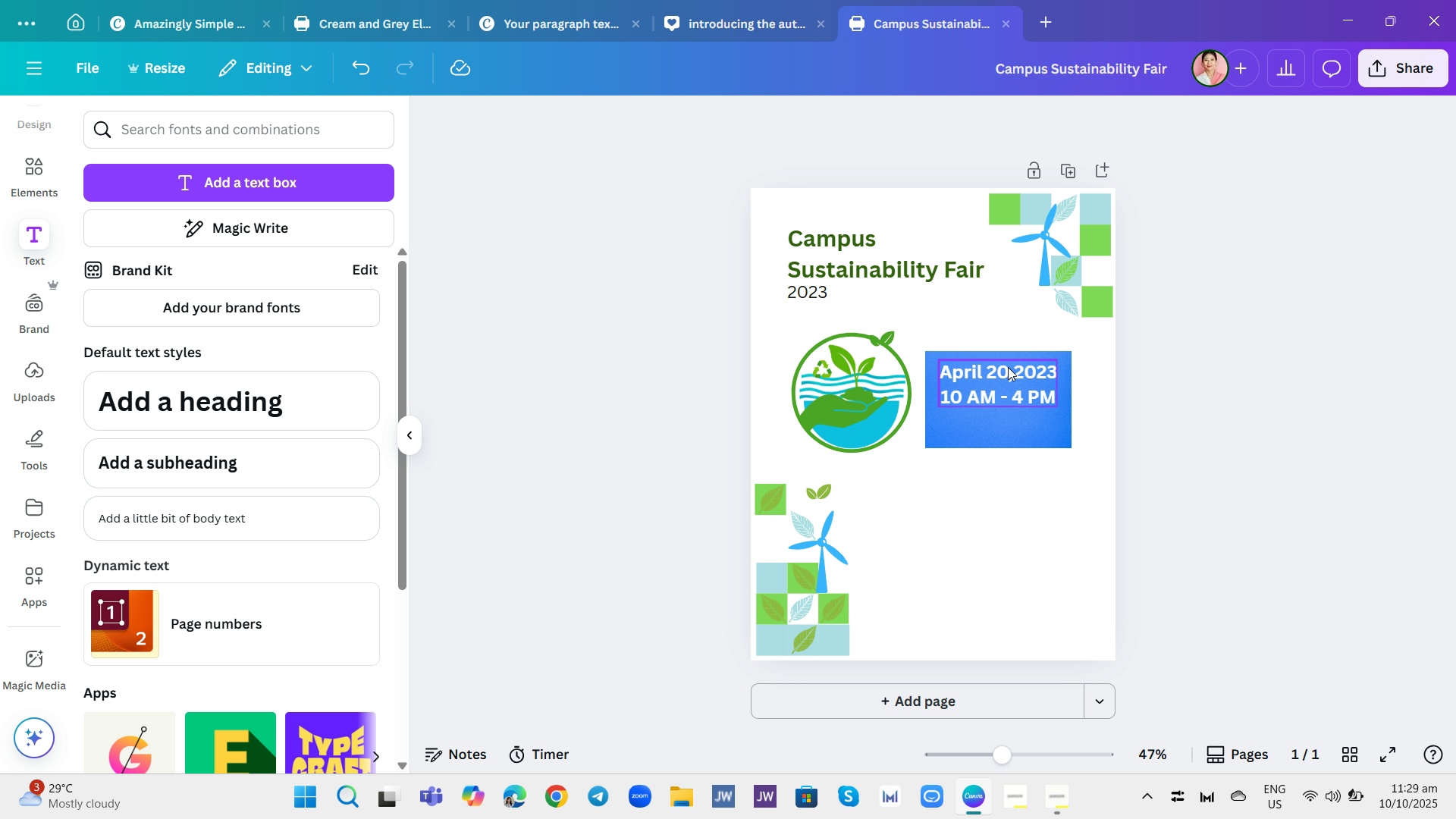 
left_click([1014, 372])
 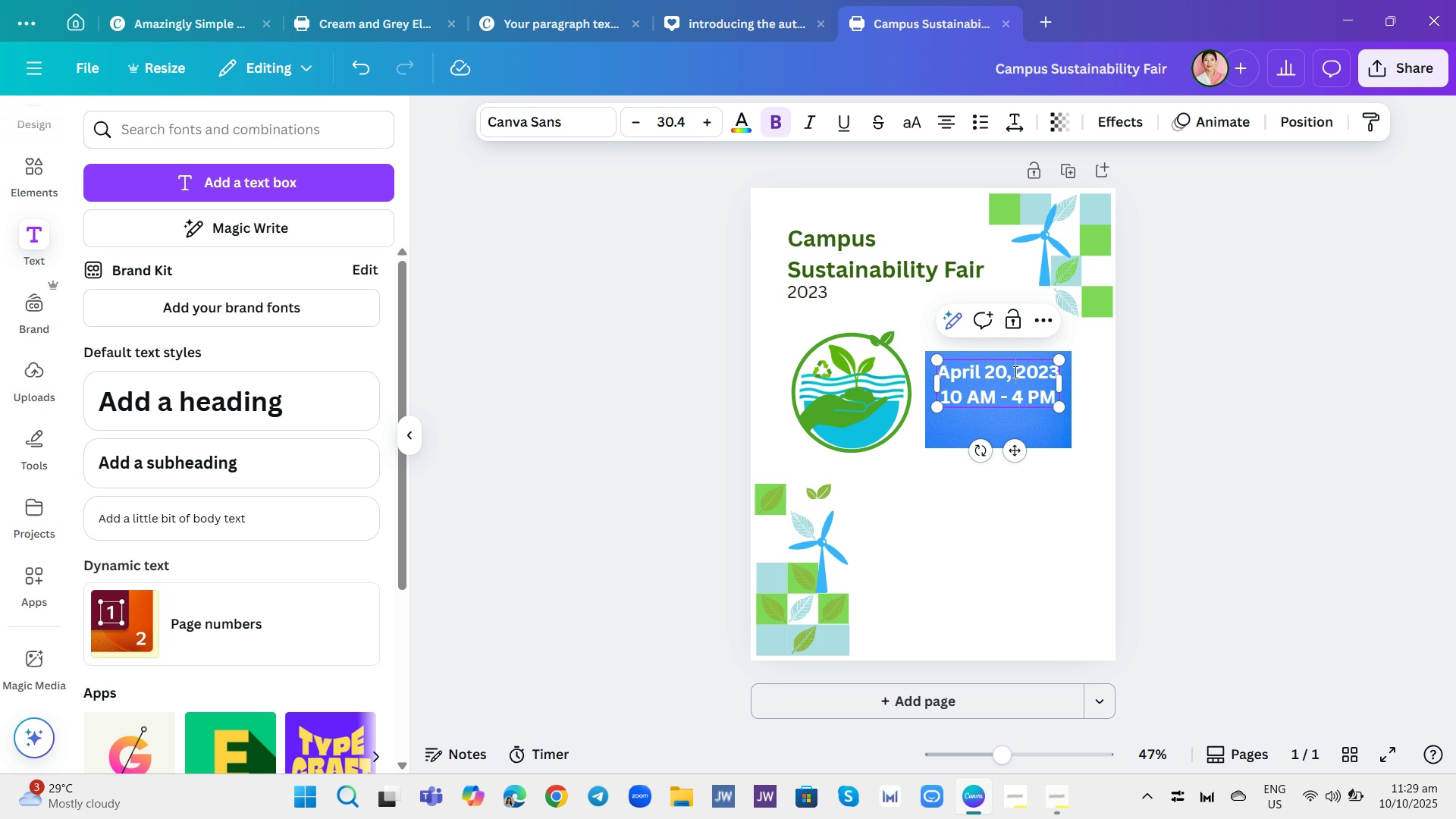 
key(Space)
 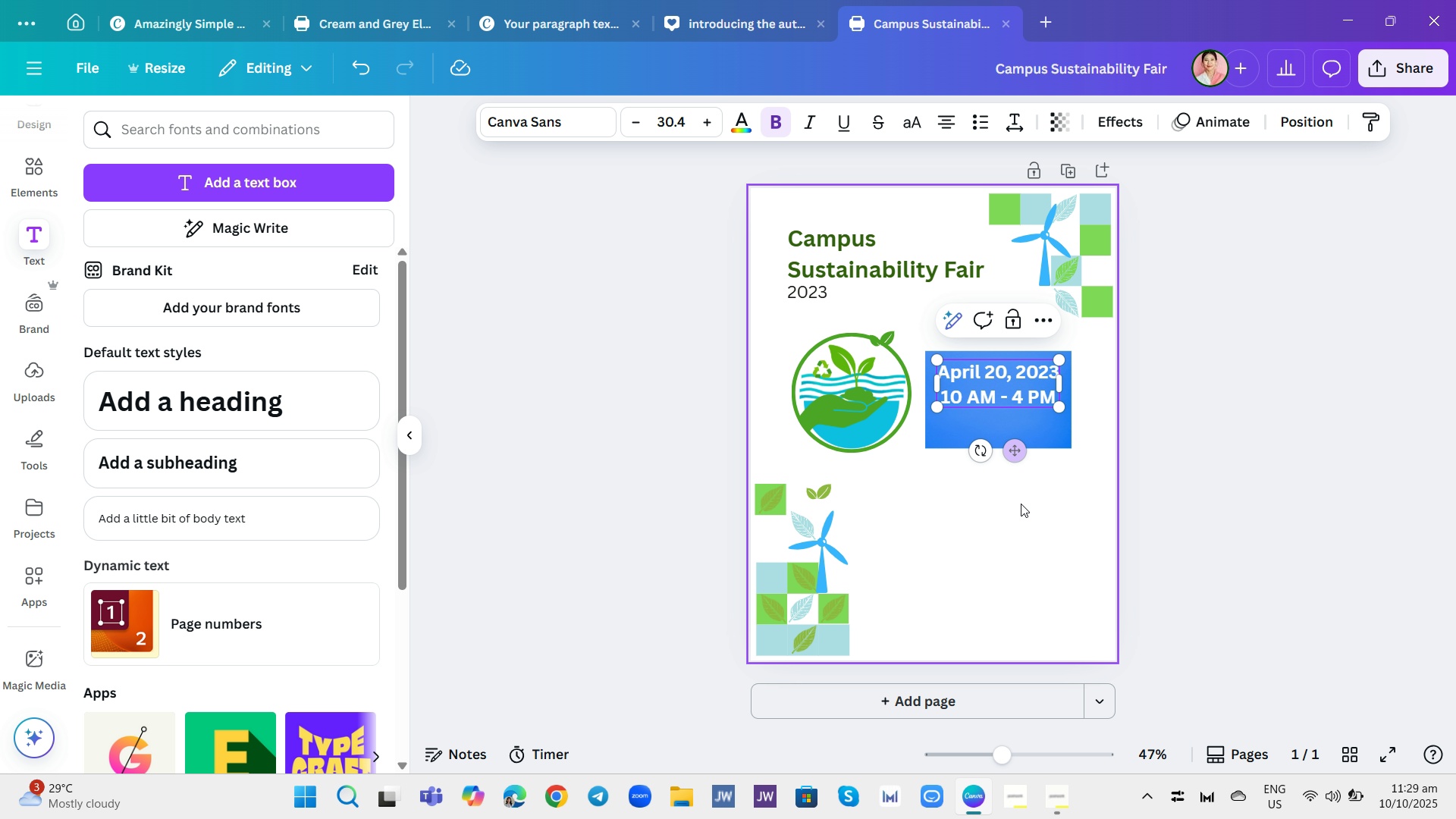 
left_click([1023, 504])
 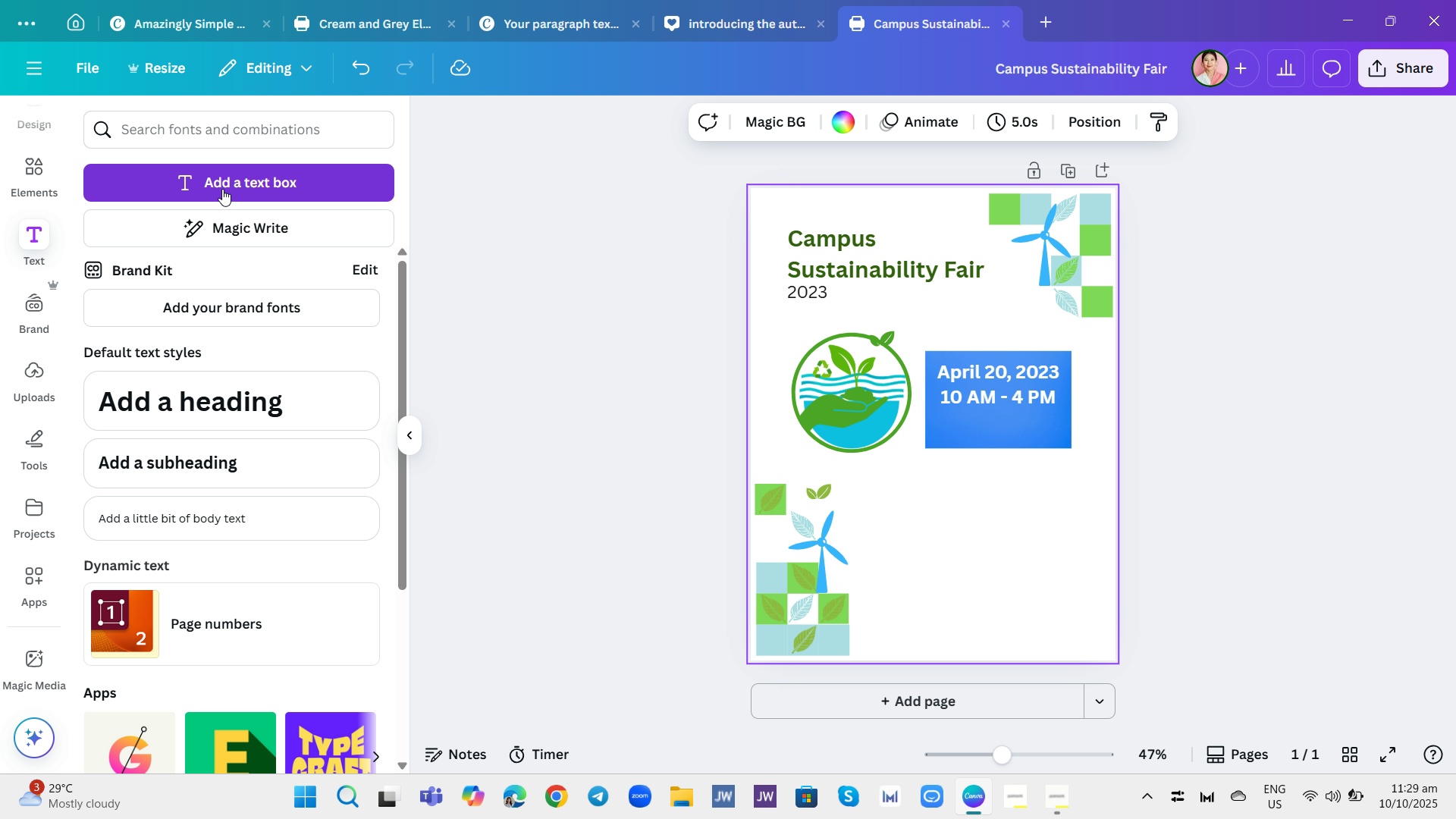 
left_click([222, 189])
 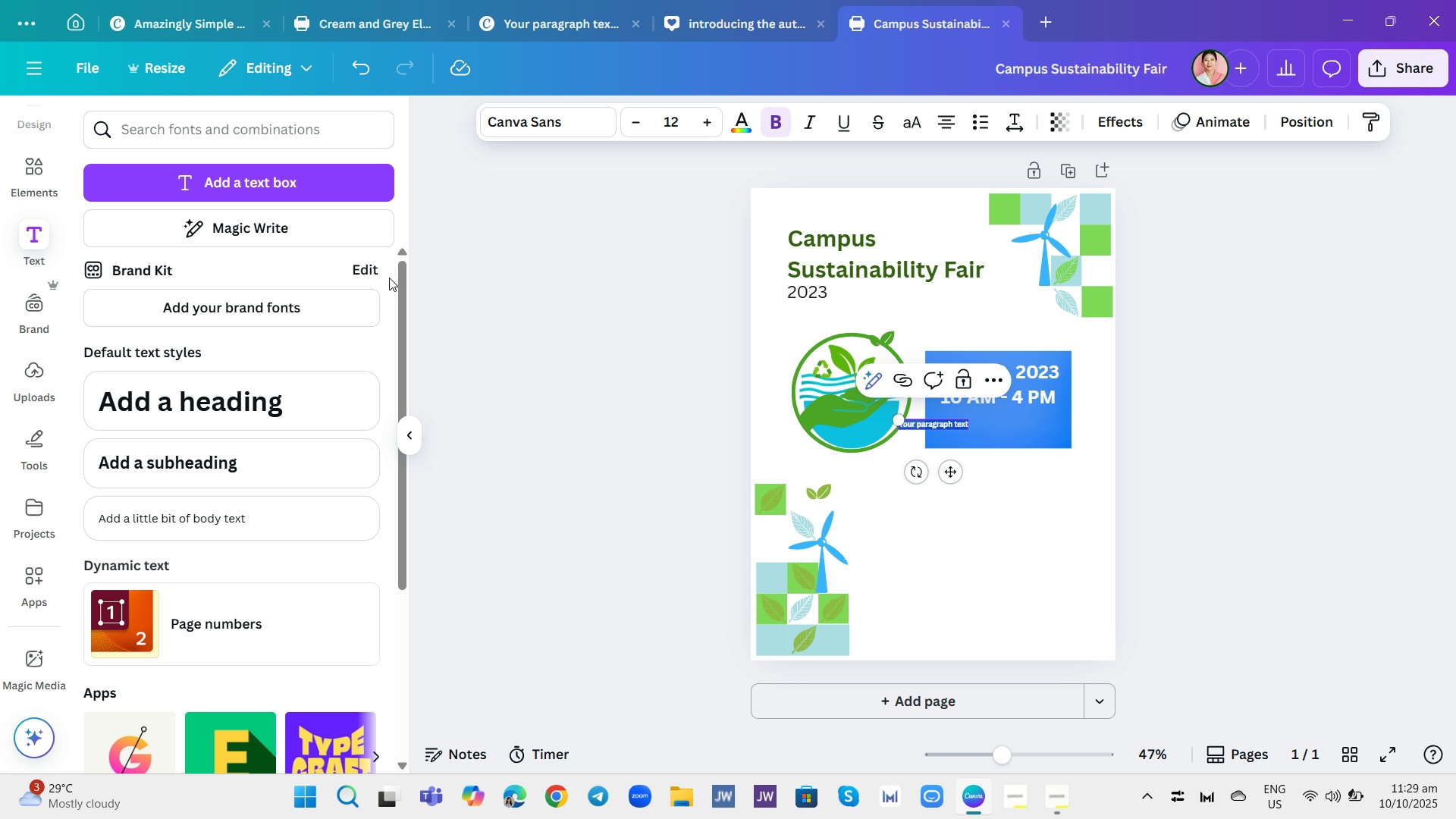 
type(University Quad)
 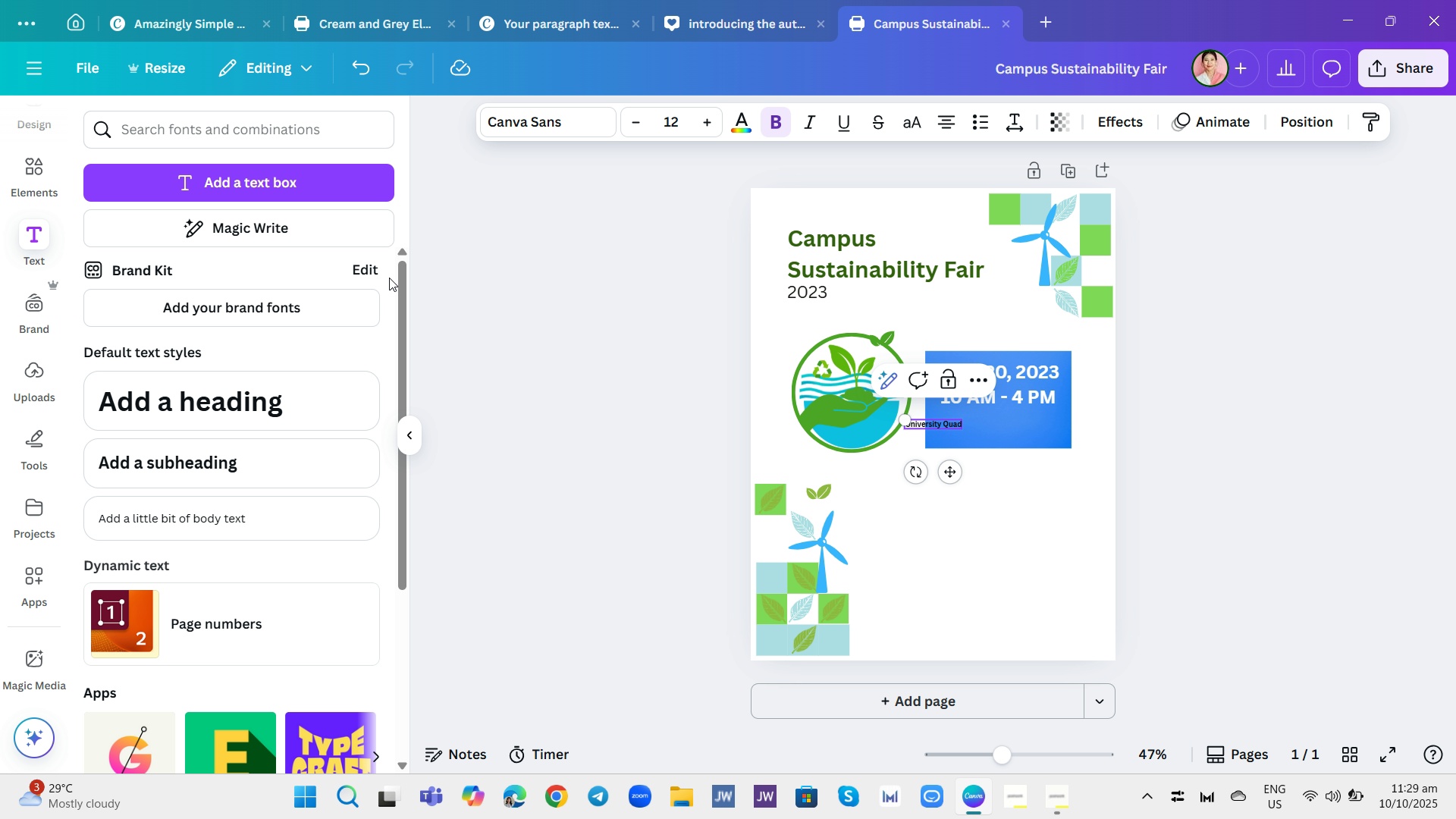 
key(Control+A)
 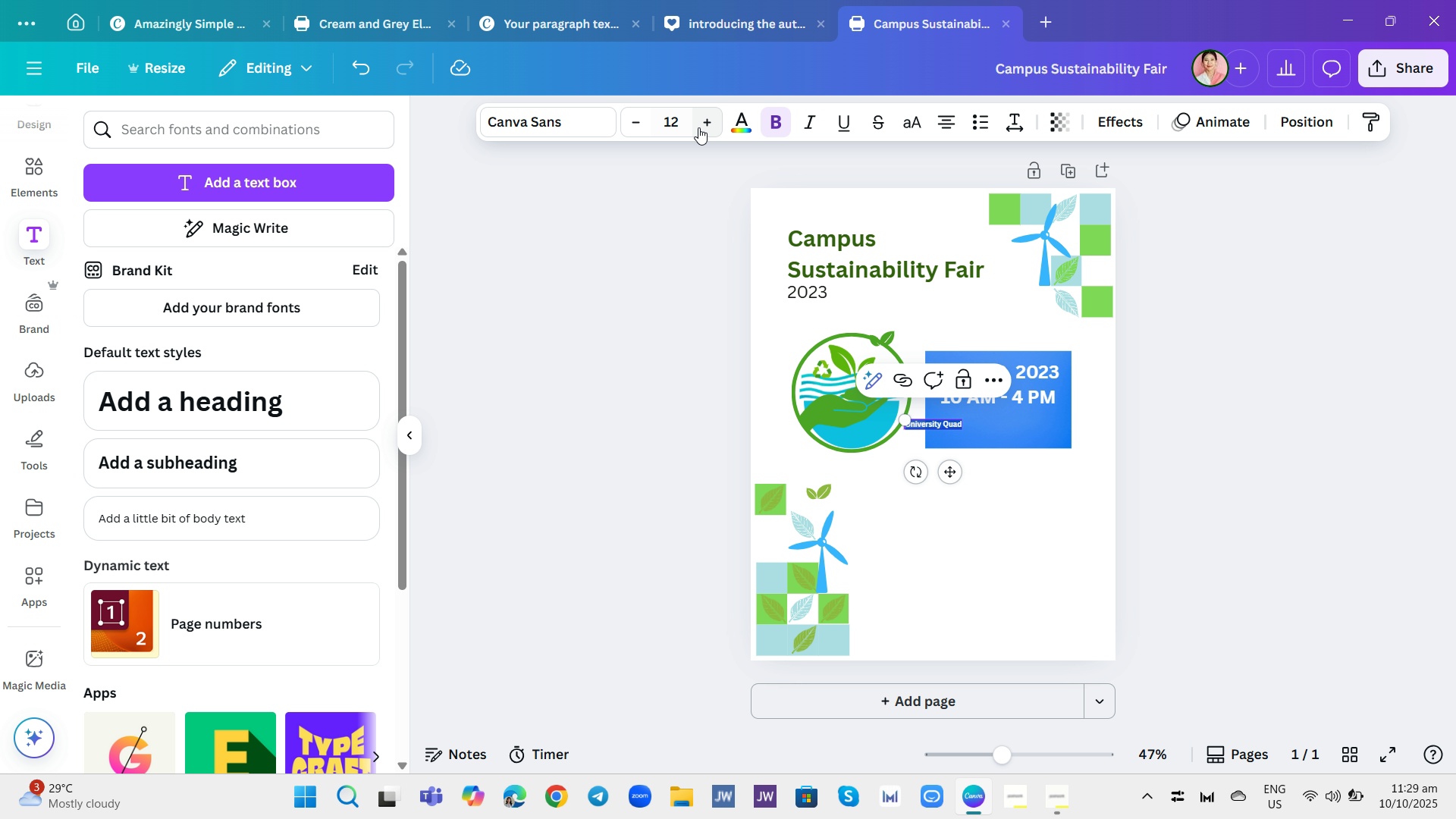 
double_click([701, 127])
 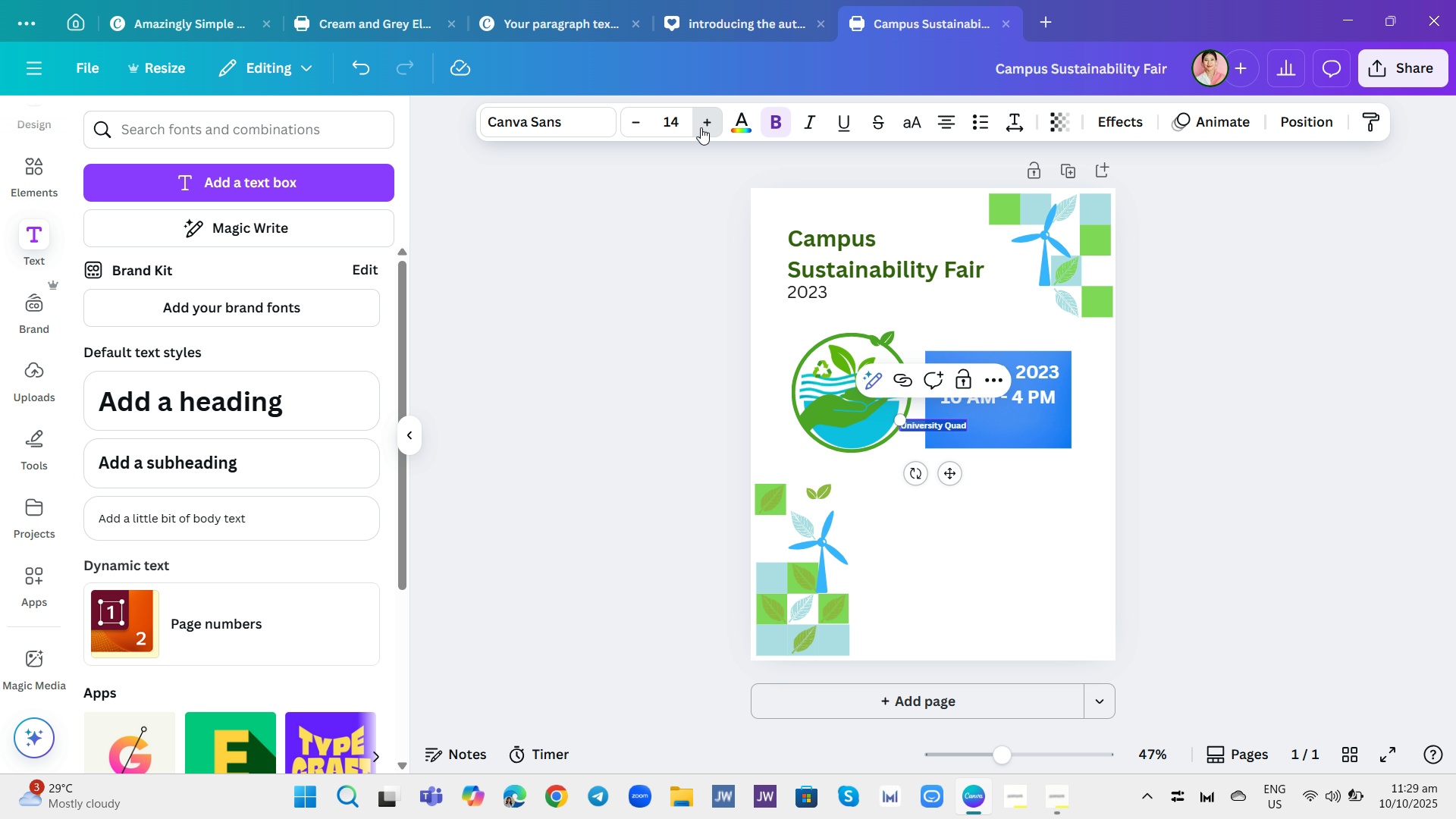 
triple_click([701, 127])
 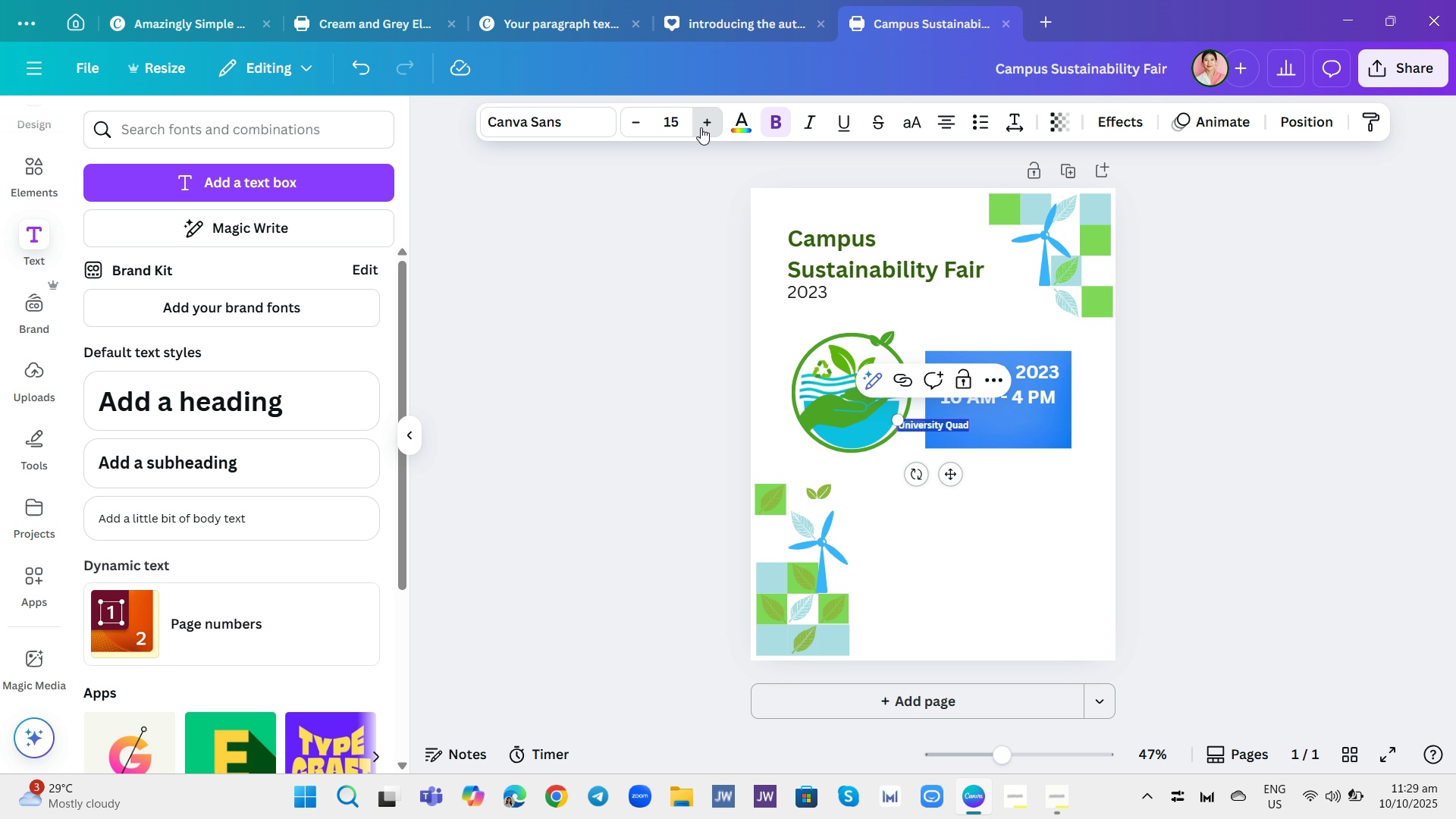 
triple_click([701, 127])
 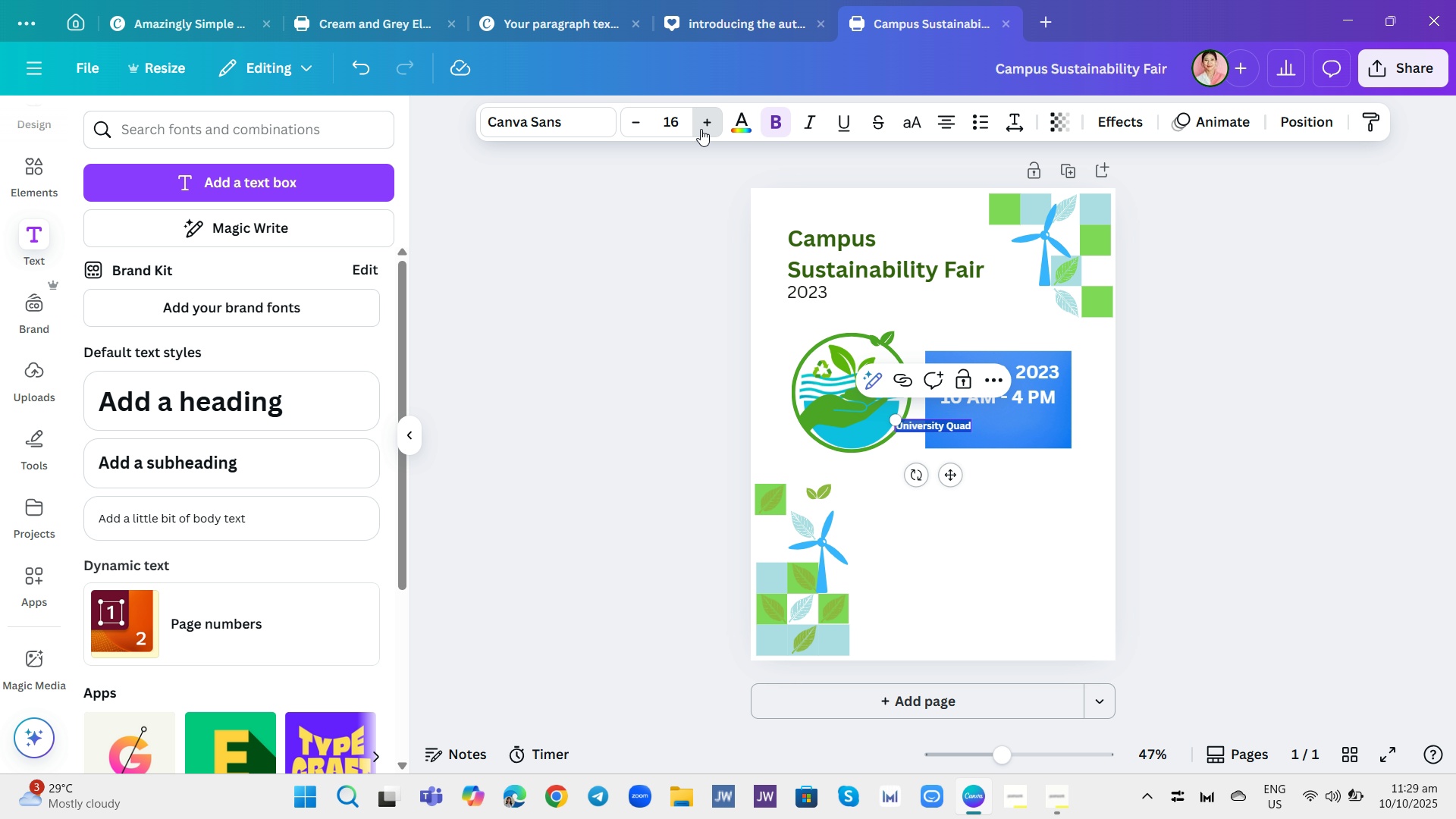 
triple_click([701, 129])
 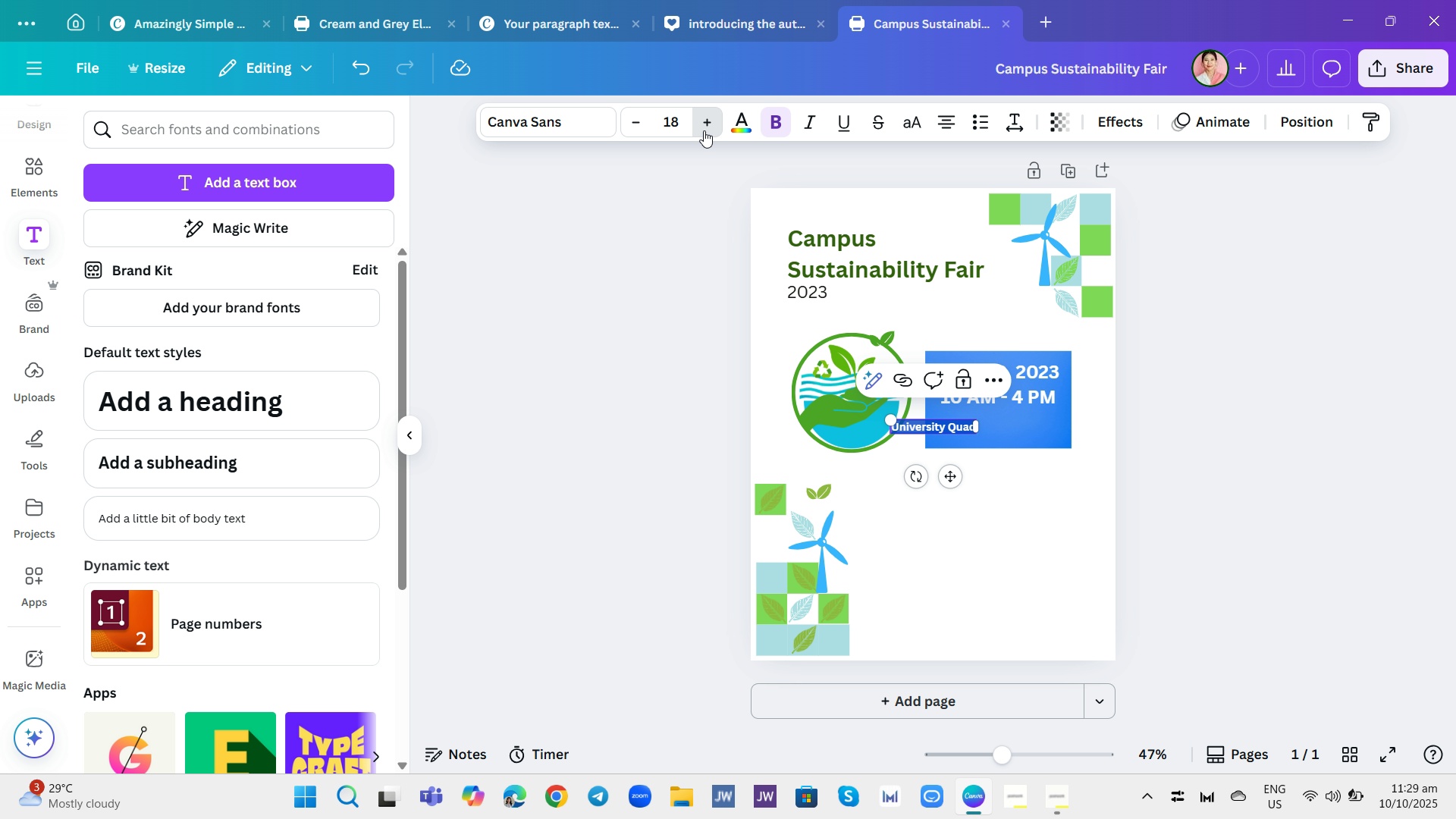 
triple_click([704, 130])
 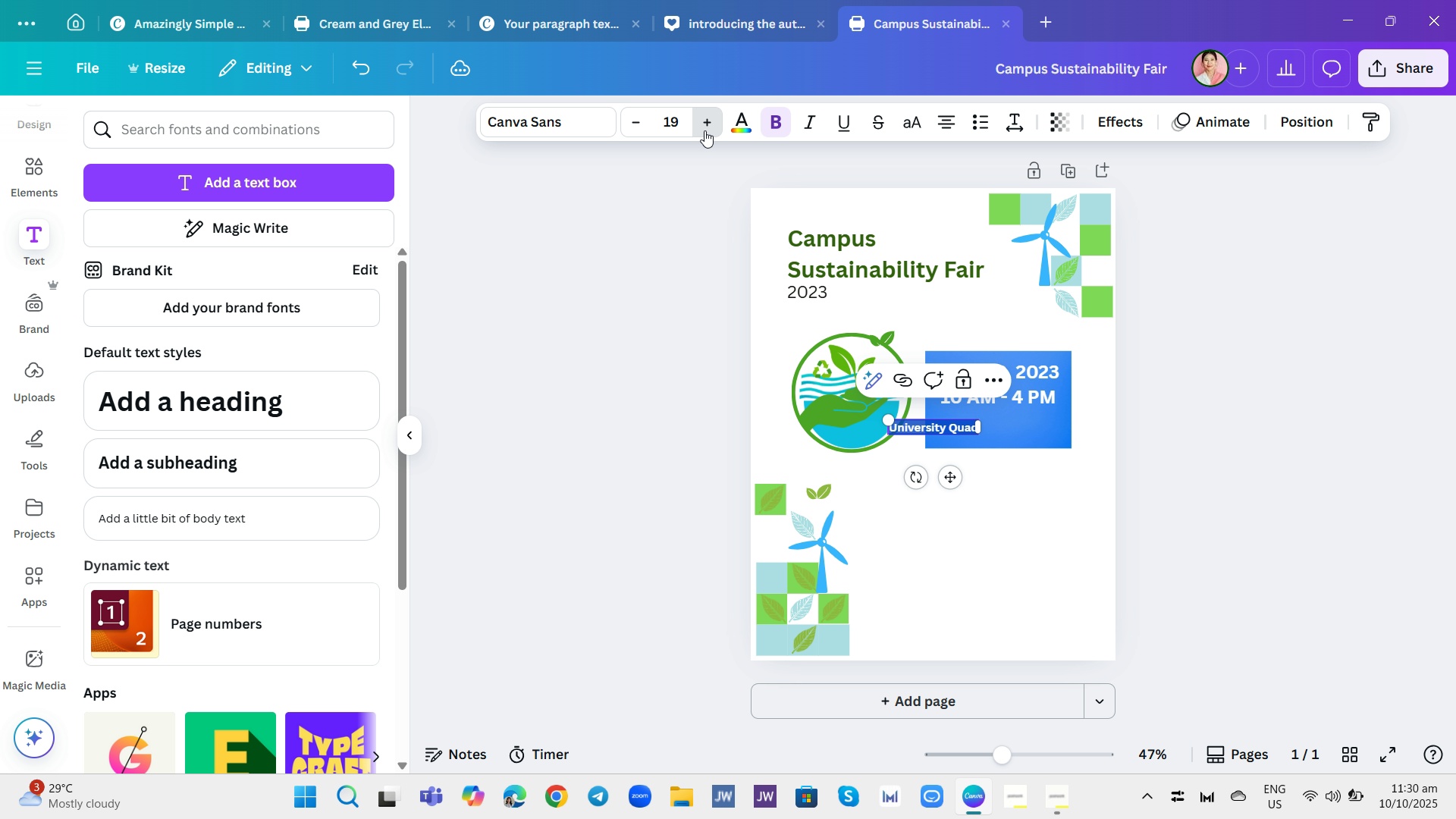 
triple_click([704, 130])
 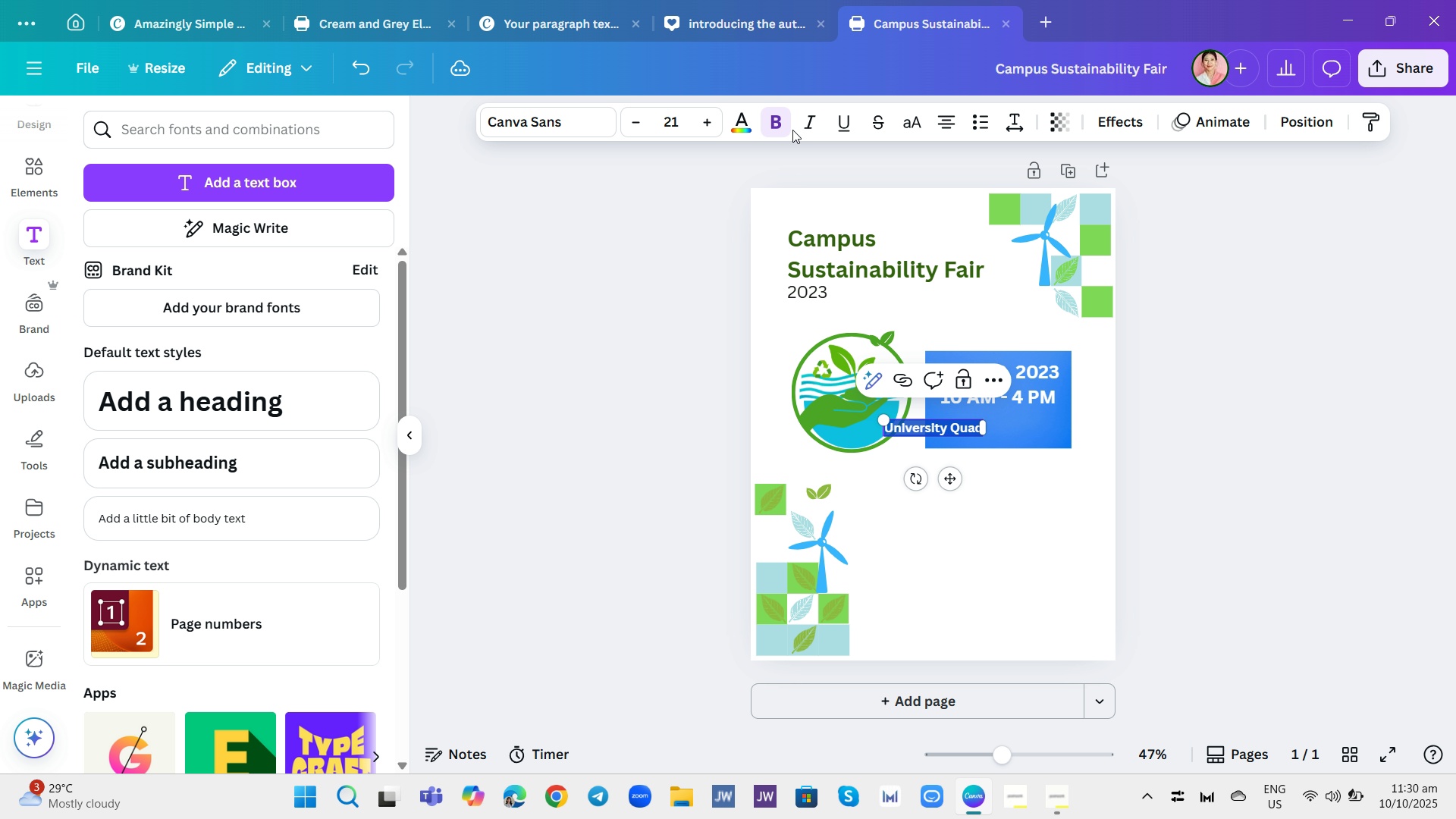 
left_click_drag(start_coordinate=[792, 130], to_coordinate=[786, 130])
 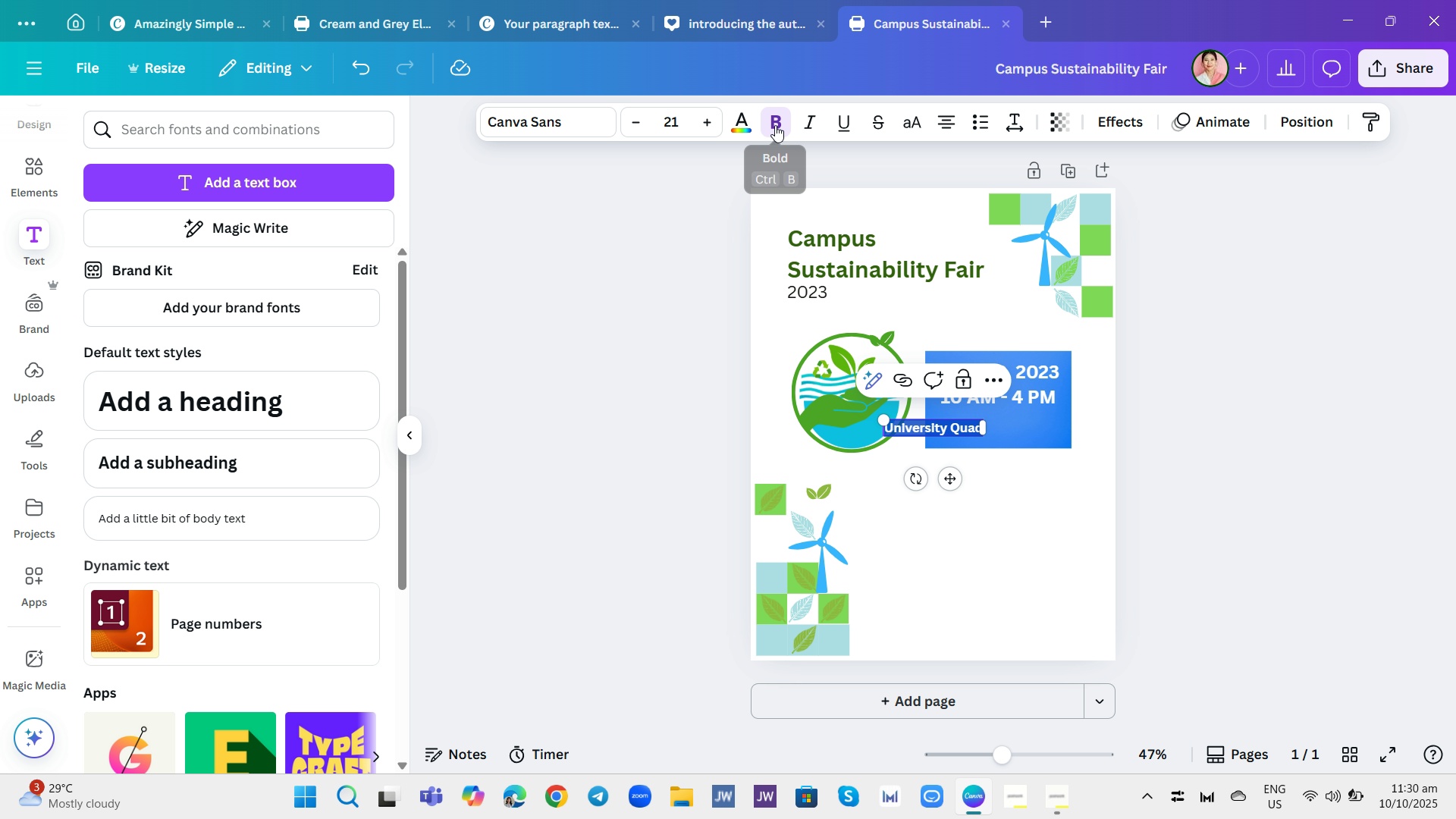 
triple_click([775, 125])
 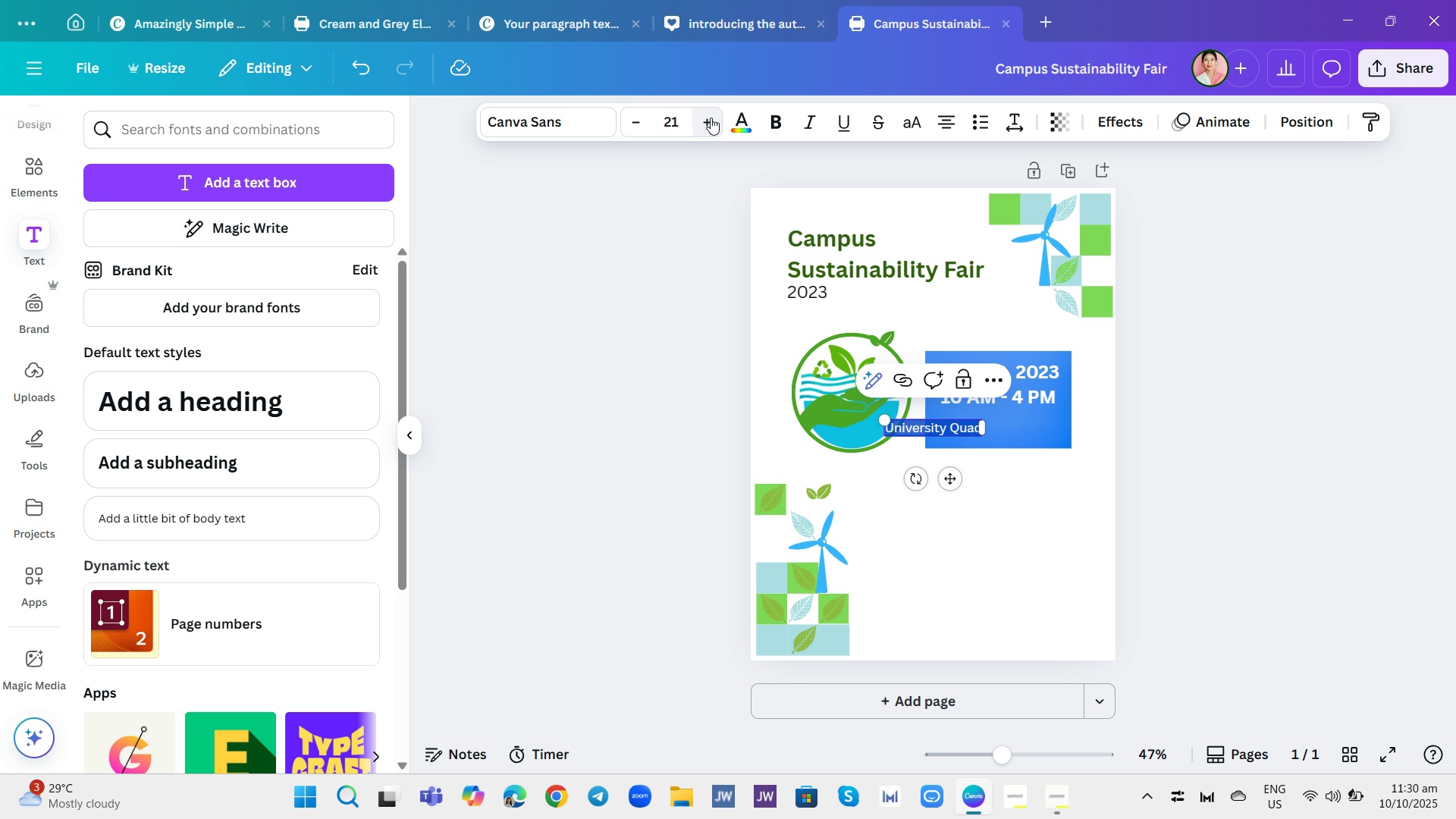 
wait(6.56)
 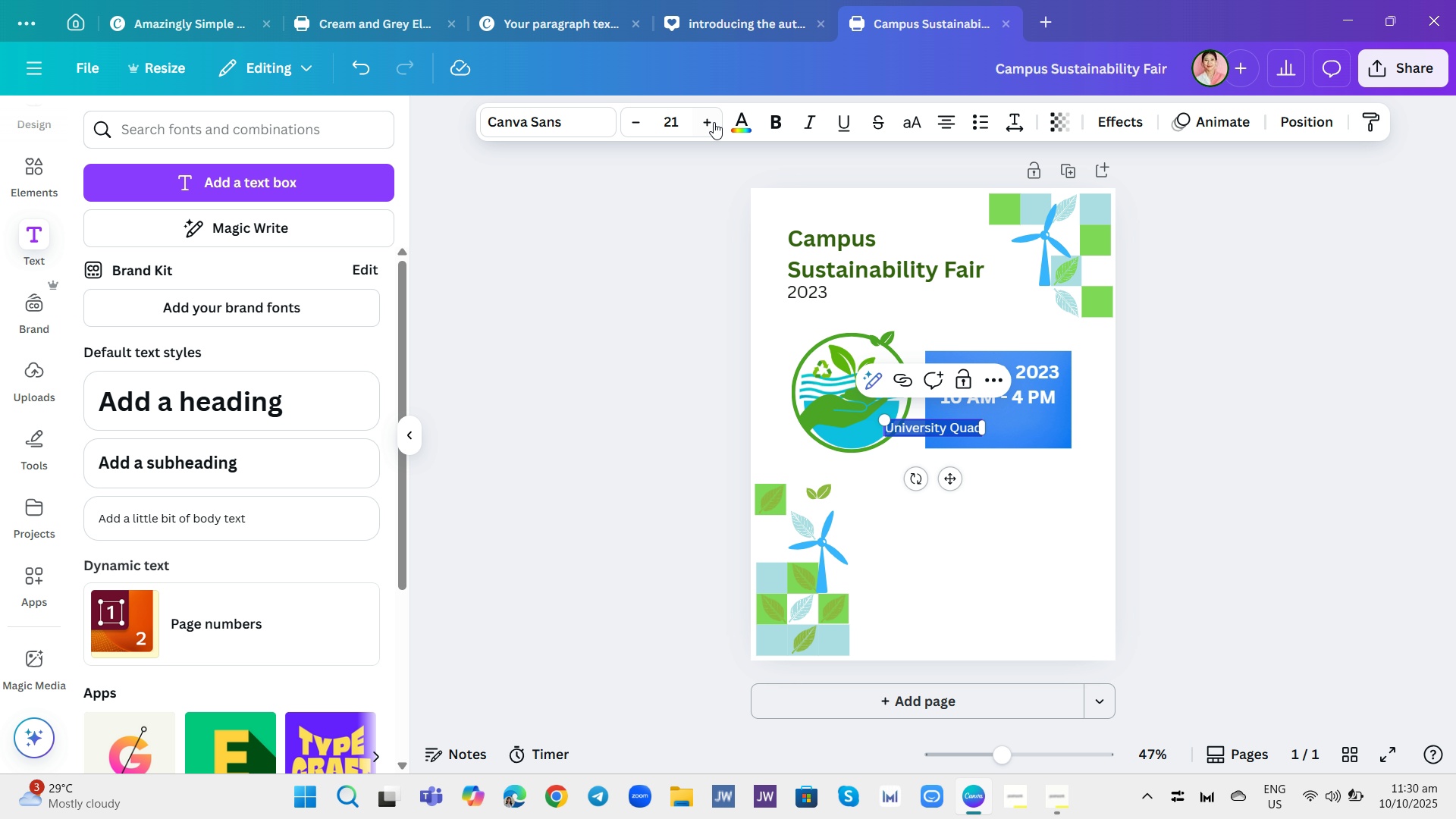 
double_click([711, 125])
 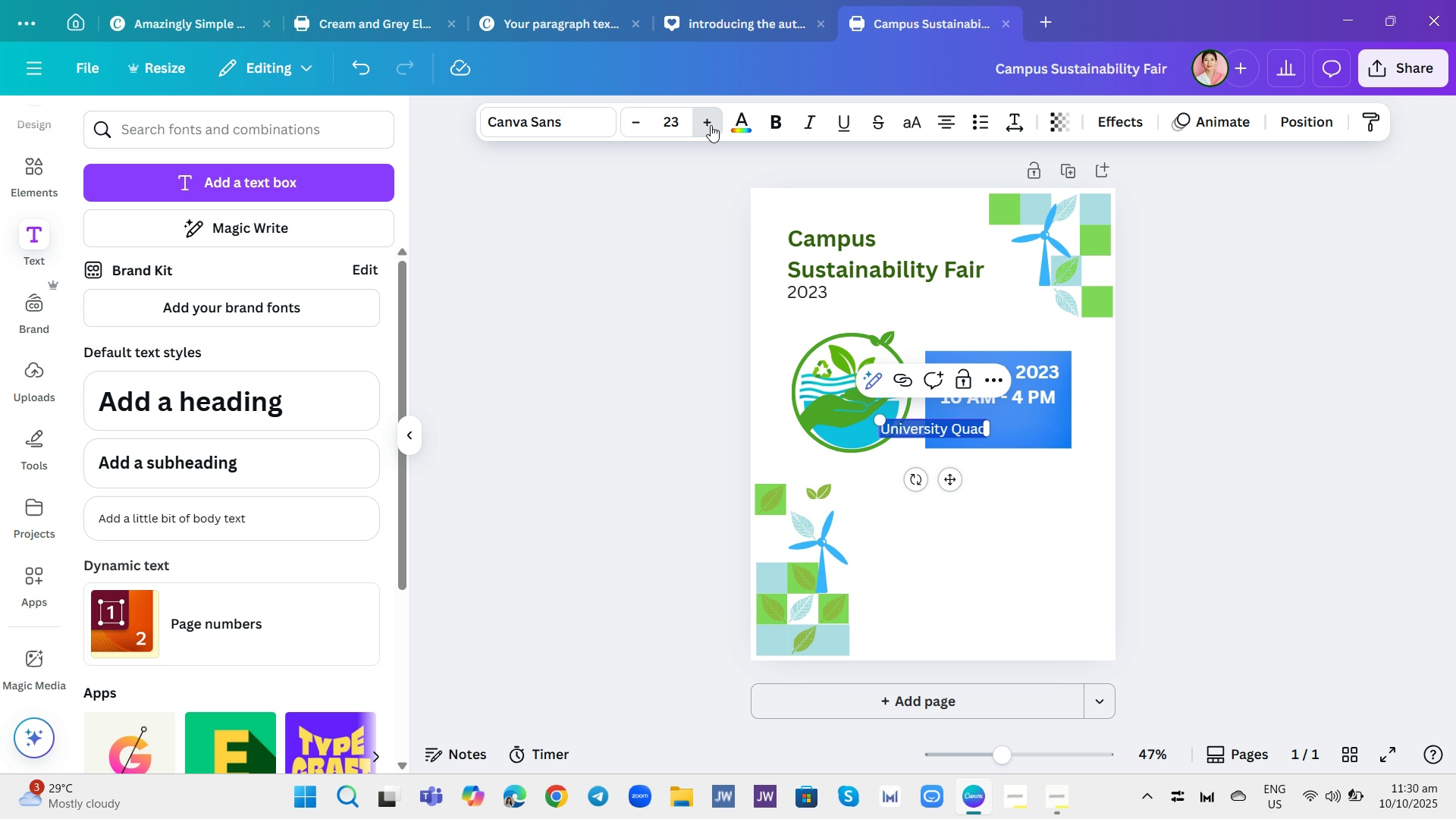 
triple_click([711, 125])
 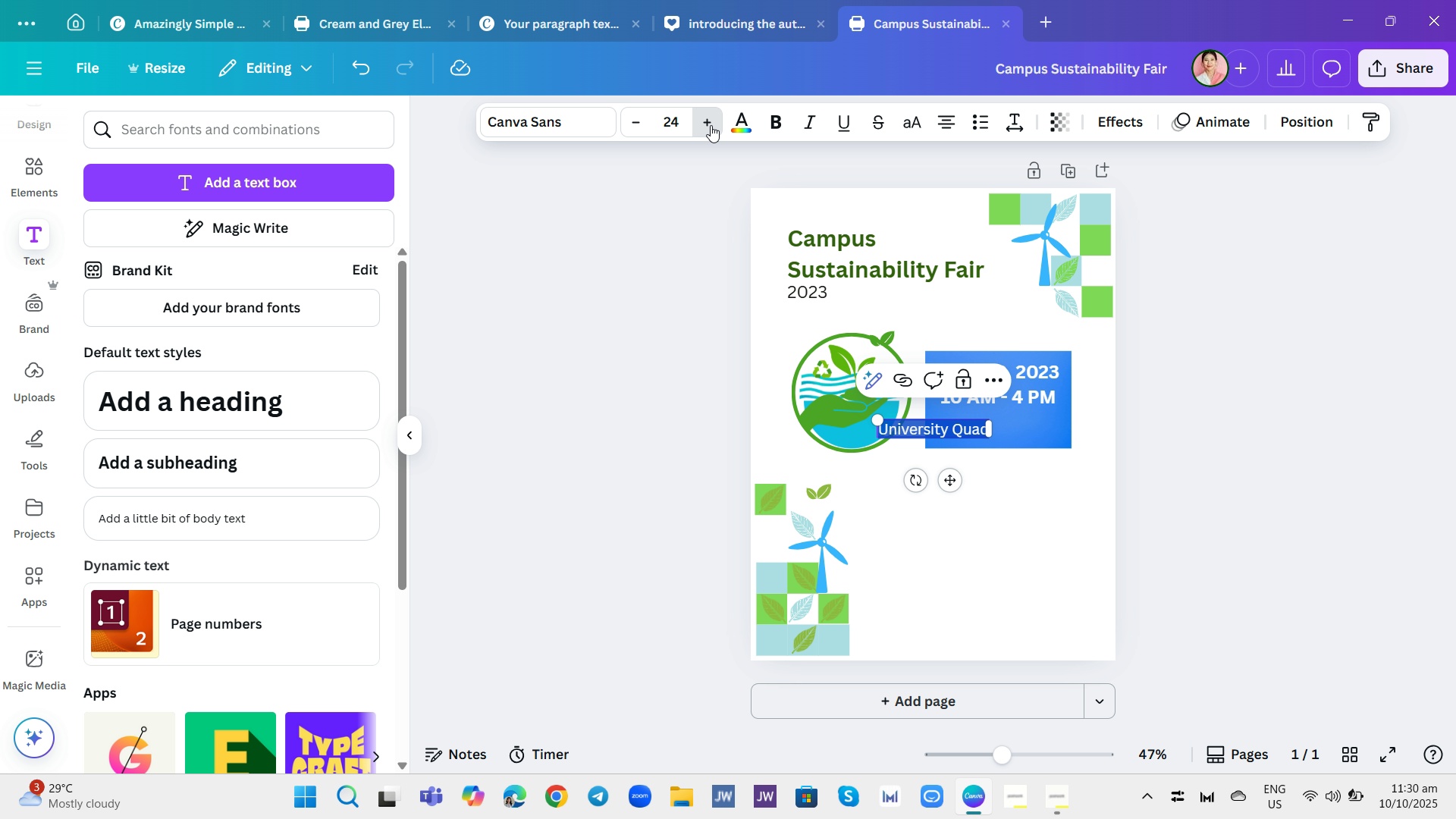 
triple_click([711, 125])
 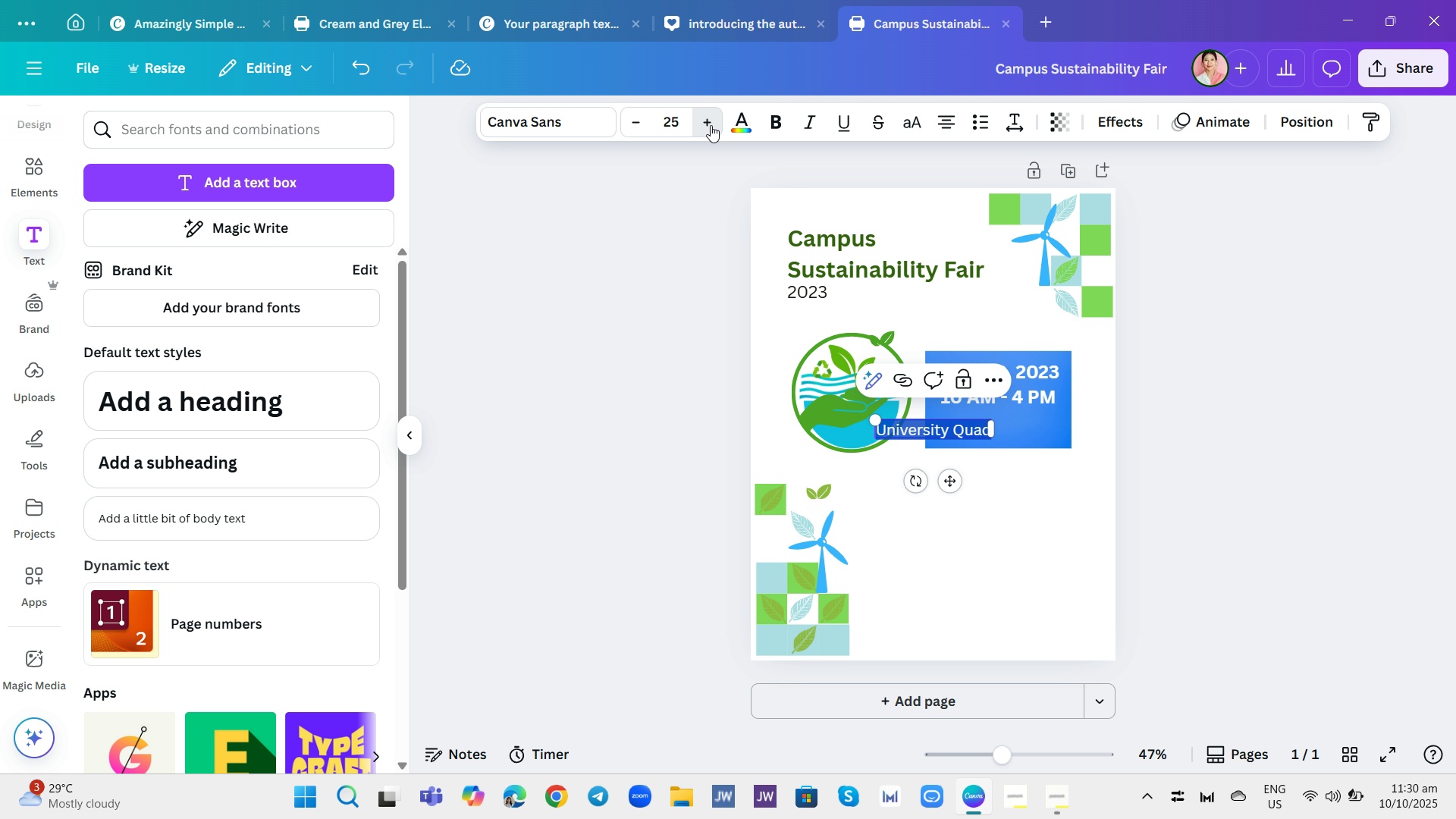 
triple_click([711, 125])
 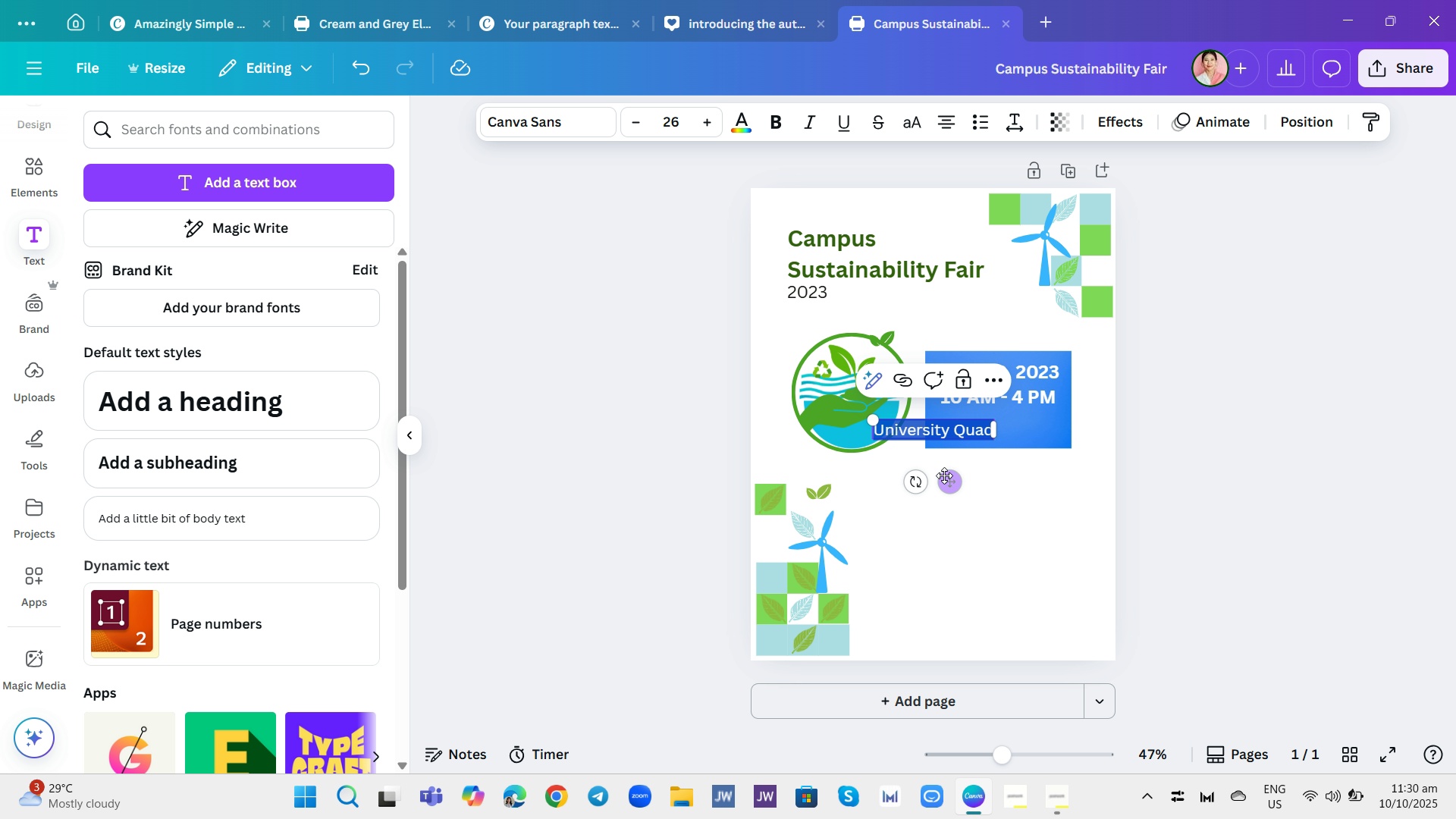 
left_click_drag(start_coordinate=[948, 473], to_coordinate=[1015, 467])
 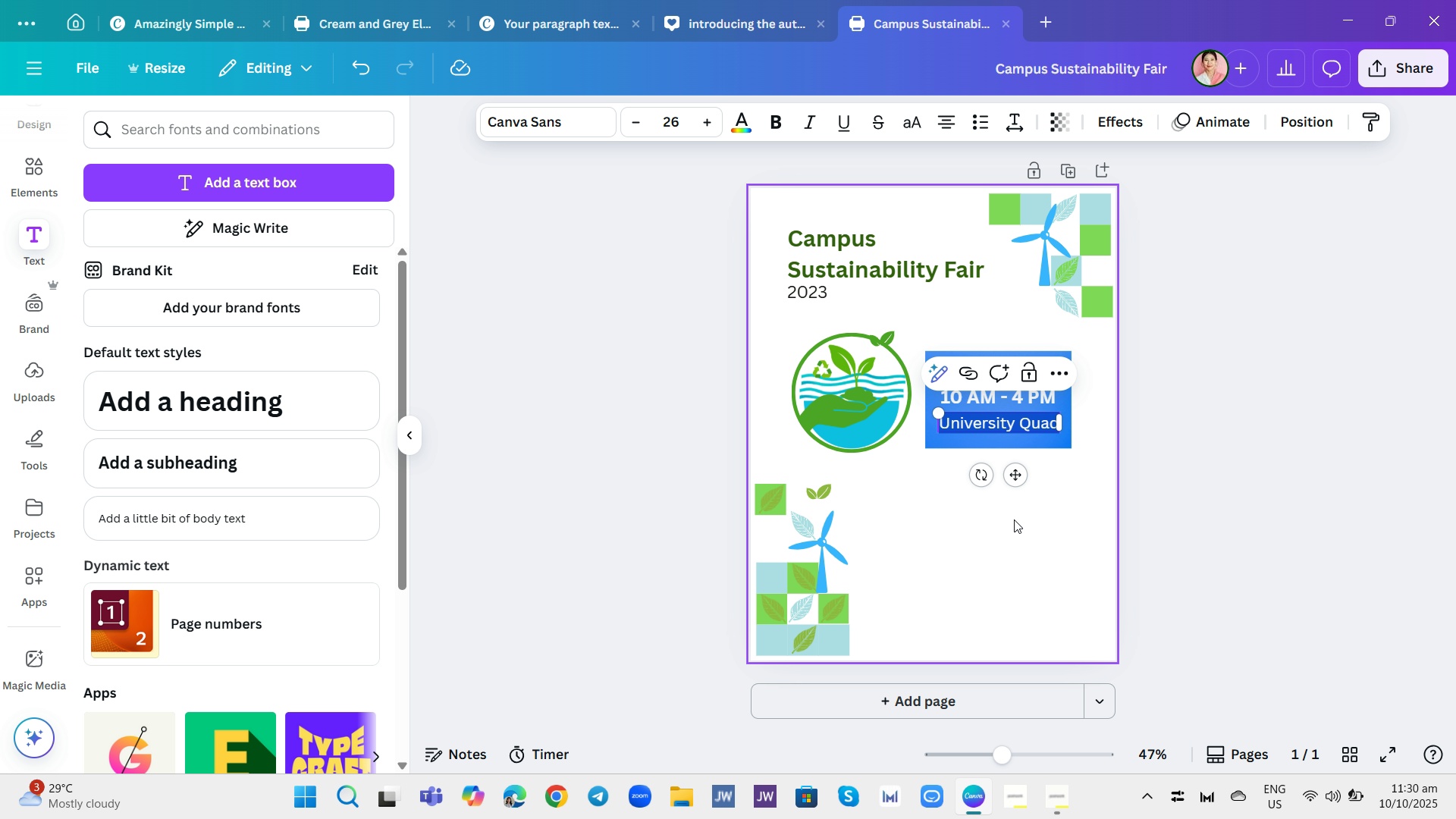 
left_click([1014, 519])
 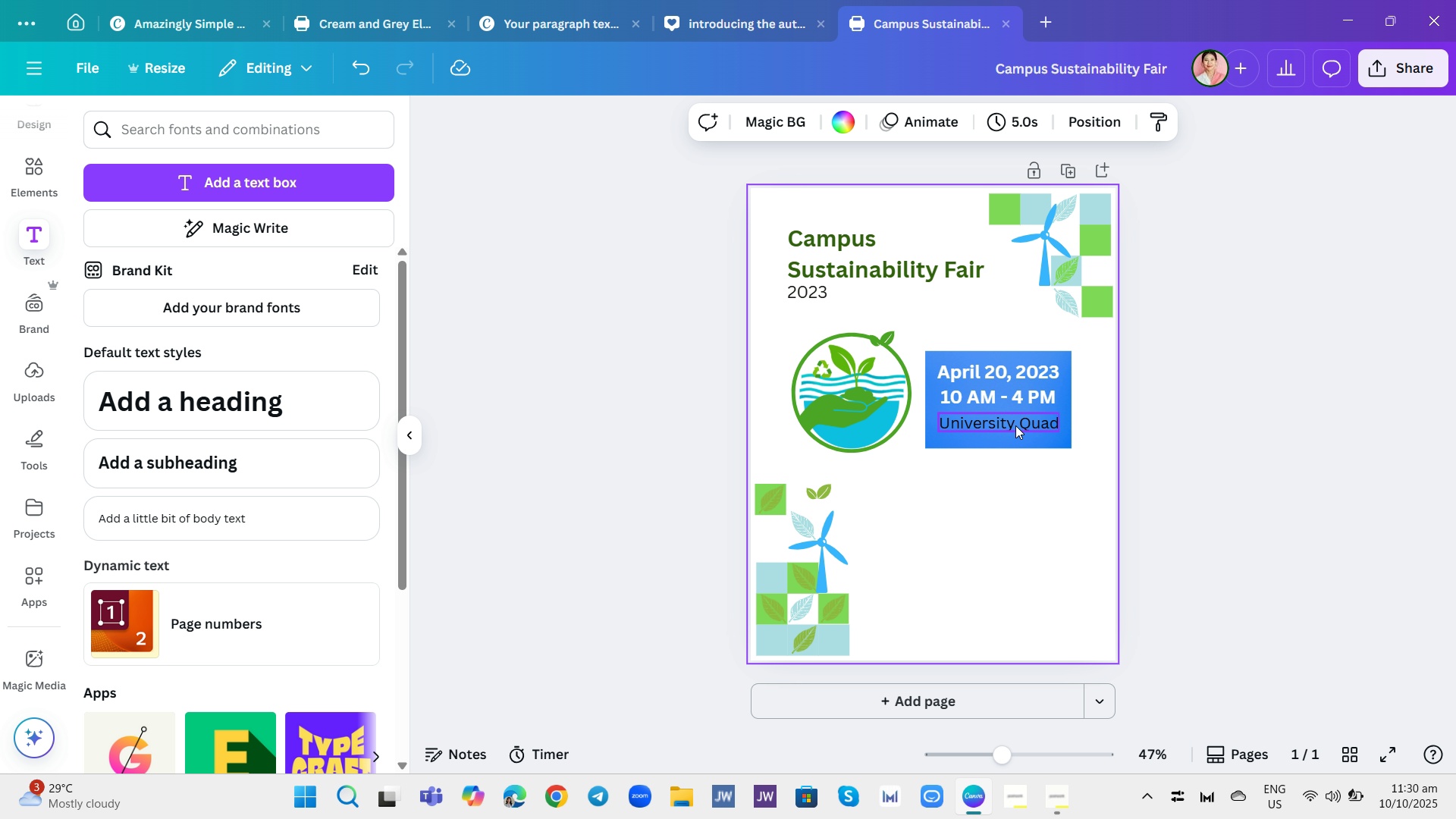 
left_click([1015, 425])
 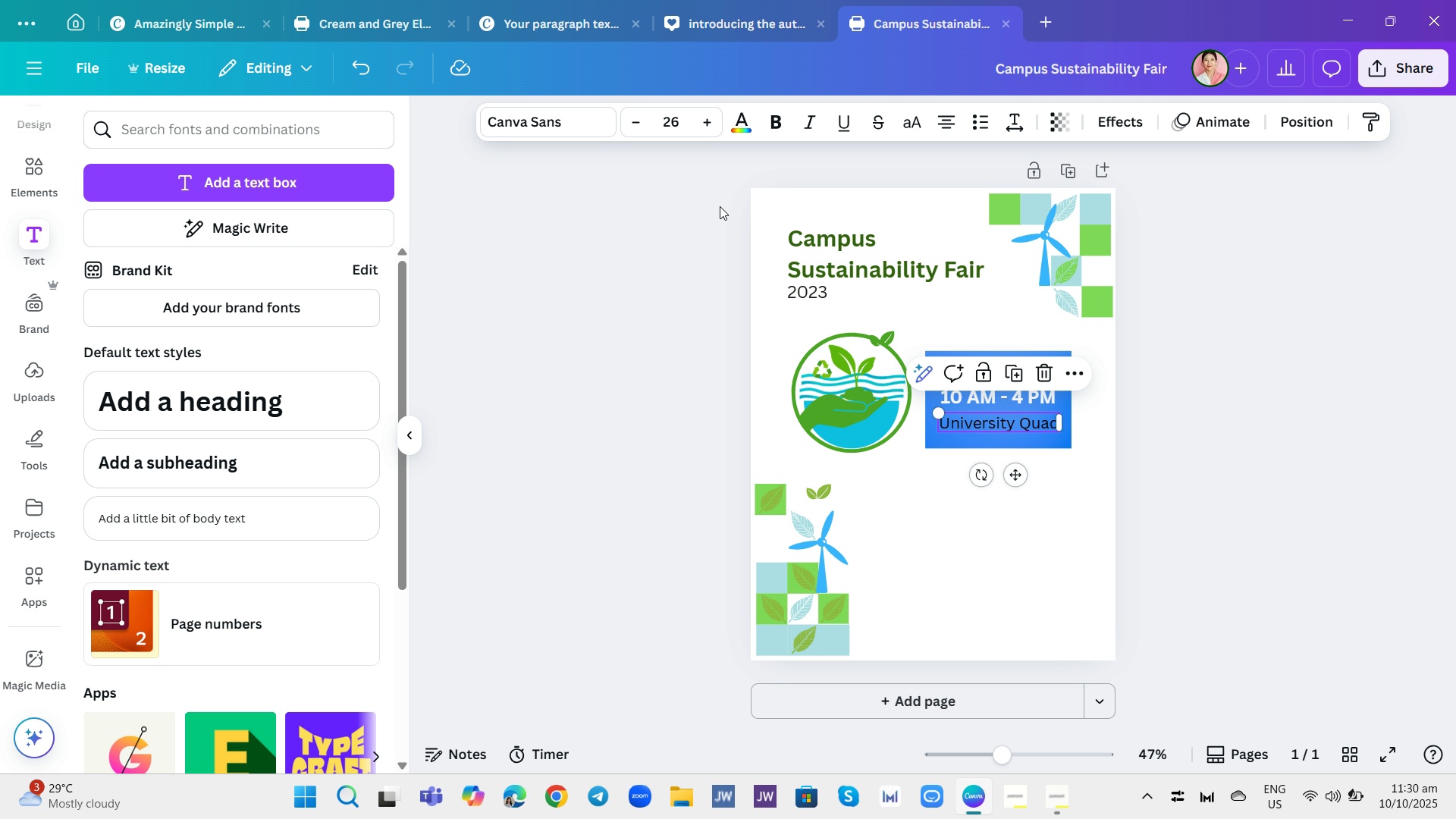 
key(Control+A)
 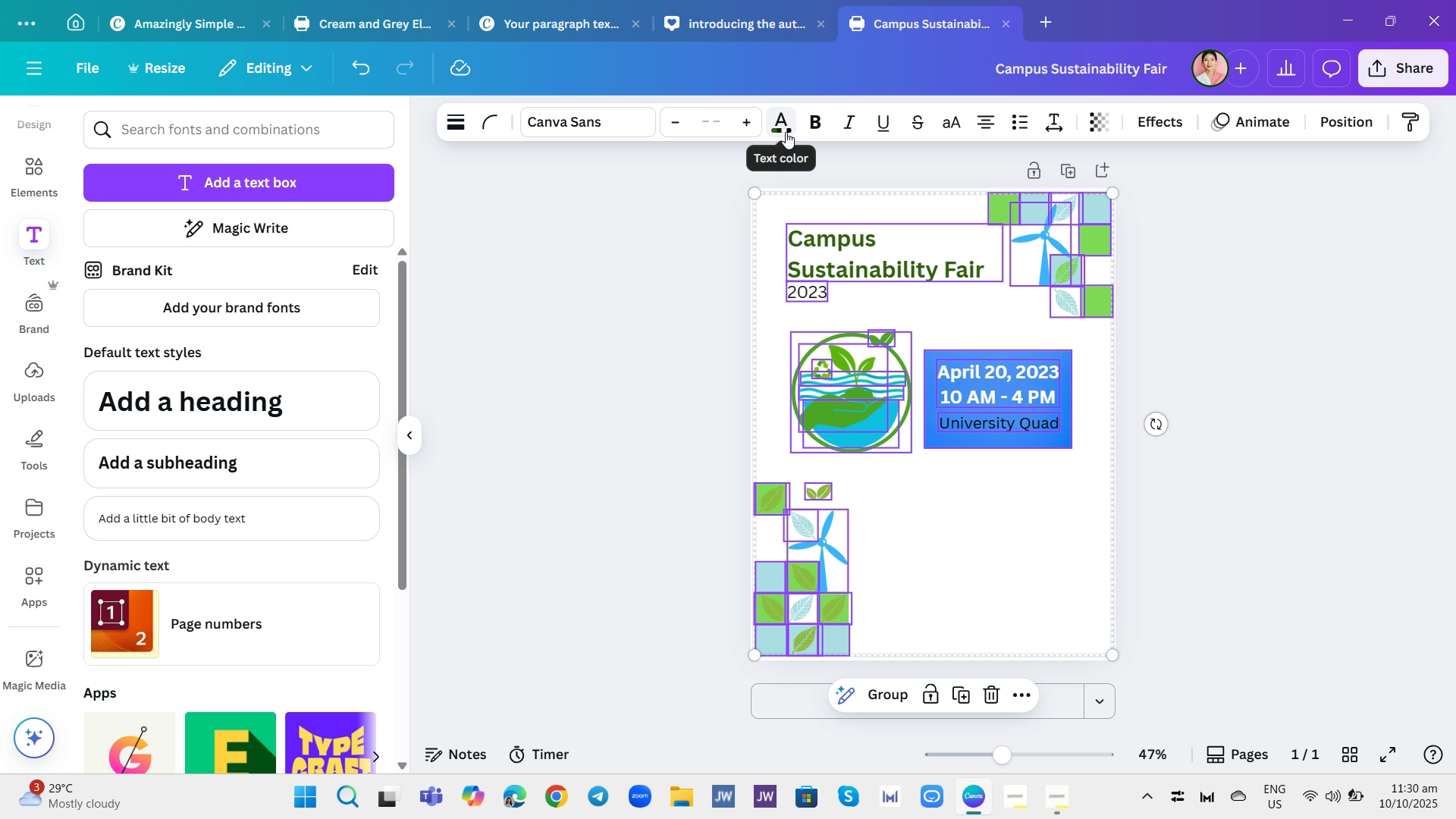 
left_click([1012, 498])
 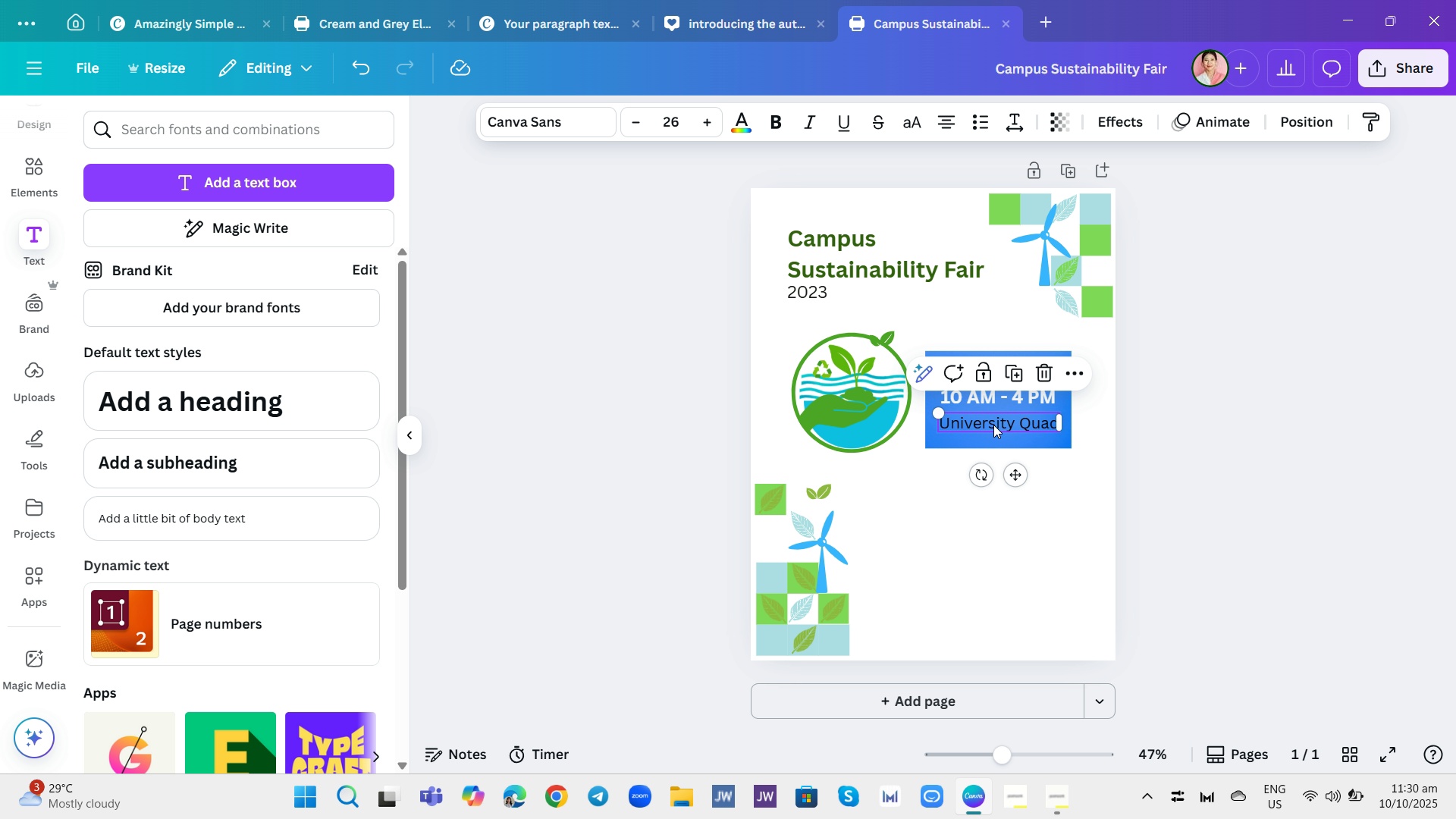 
left_click([993, 425])
 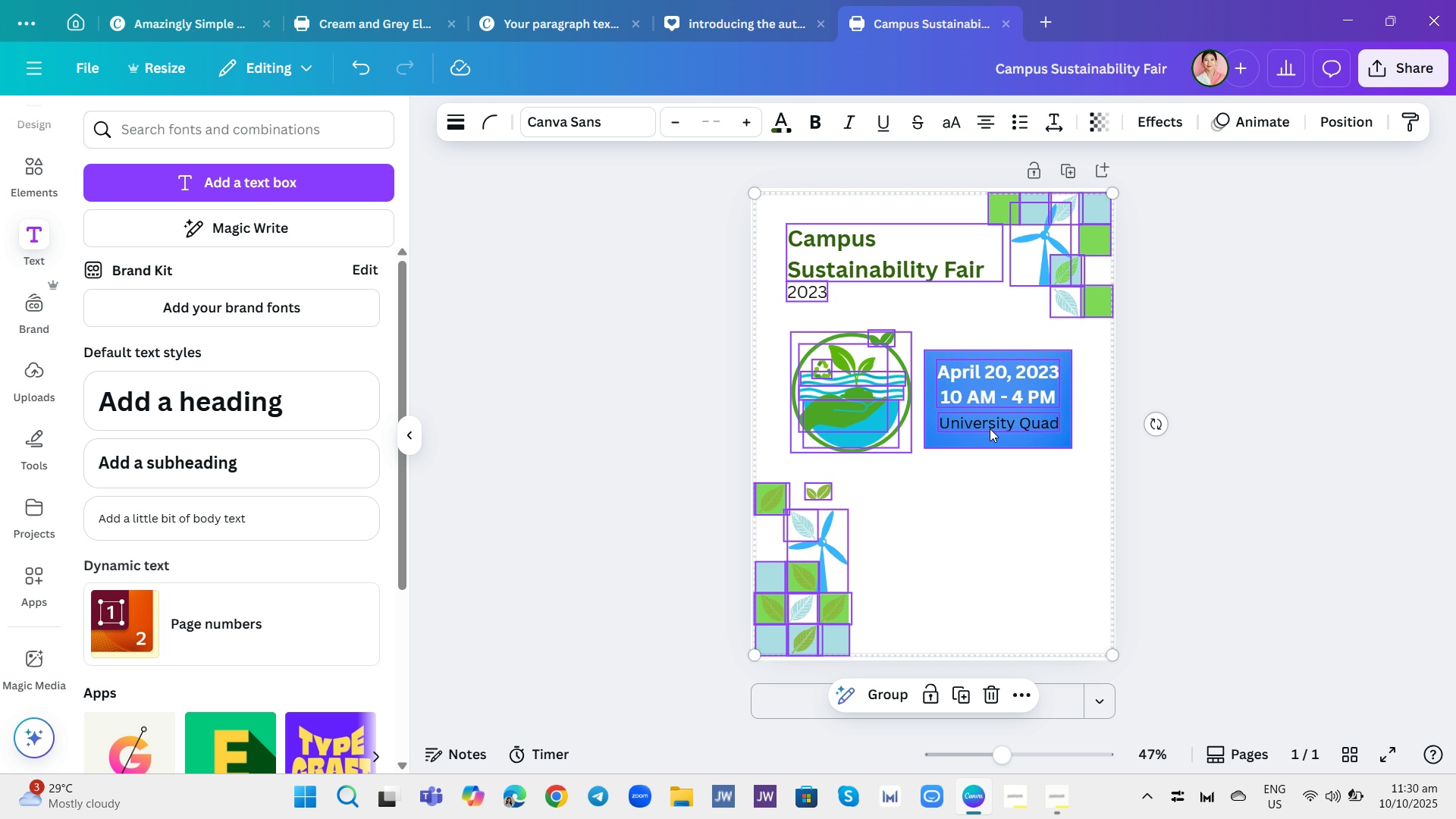 
key(Control+A)
 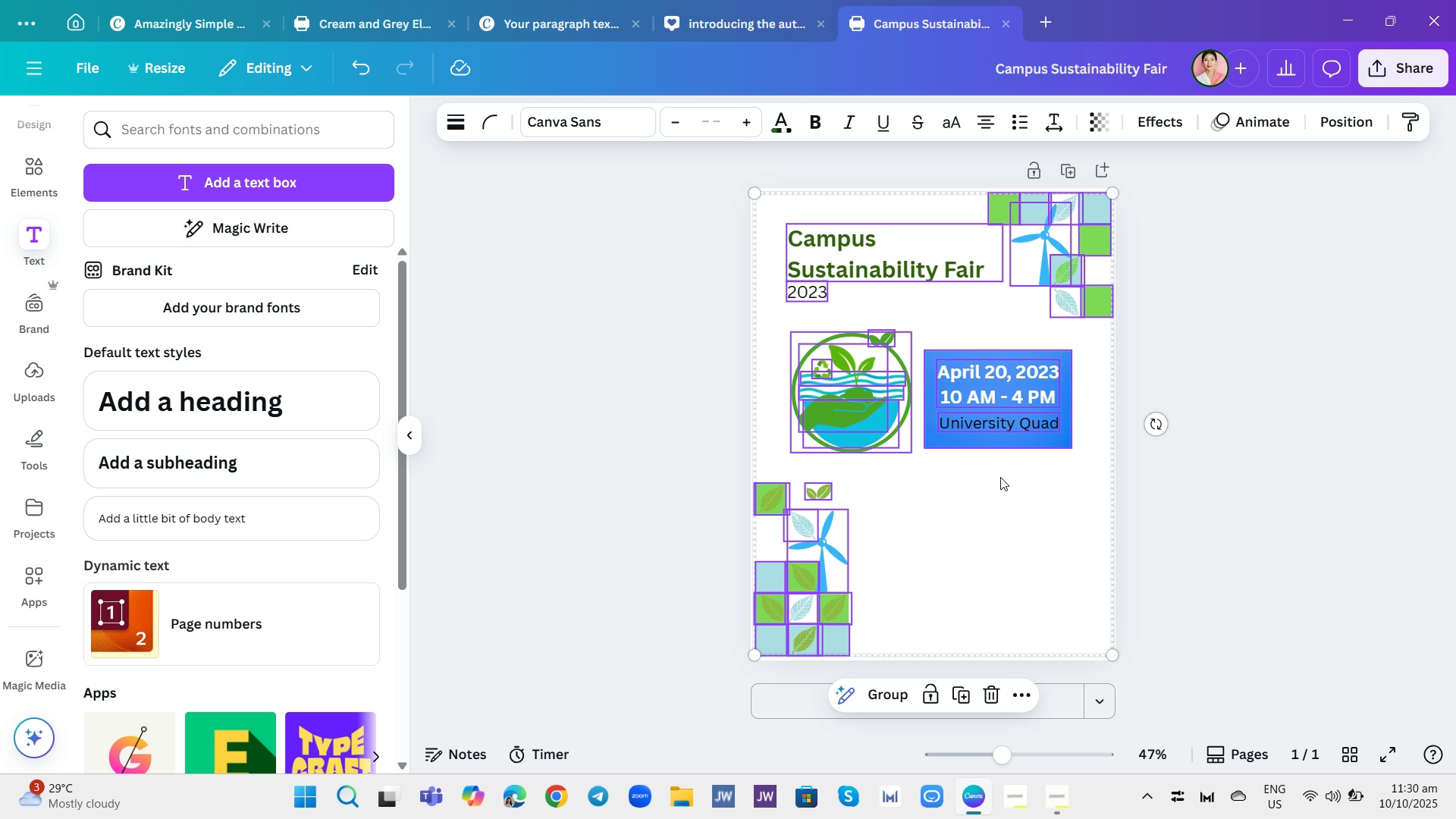 
left_click_drag(start_coordinate=[1008, 494], to_coordinate=[1012, 489])
 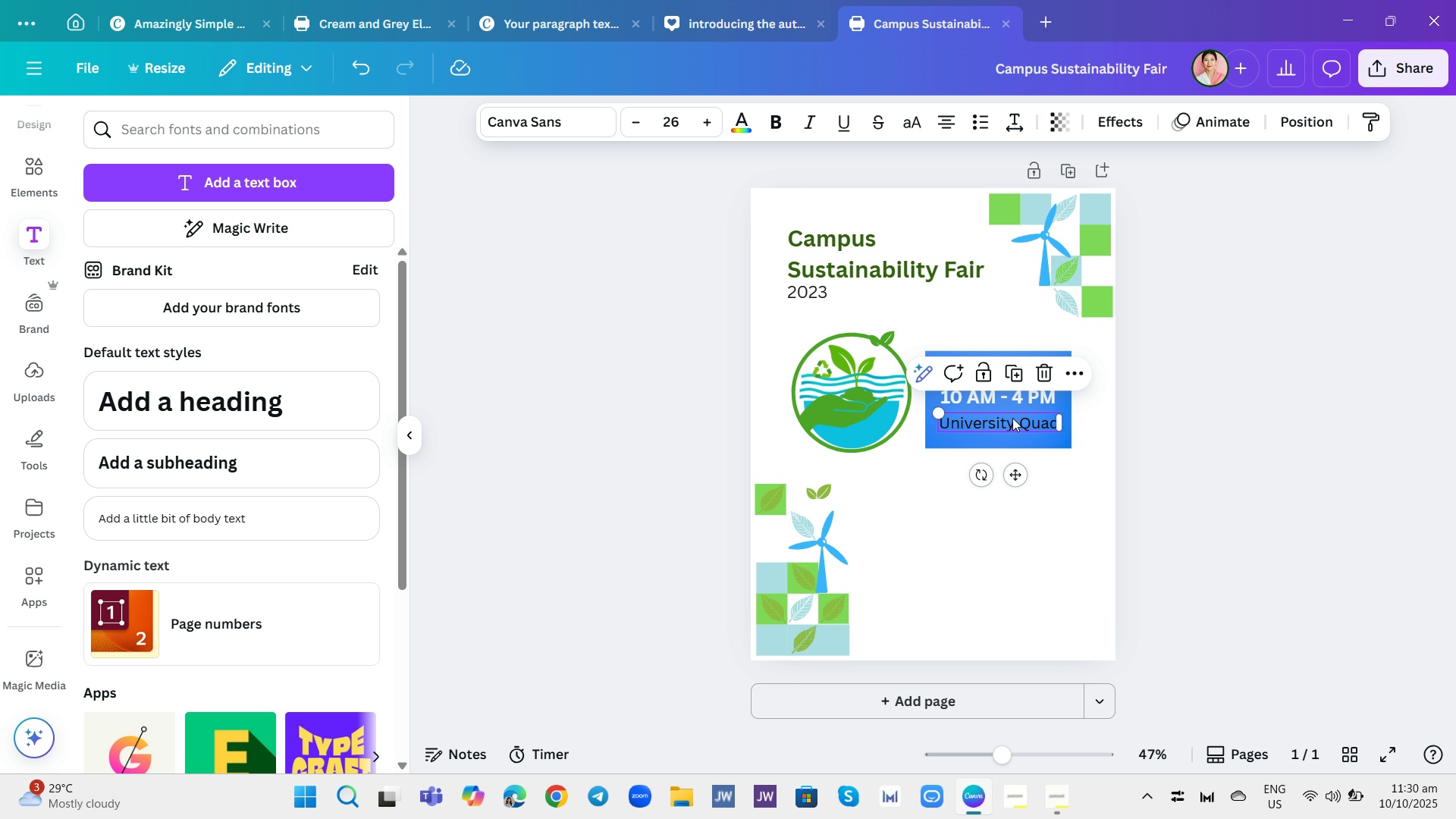 
left_click([1012, 418])
 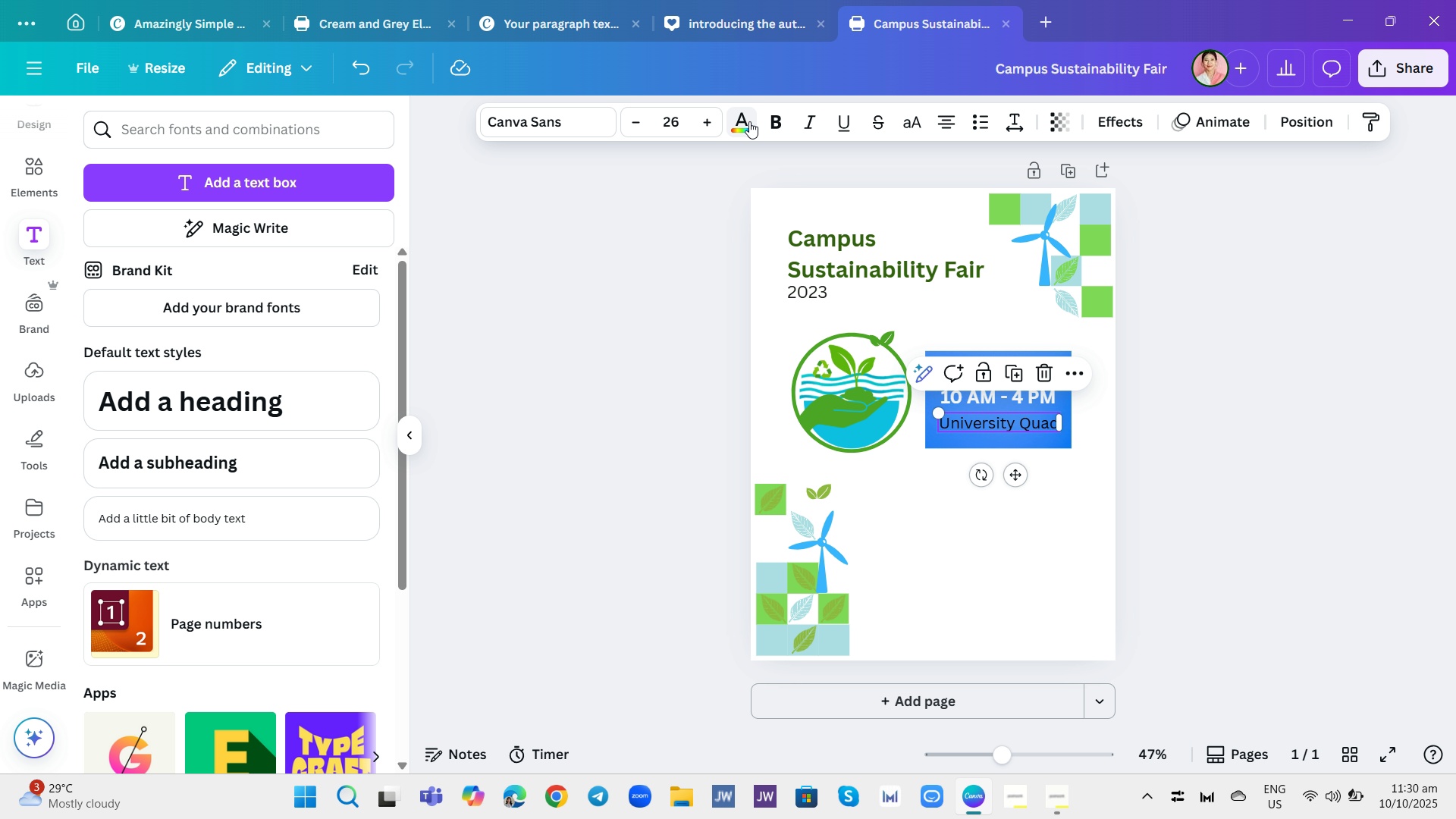 
left_click([749, 122])
 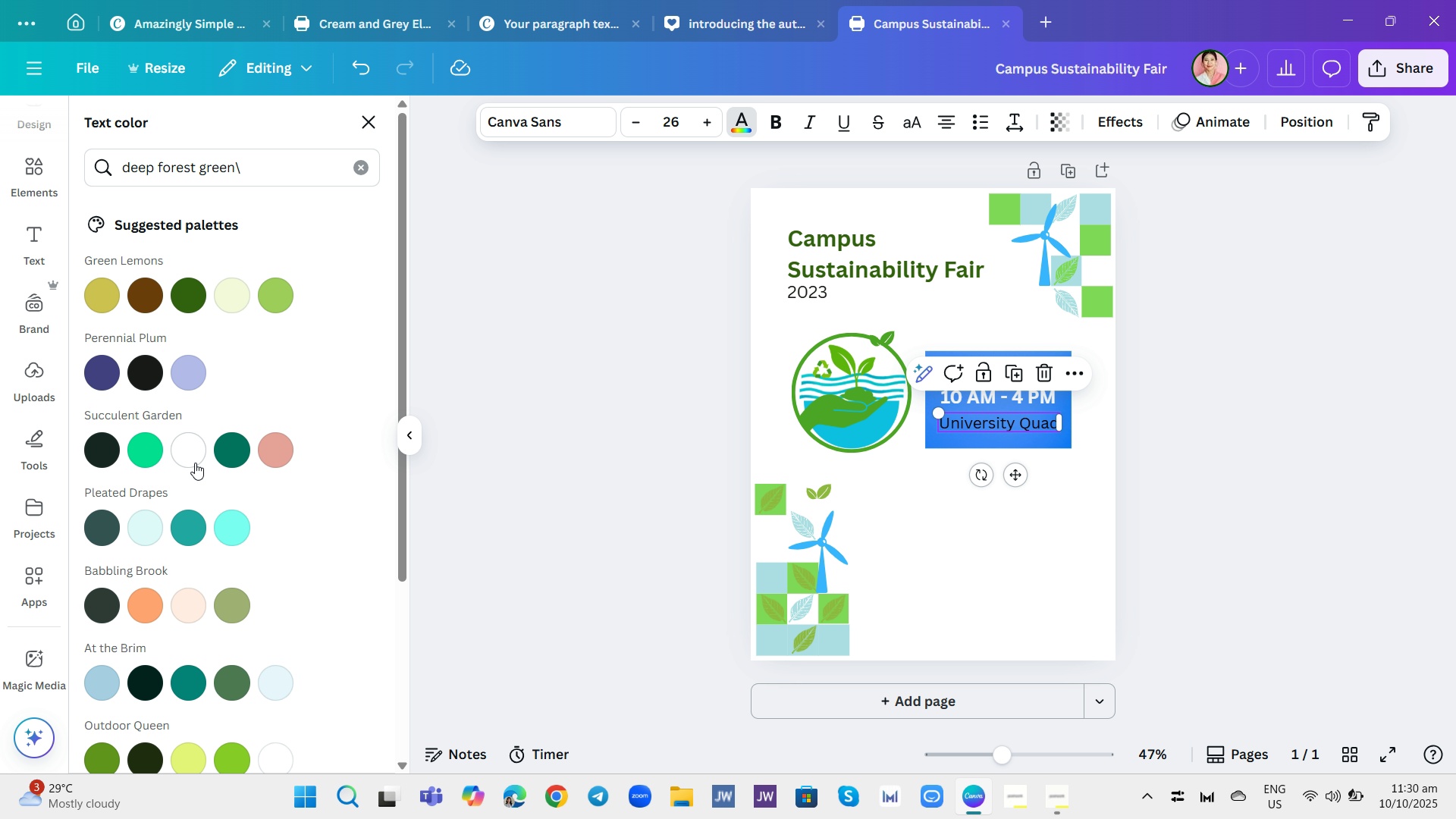 
left_click([186, 454])
 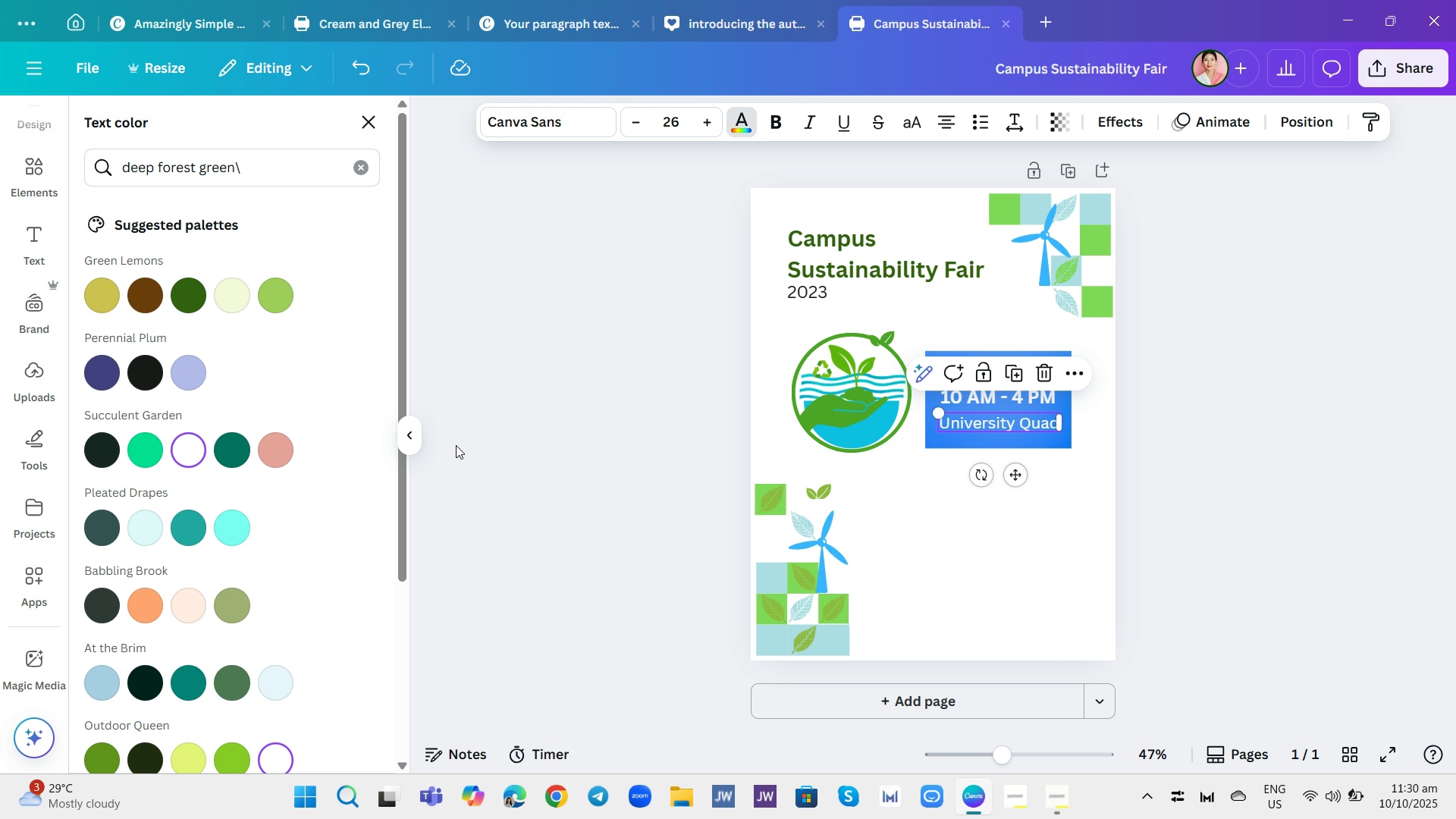 
left_click([456, 445])
 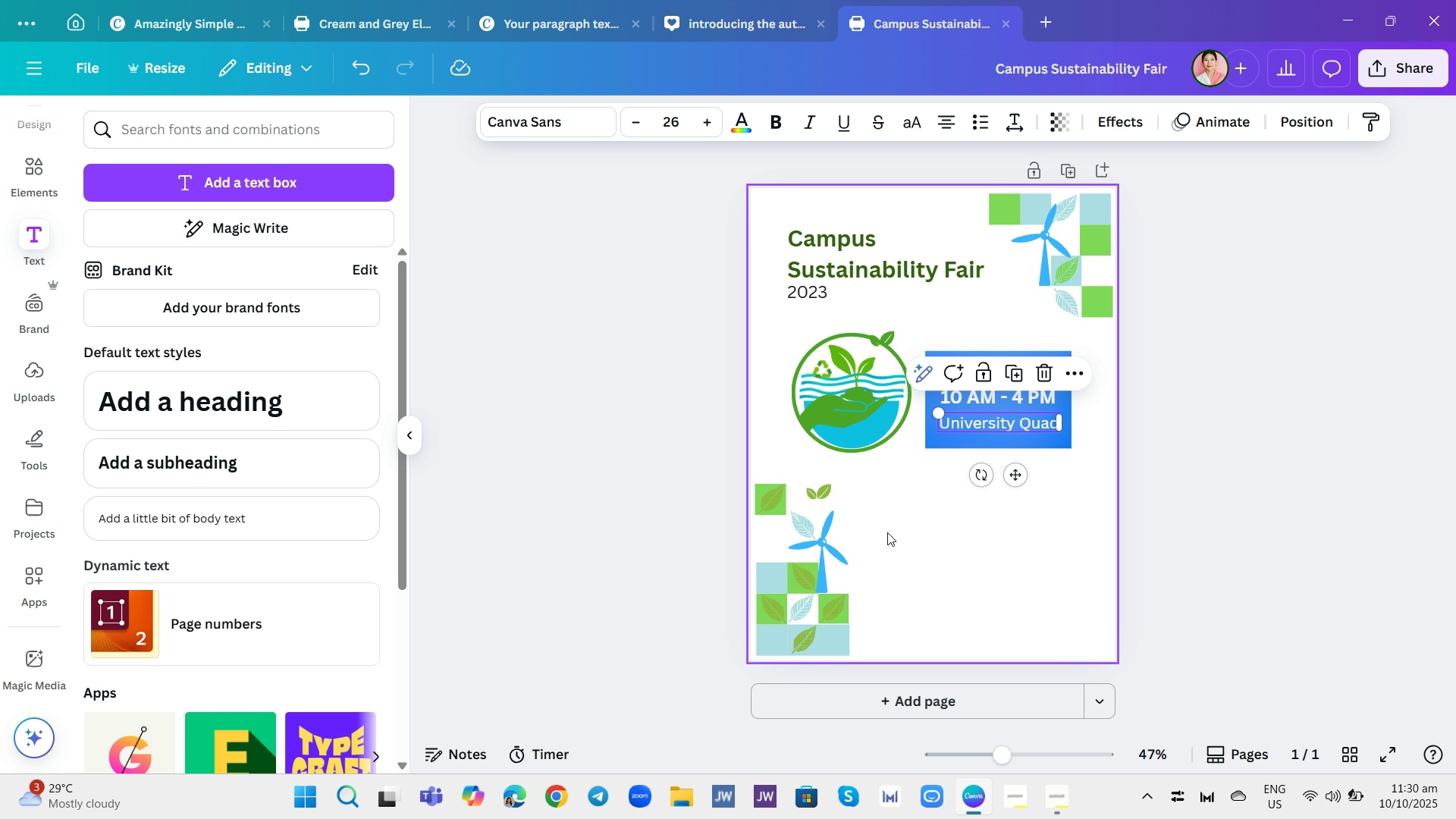 
left_click([923, 500])
 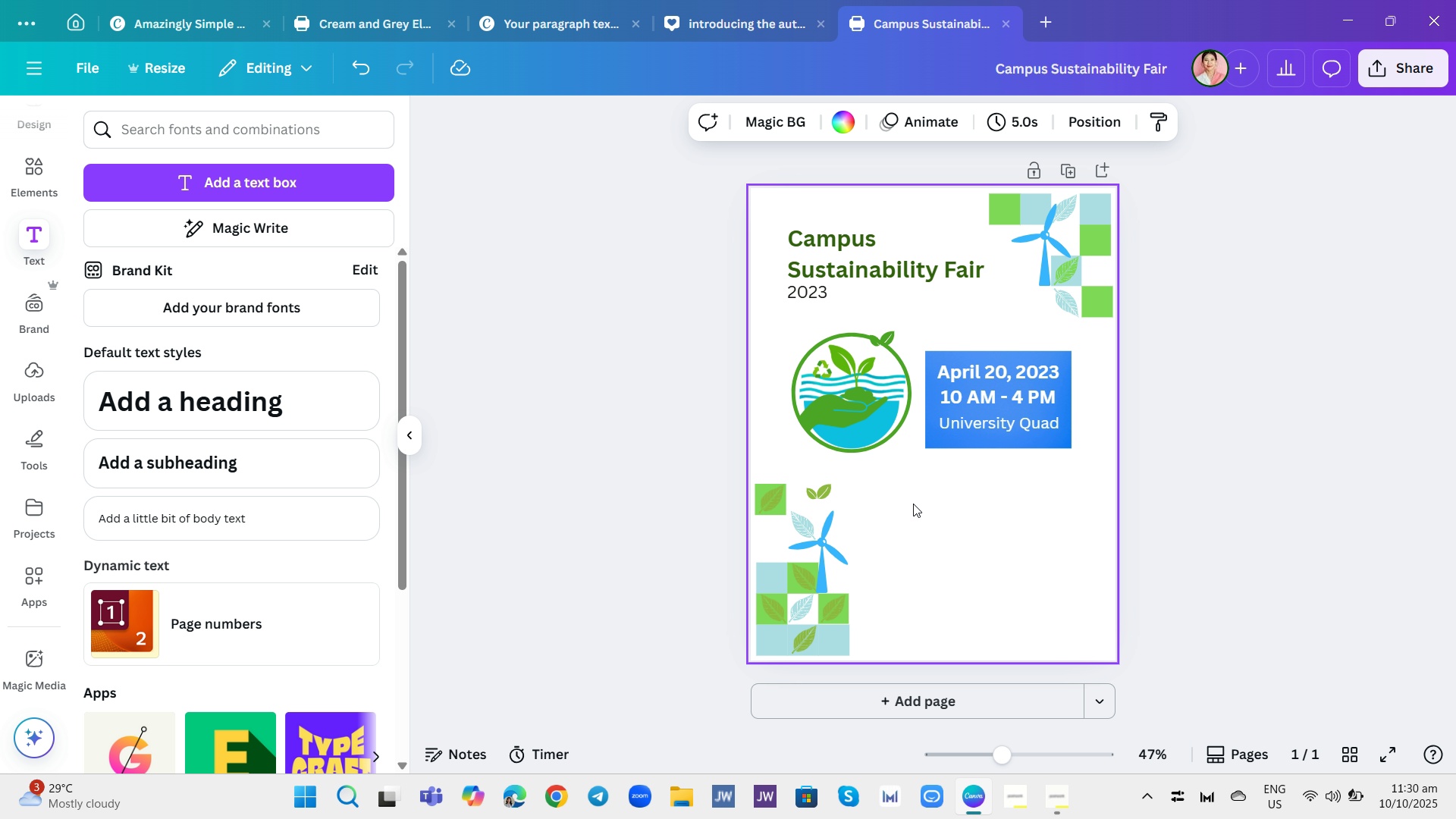 
wait(6.08)
 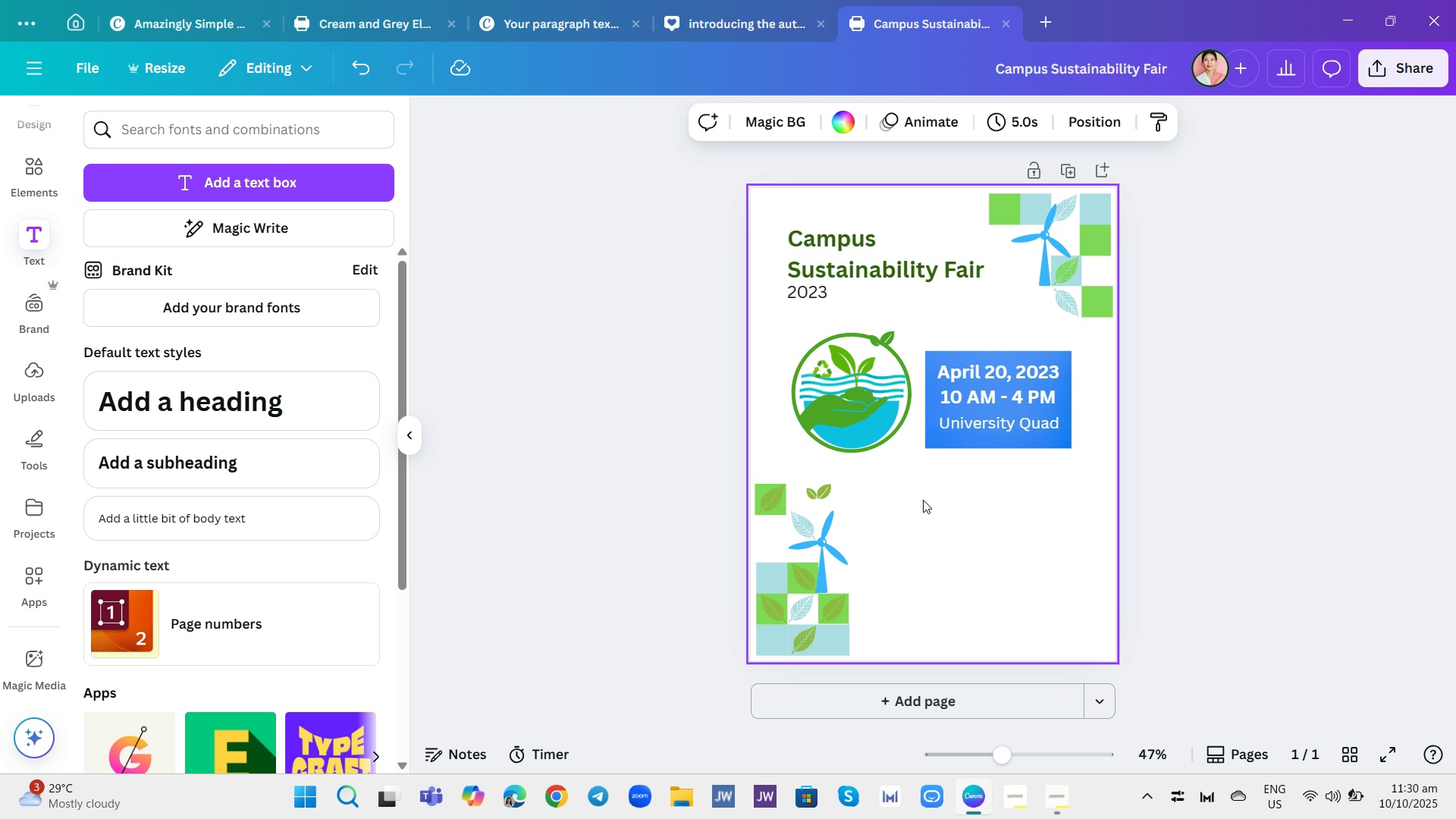 
left_click([1036, 426])
 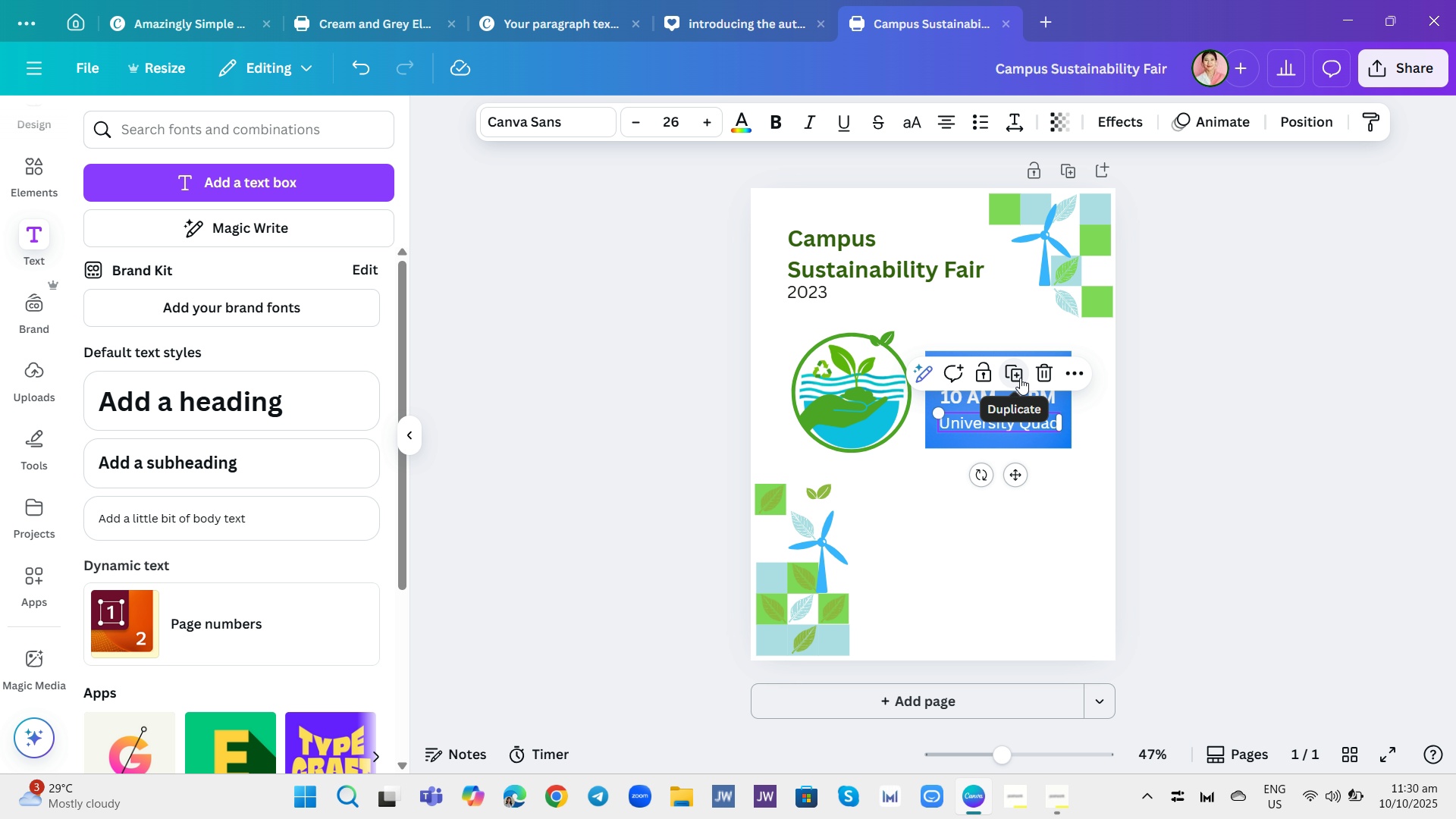 
left_click([1020, 378])
 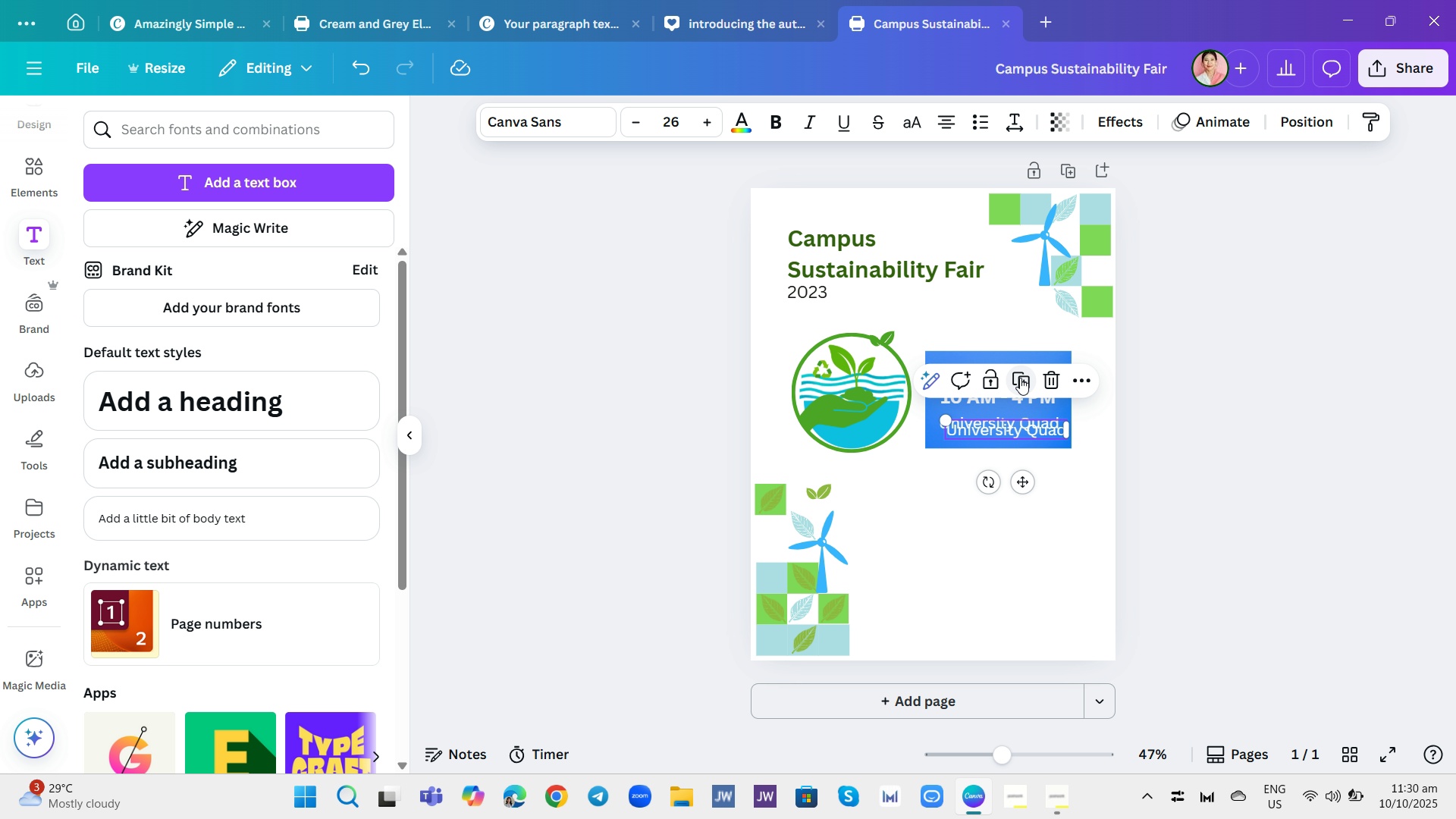 
type(Join for us)
key(Backspace)
key(Backspace)
 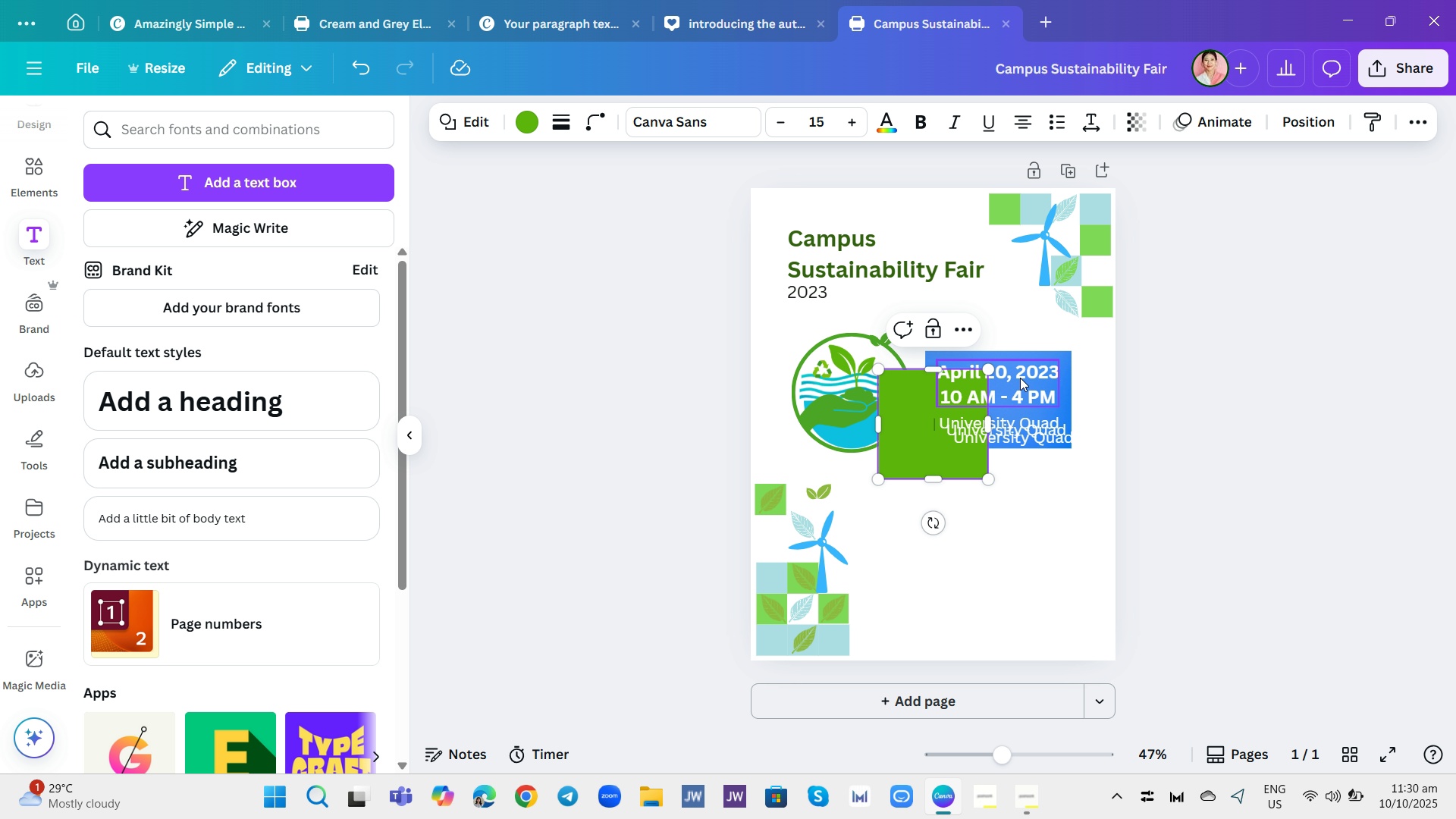 
key(Control+ControlLeft)
 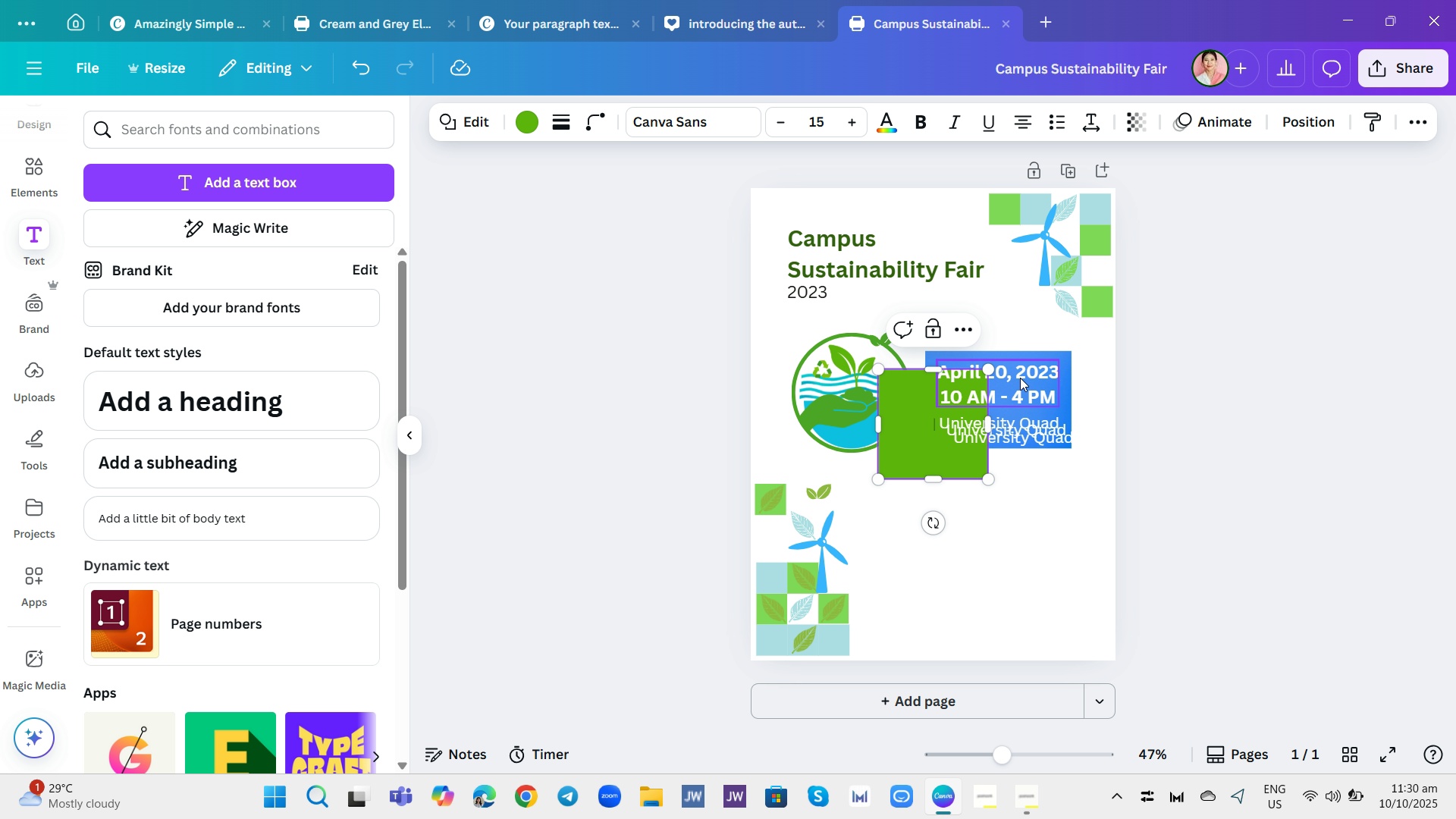 
key(Control+Z)
 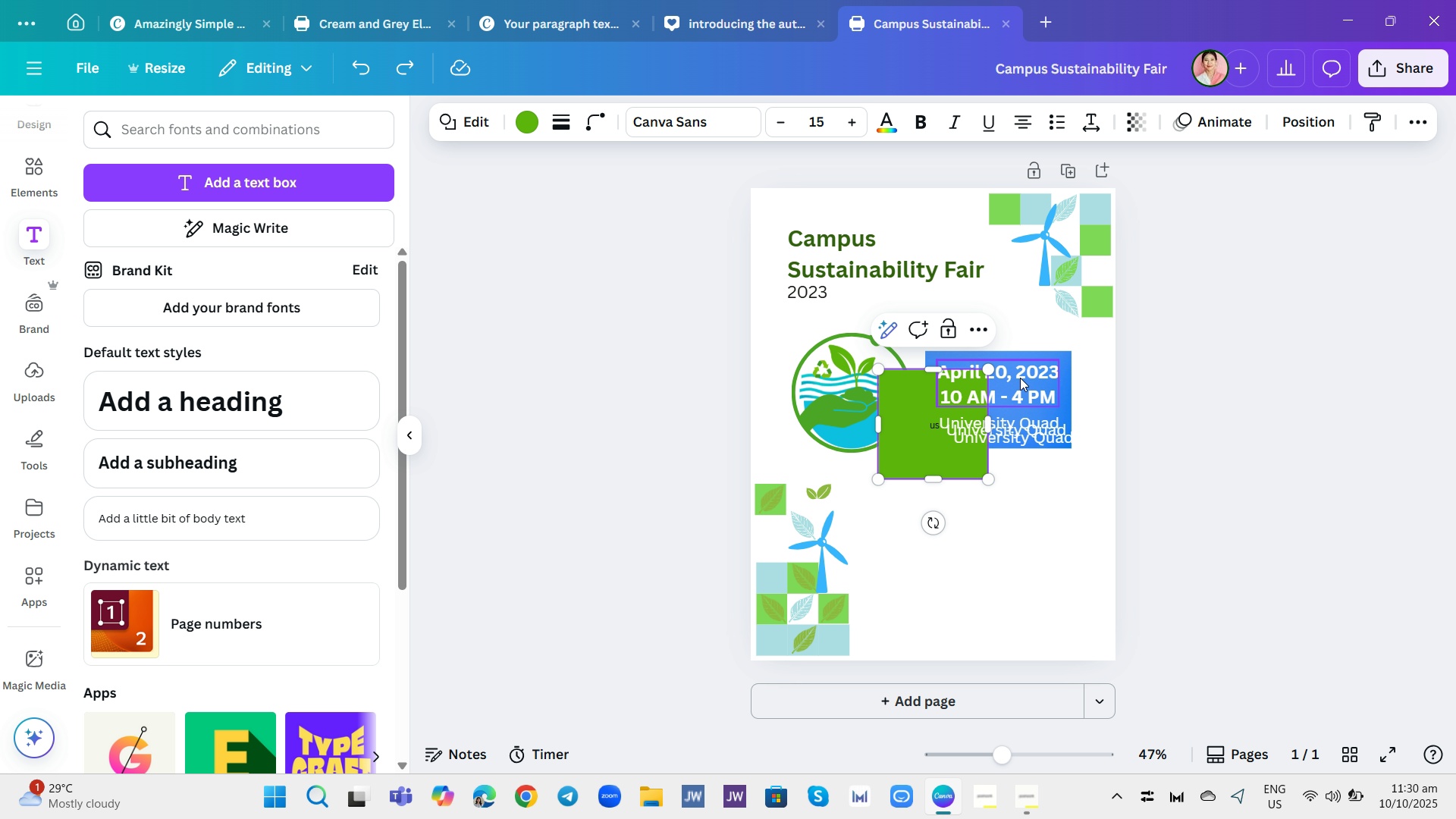 
key(Control+Z)
 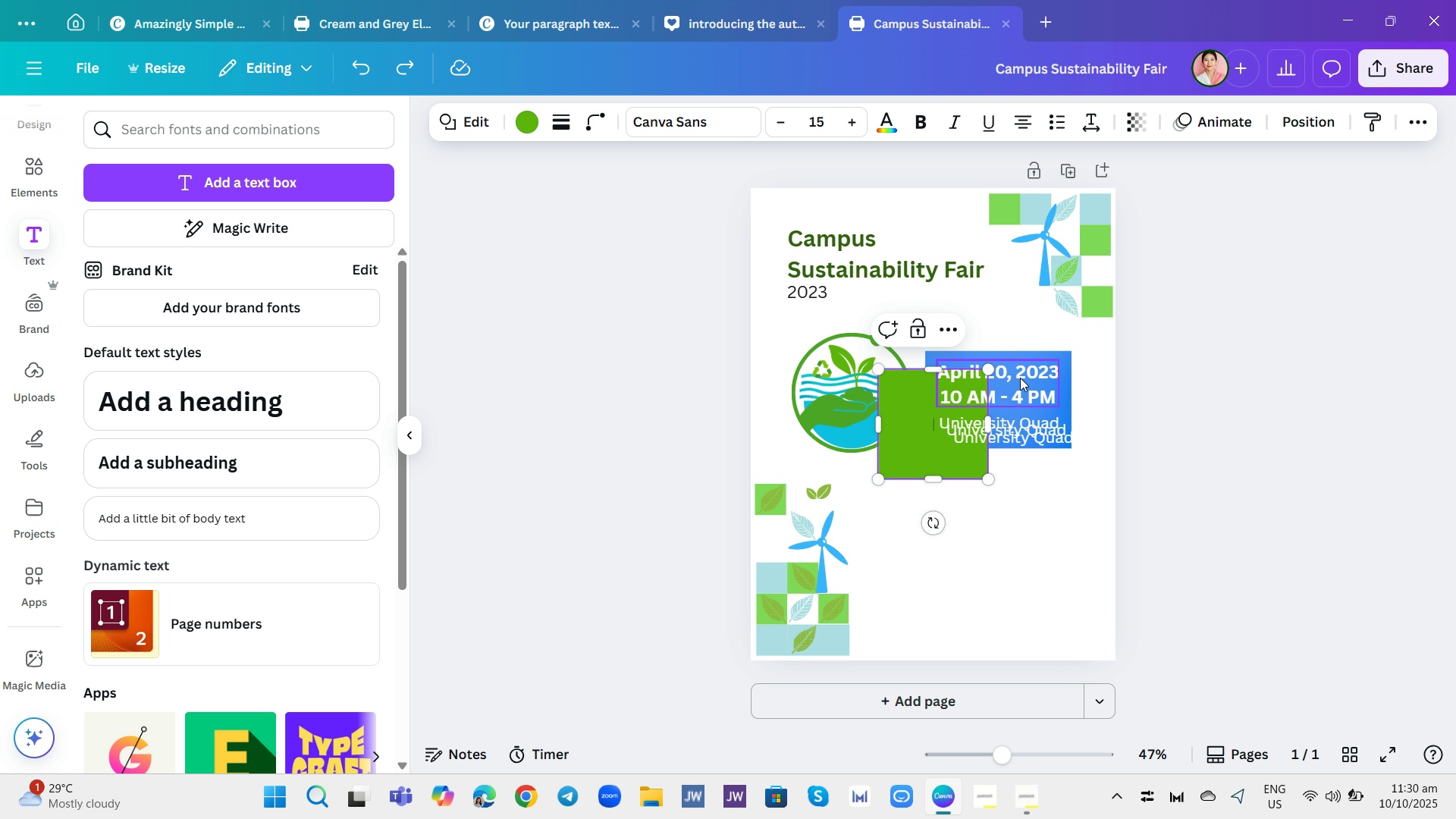 
key(Control+Shift+ShiftLeft)
 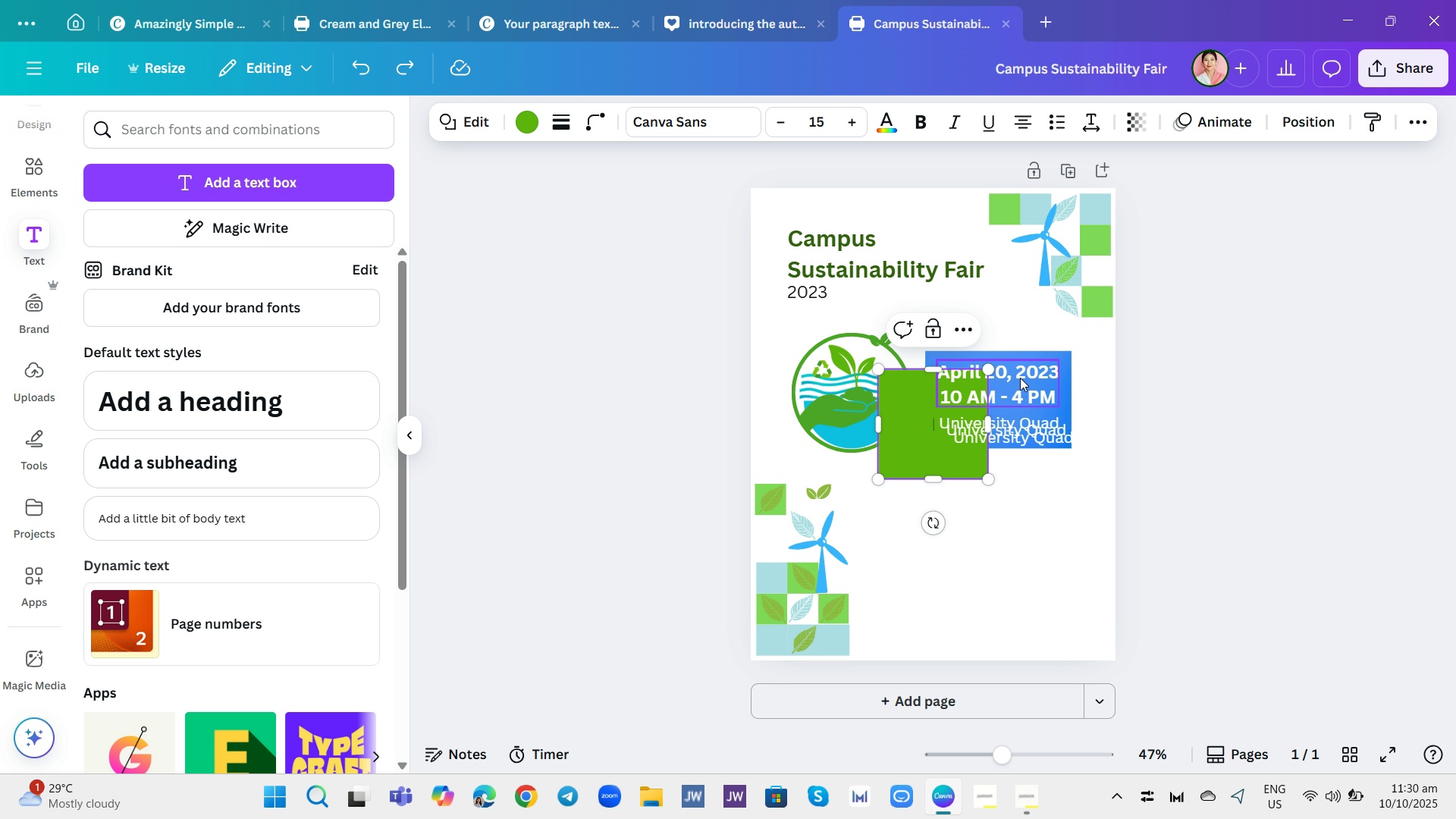 
key(Control+Z)
 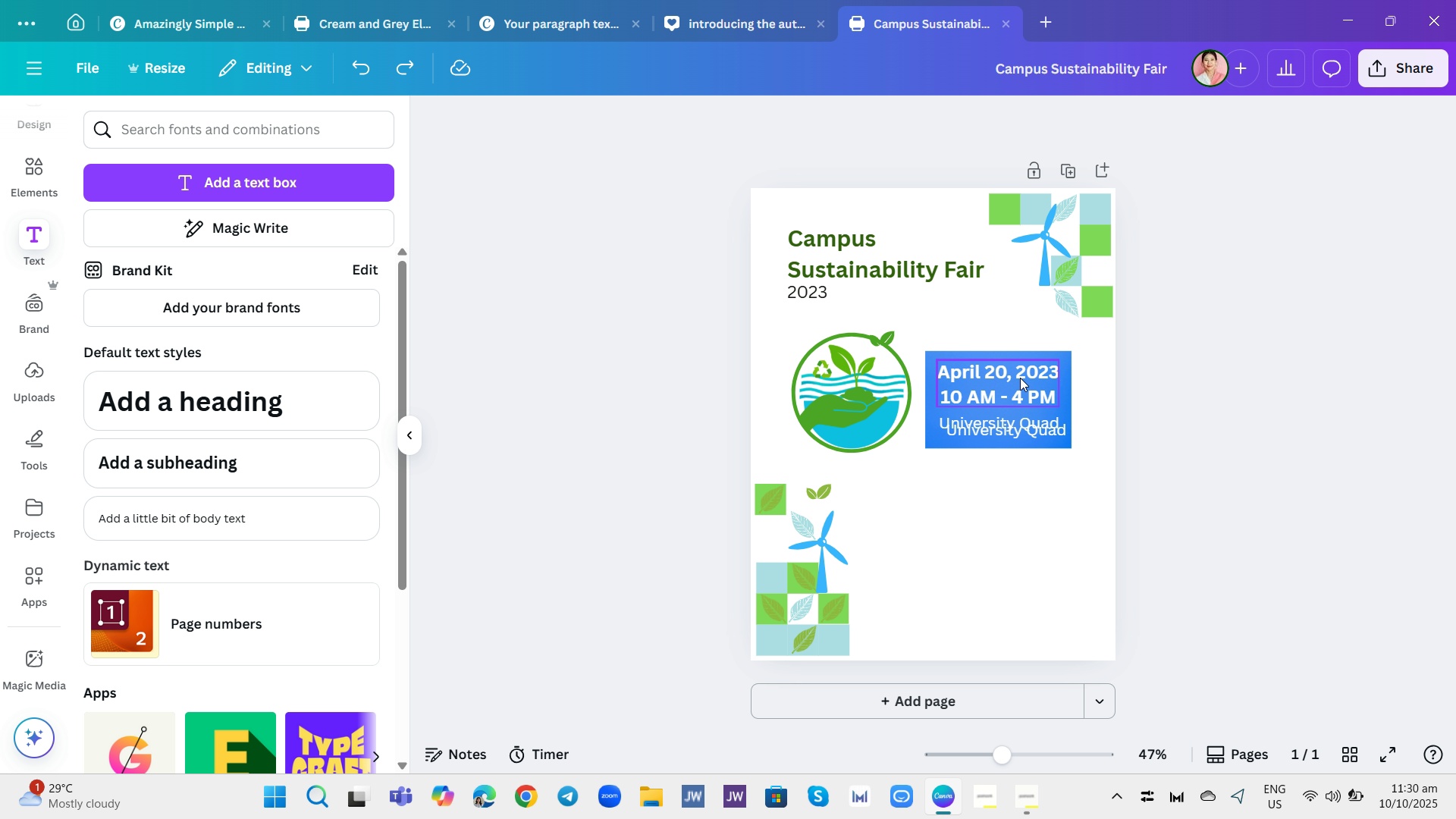 
key(Control+Z)
 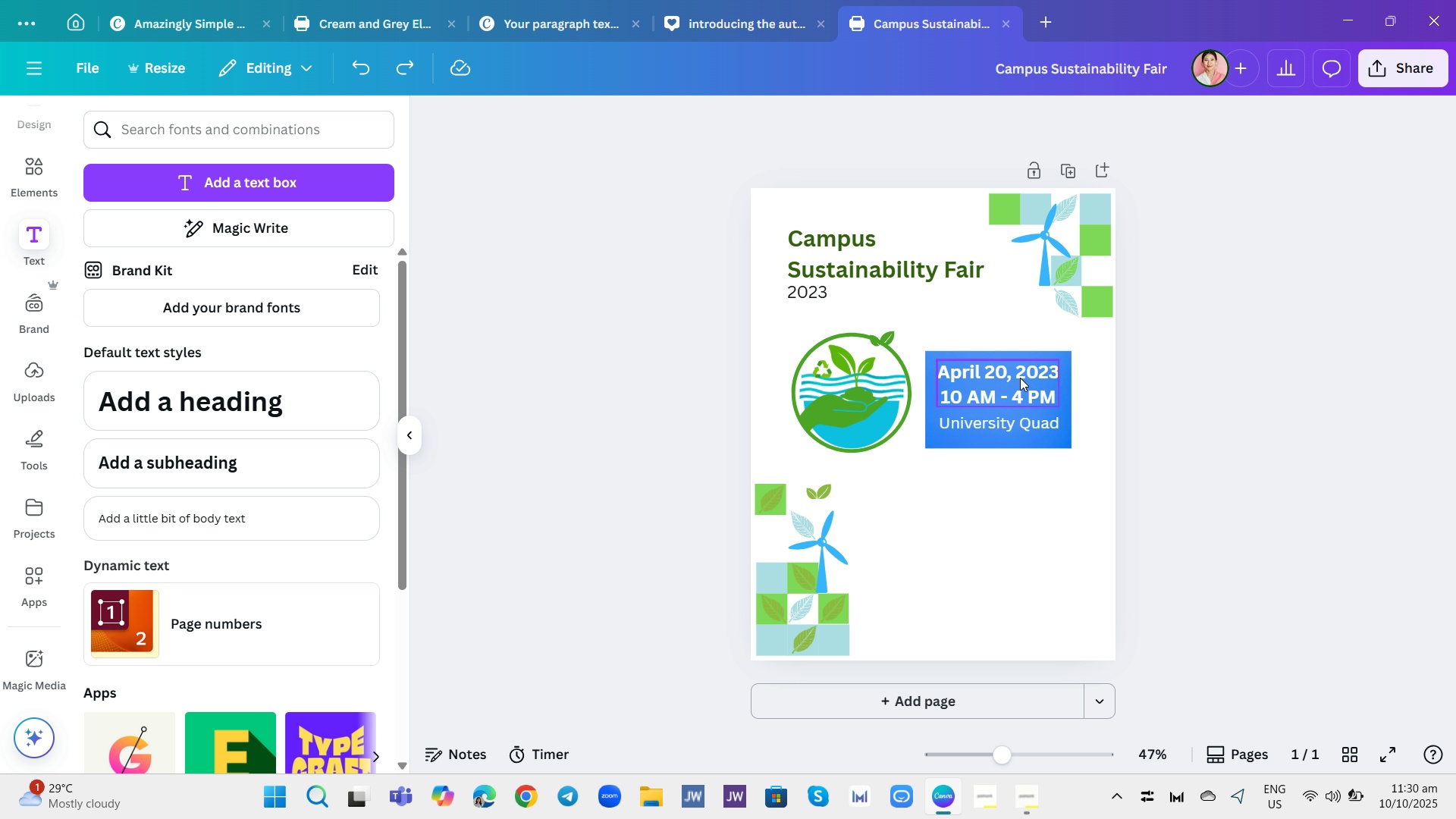 
key(Control+ControlLeft)
 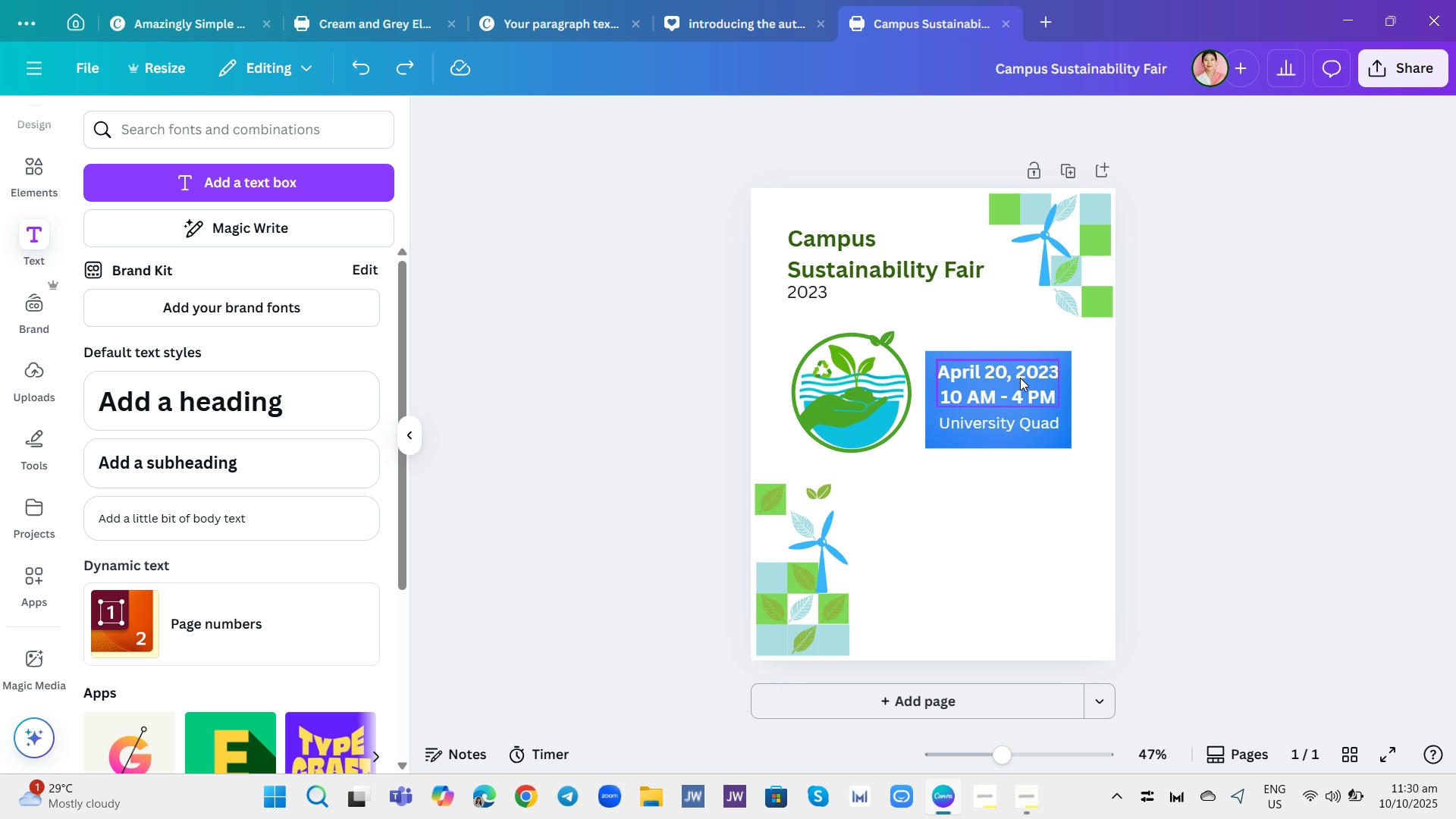 
key(Control+Z)
 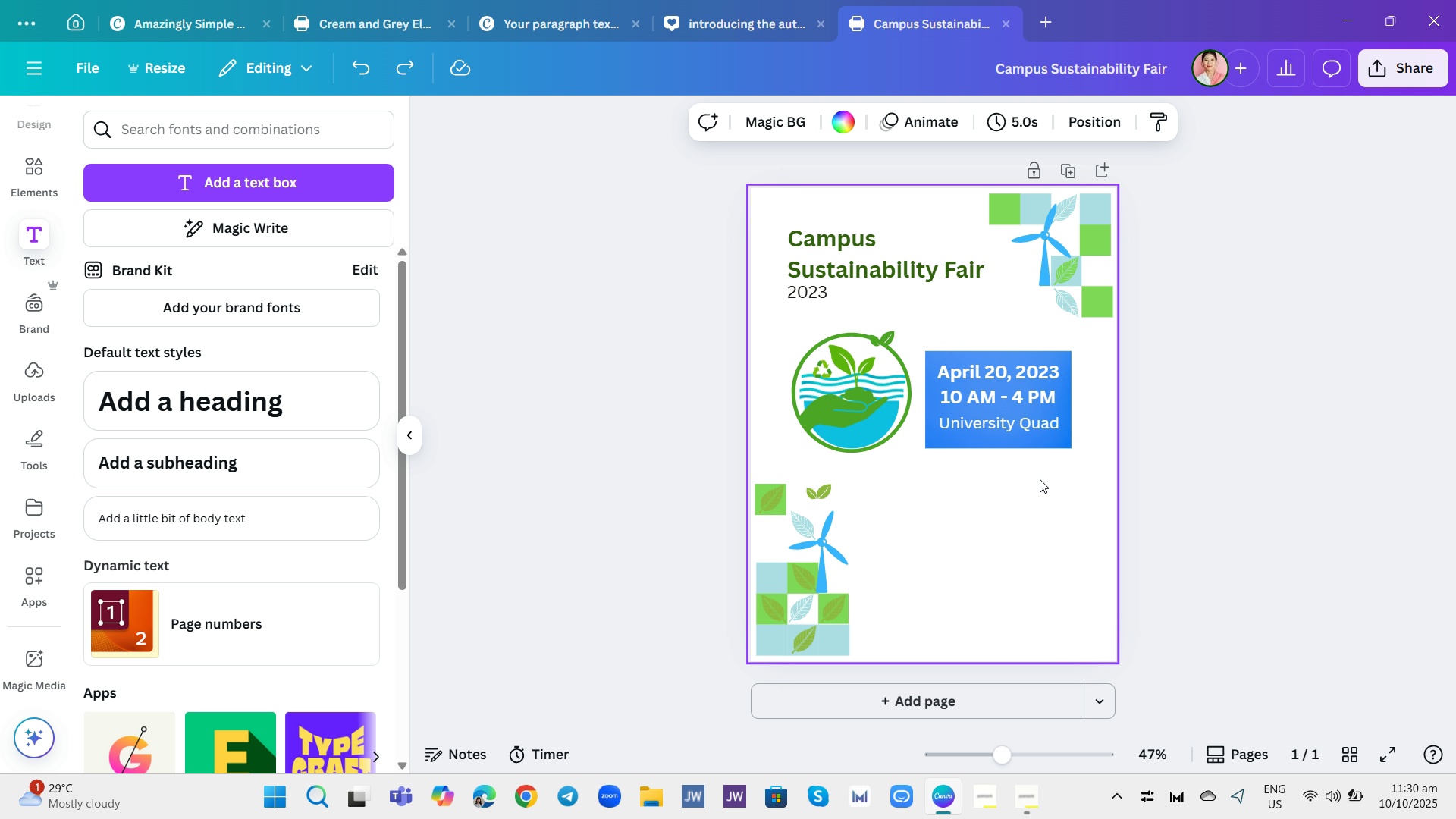 
left_click([1040, 479])
 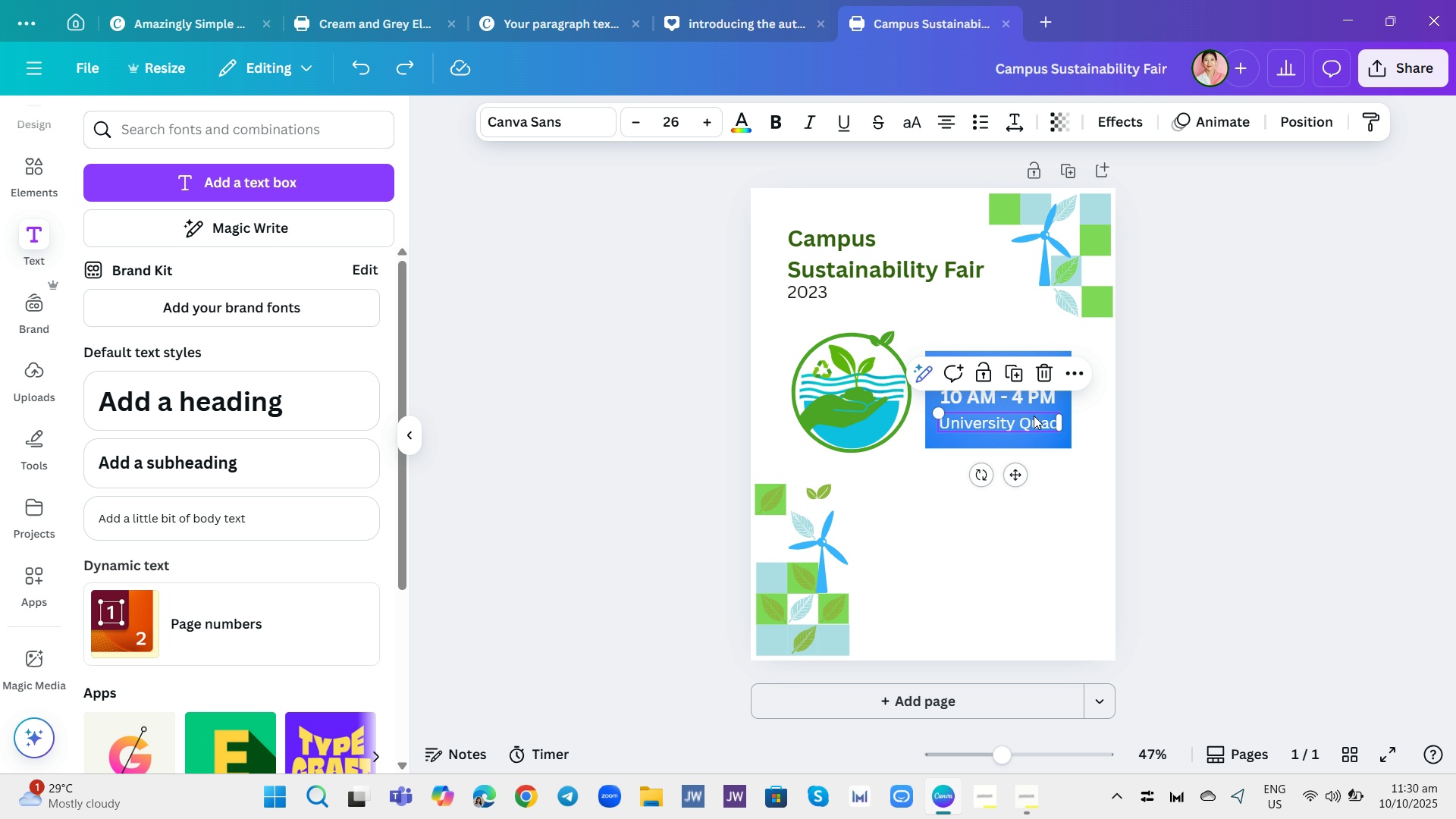 
left_click([1034, 416])
 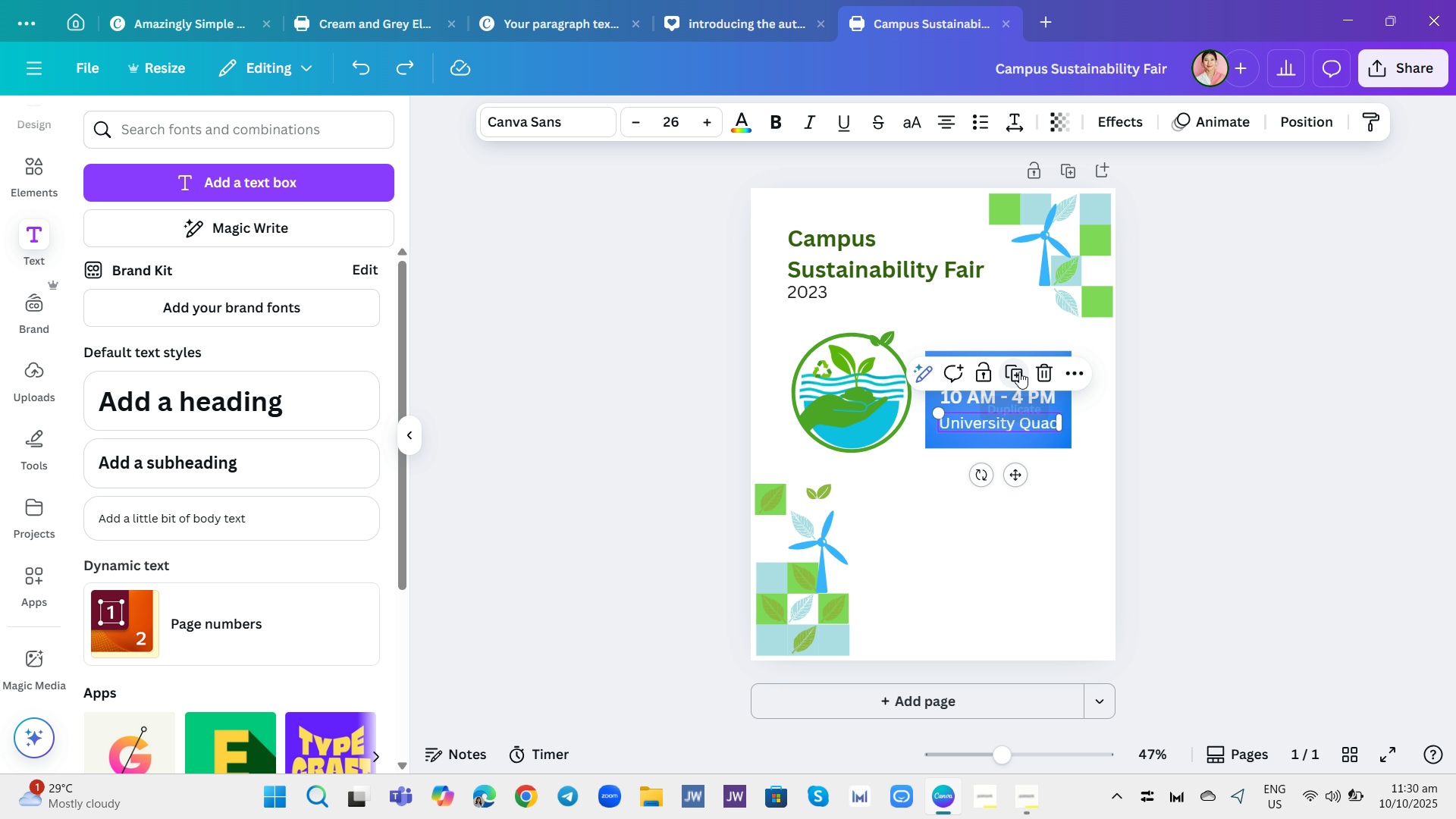 
left_click([1019, 372])
 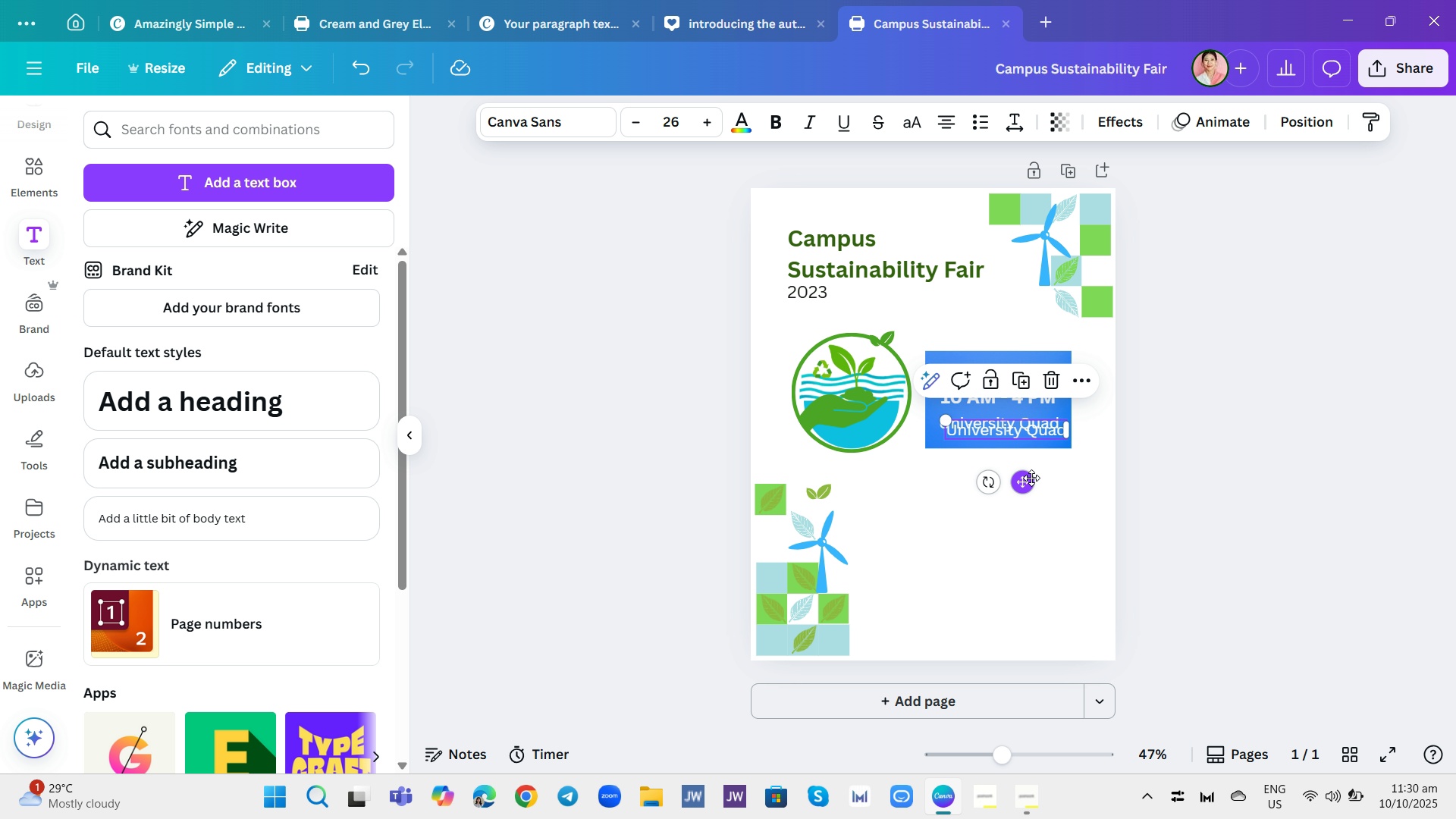 
left_click_drag(start_coordinate=[1031, 478], to_coordinate=[997, 535])
 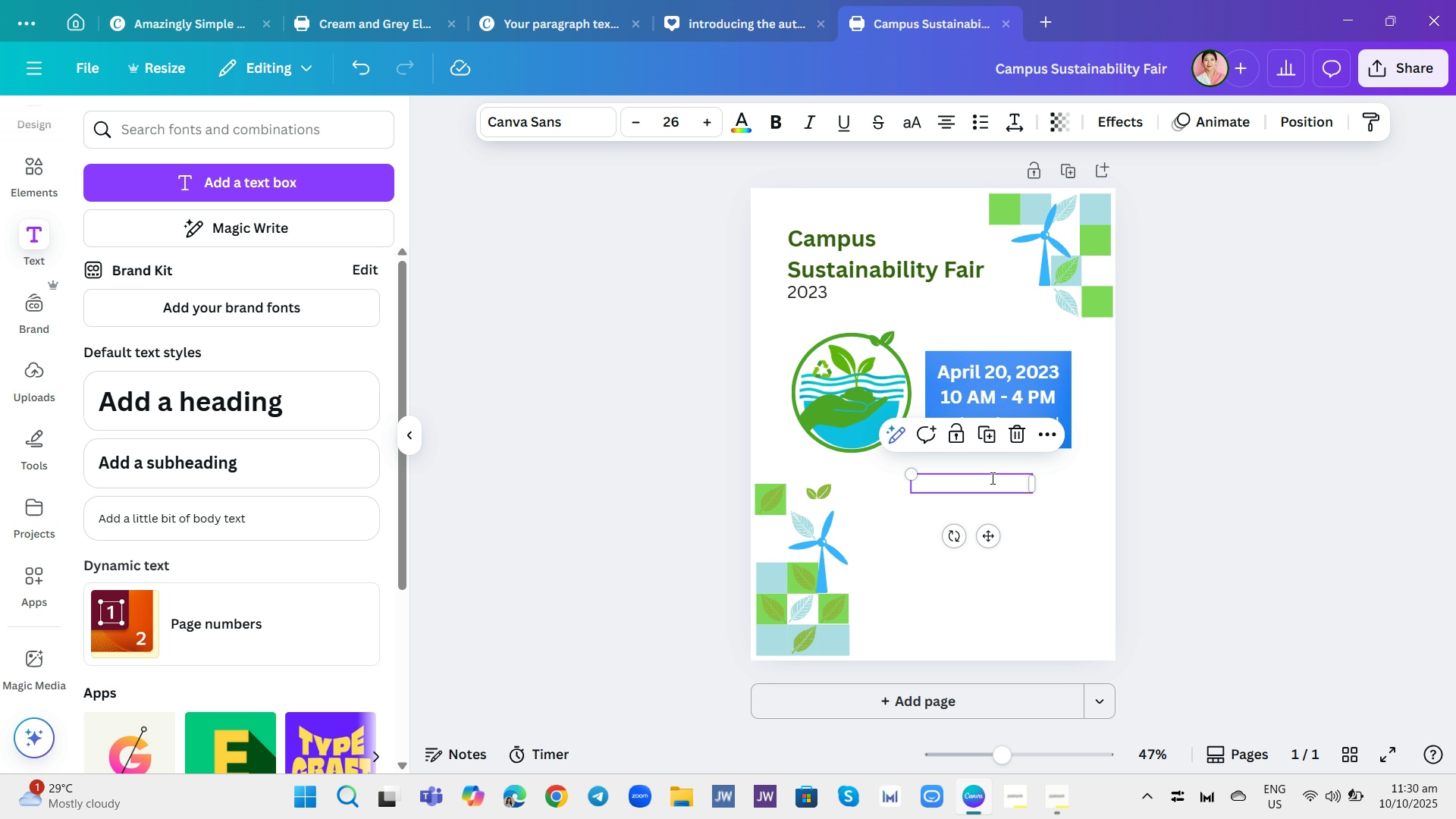 
left_click([991, 478])
 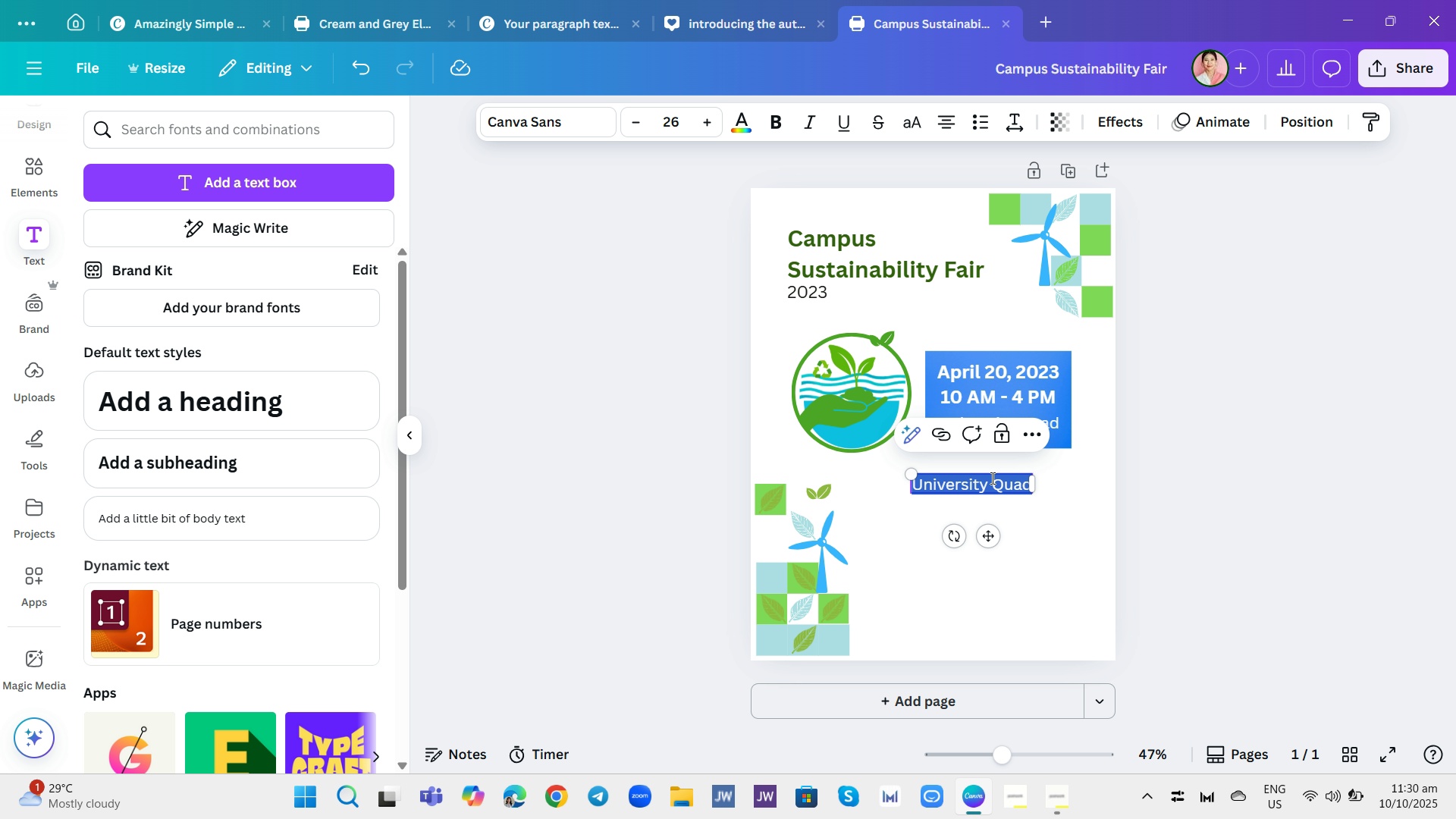 
type(JoinUs For:)
 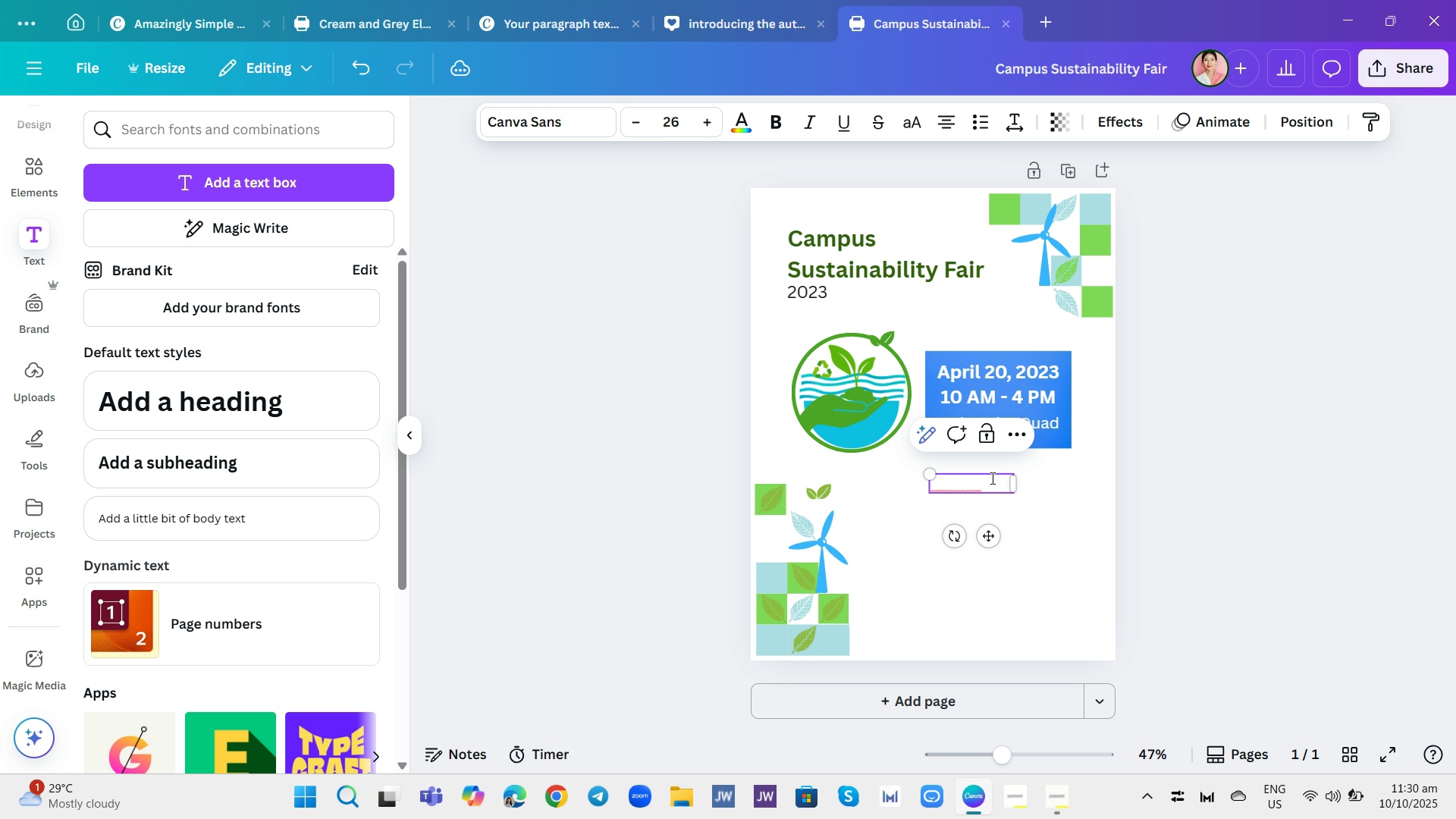 
key(Control+A)
 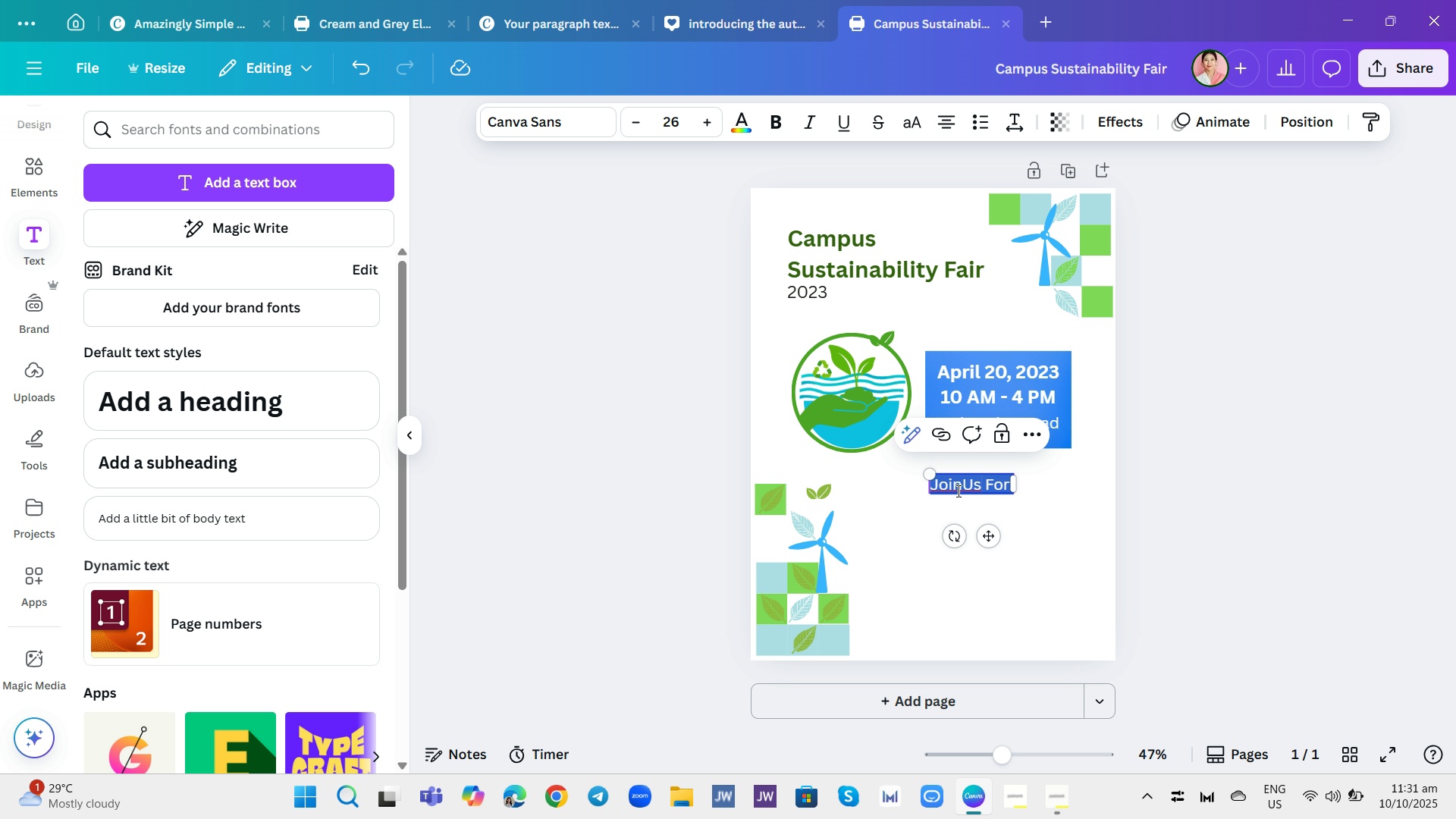 
left_click([959, 489])
 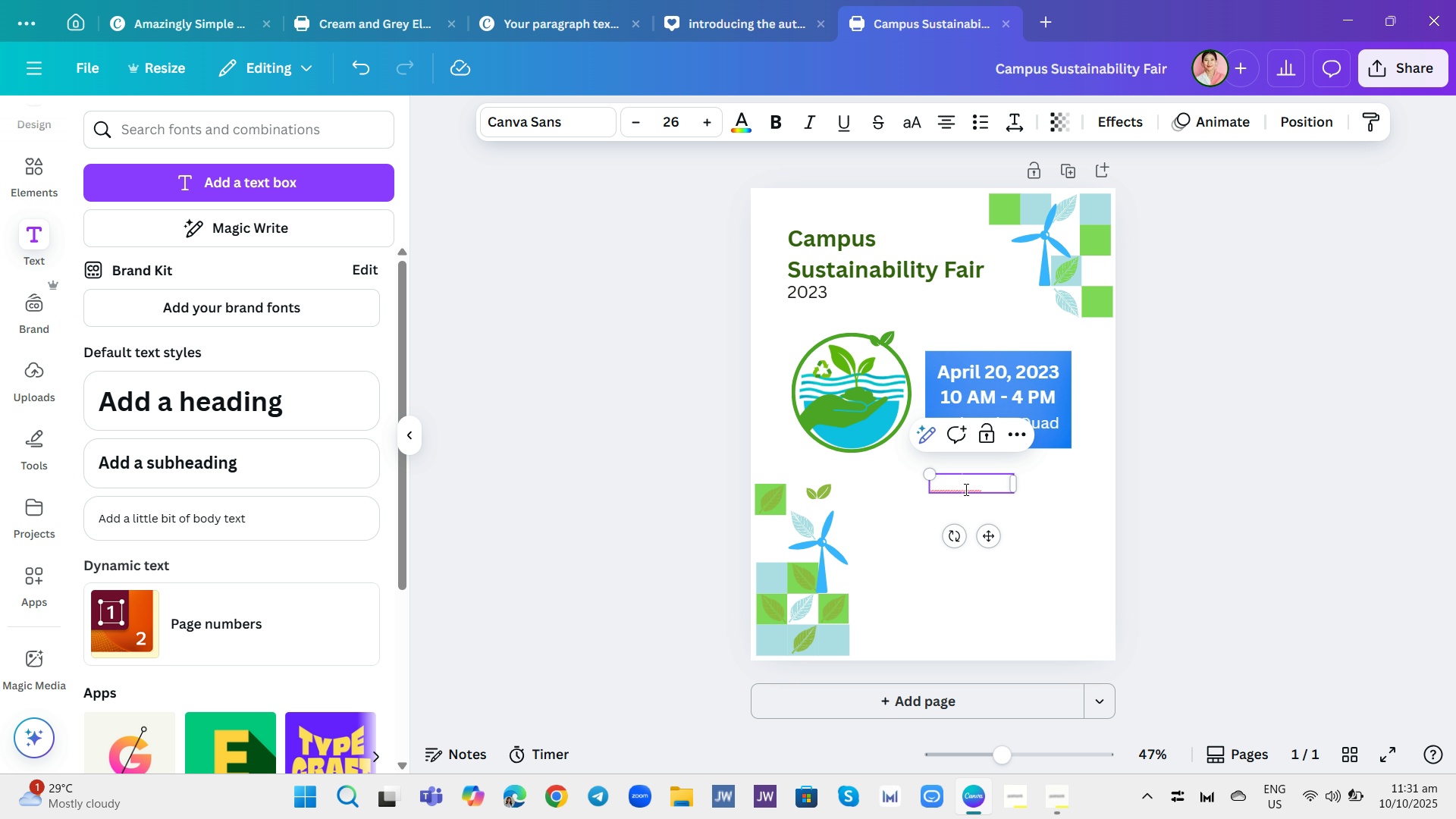 
key(Space)
 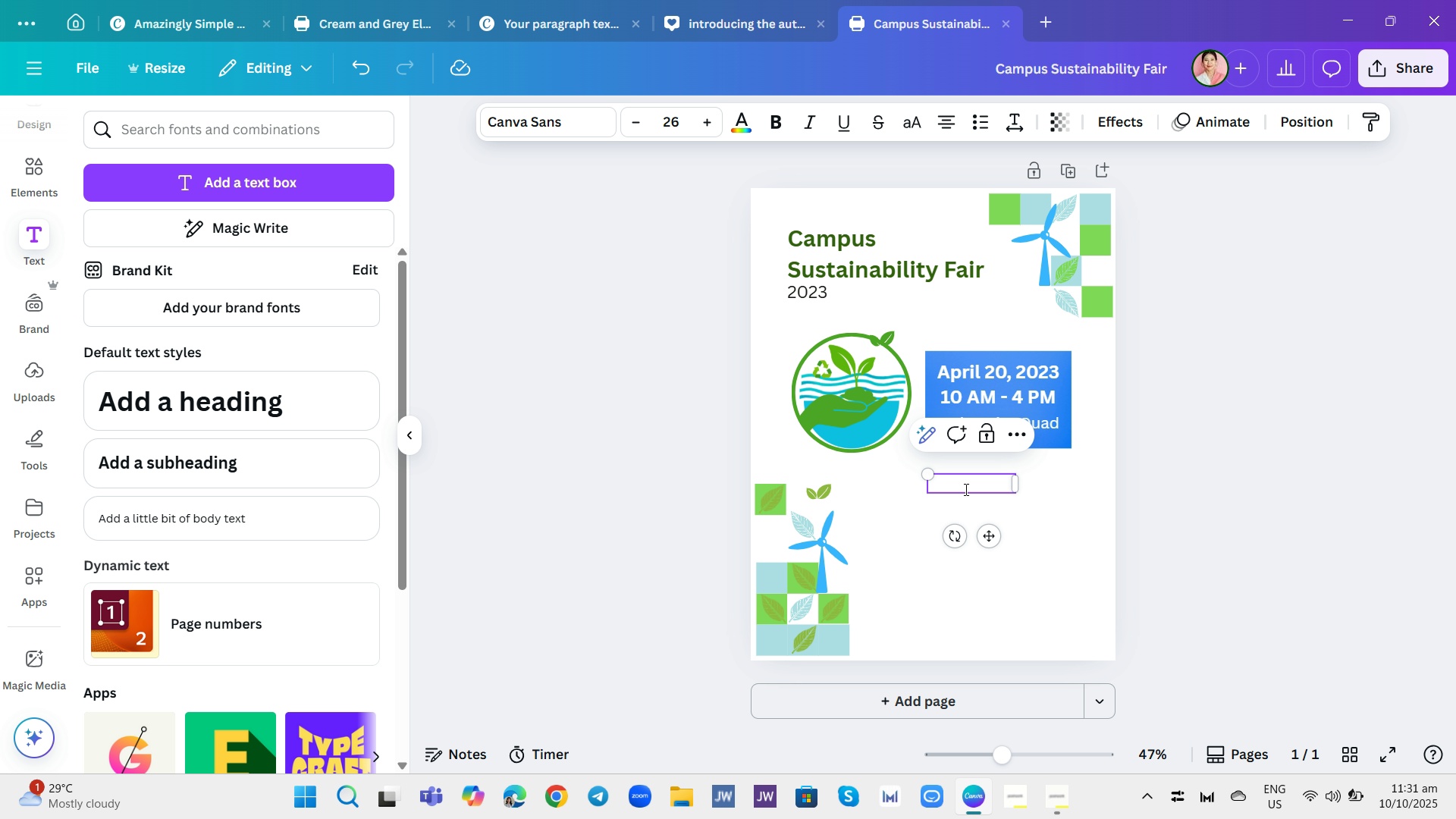 
key(Control+A)
 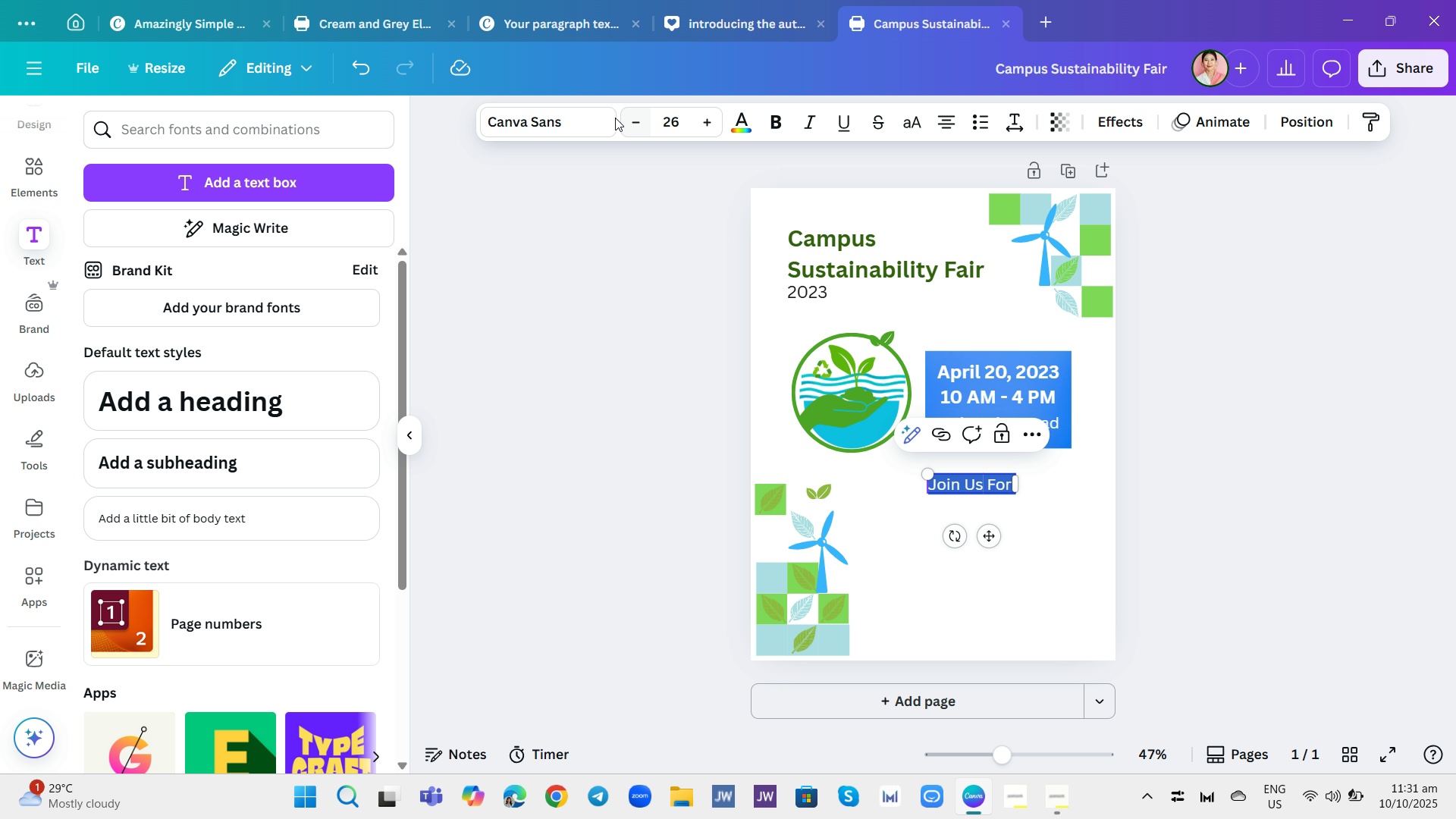 
left_click([593, 118])
 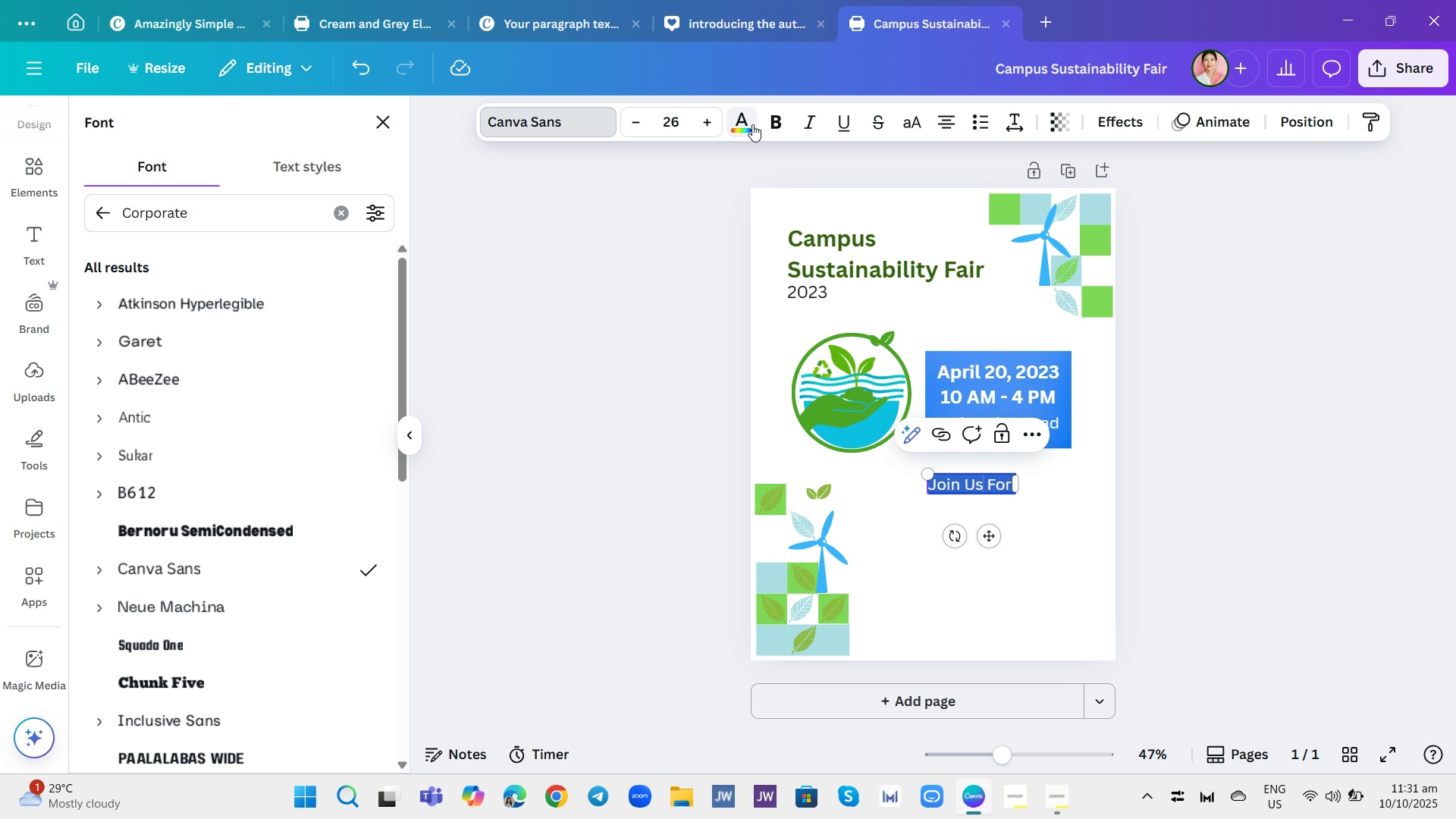 
left_click([739, 127])
 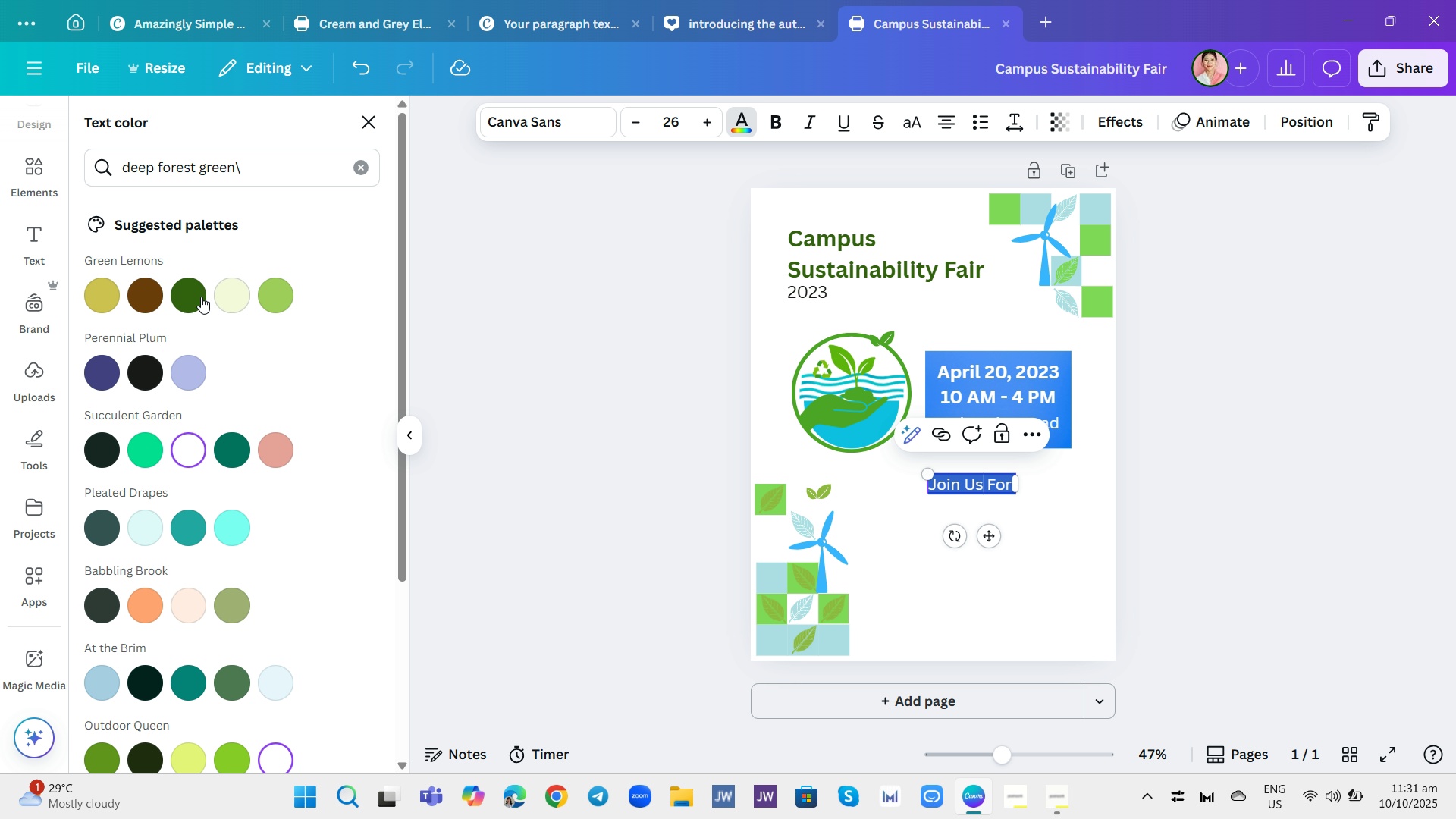 
left_click([199, 295])
 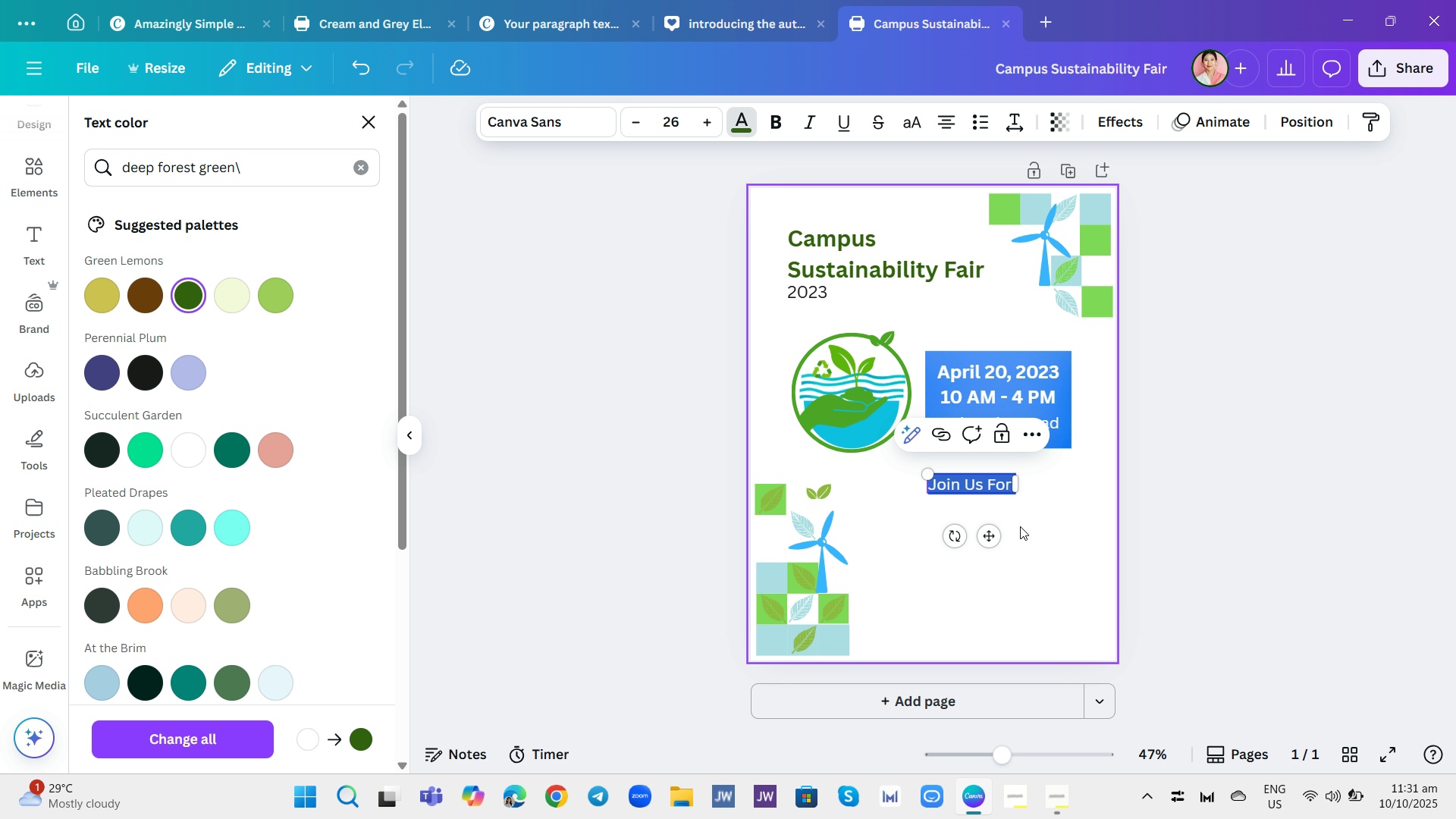 
left_click([1020, 526])
 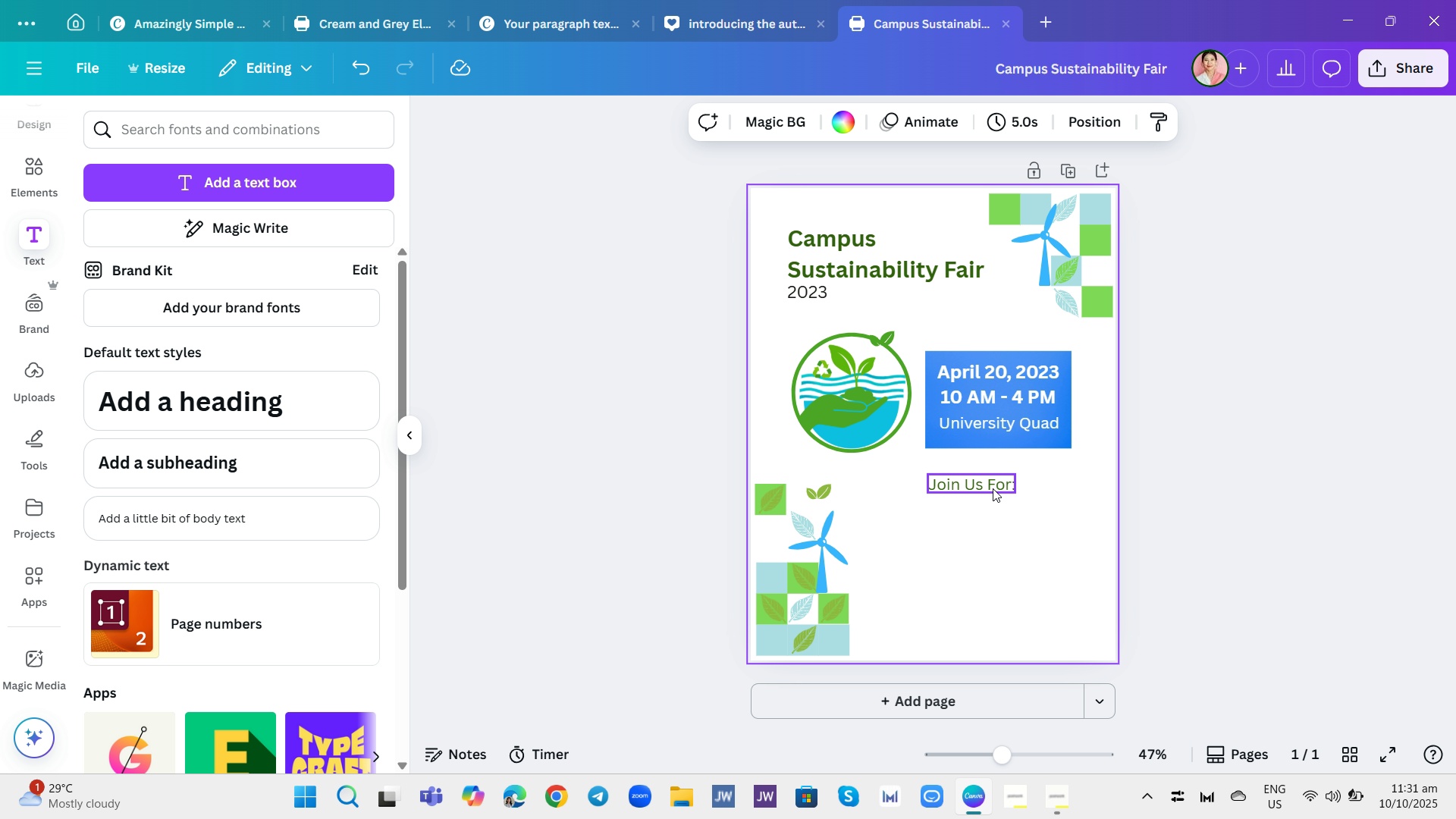 
left_click([993, 488])
 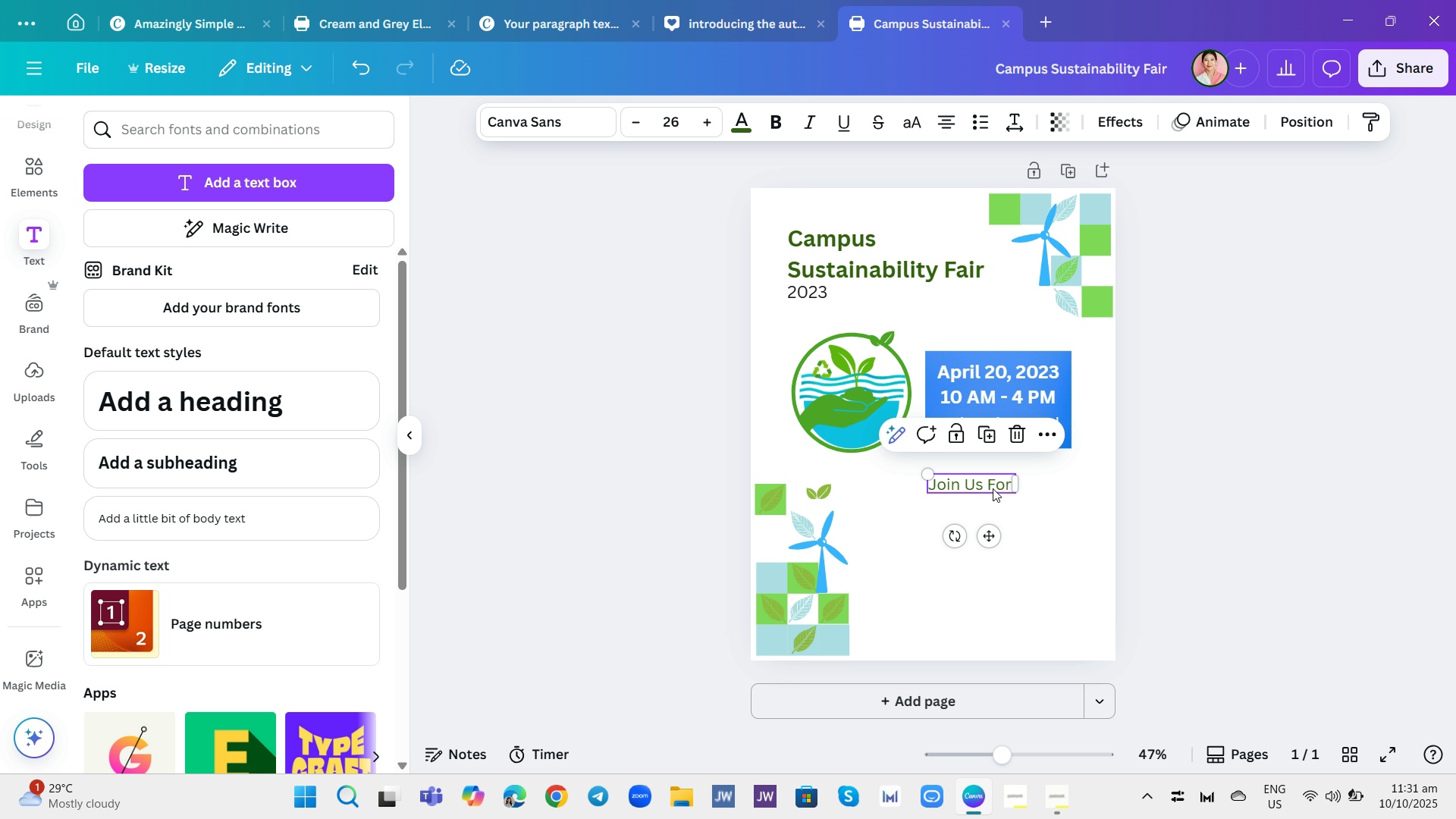 
key(Control+Z)
 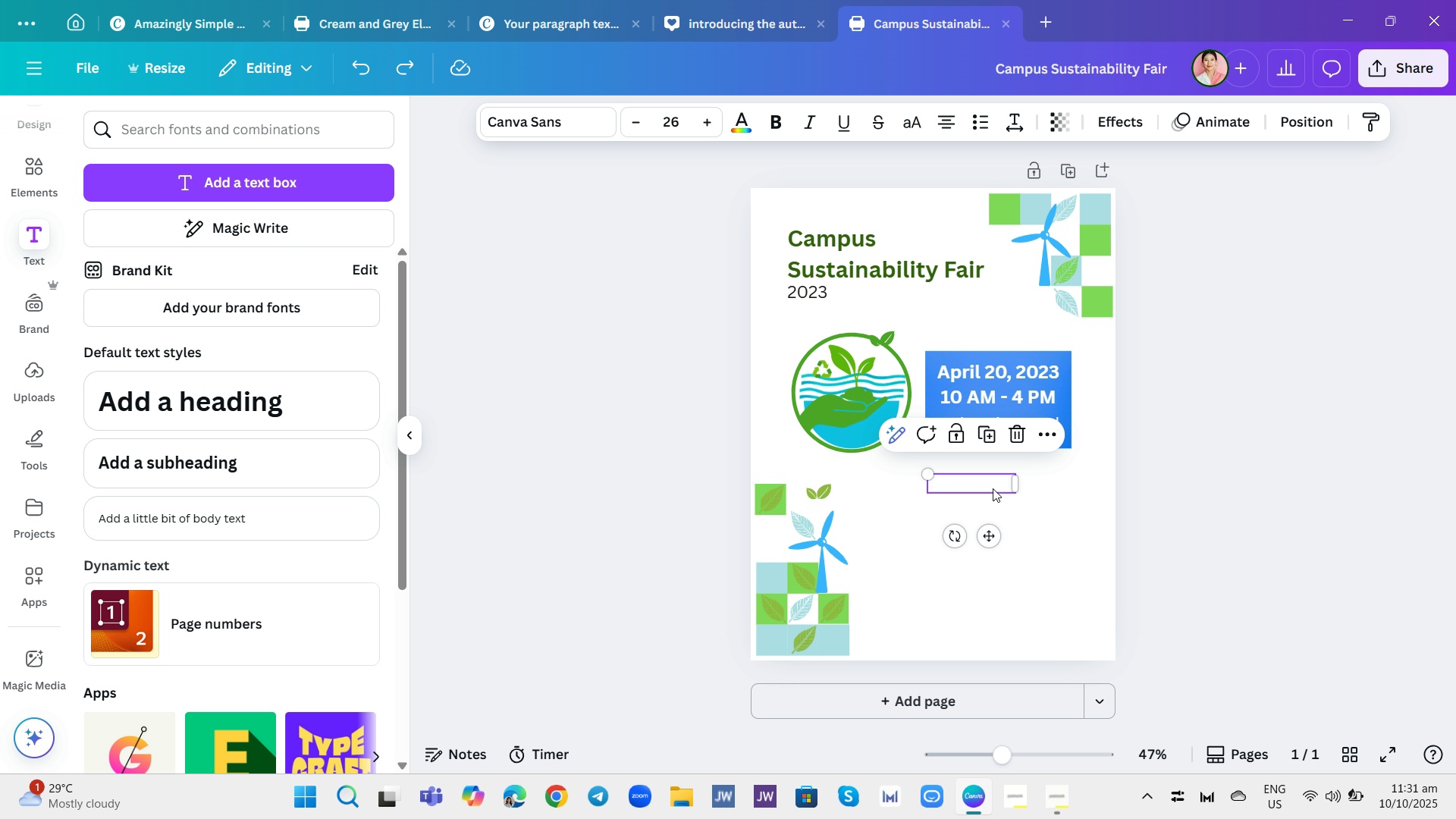 
key(Control+Z)
 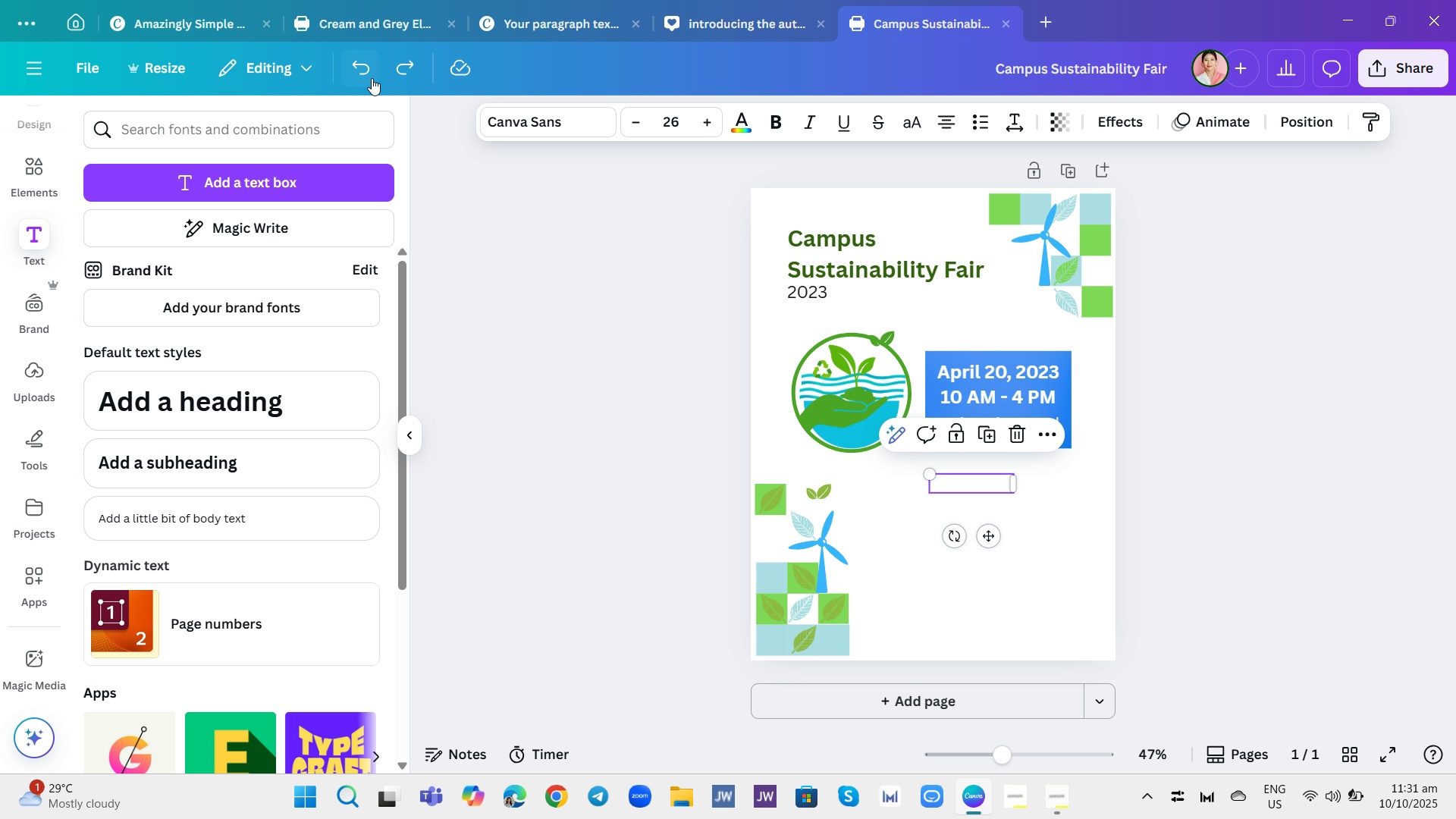 
double_click([400, 61])
 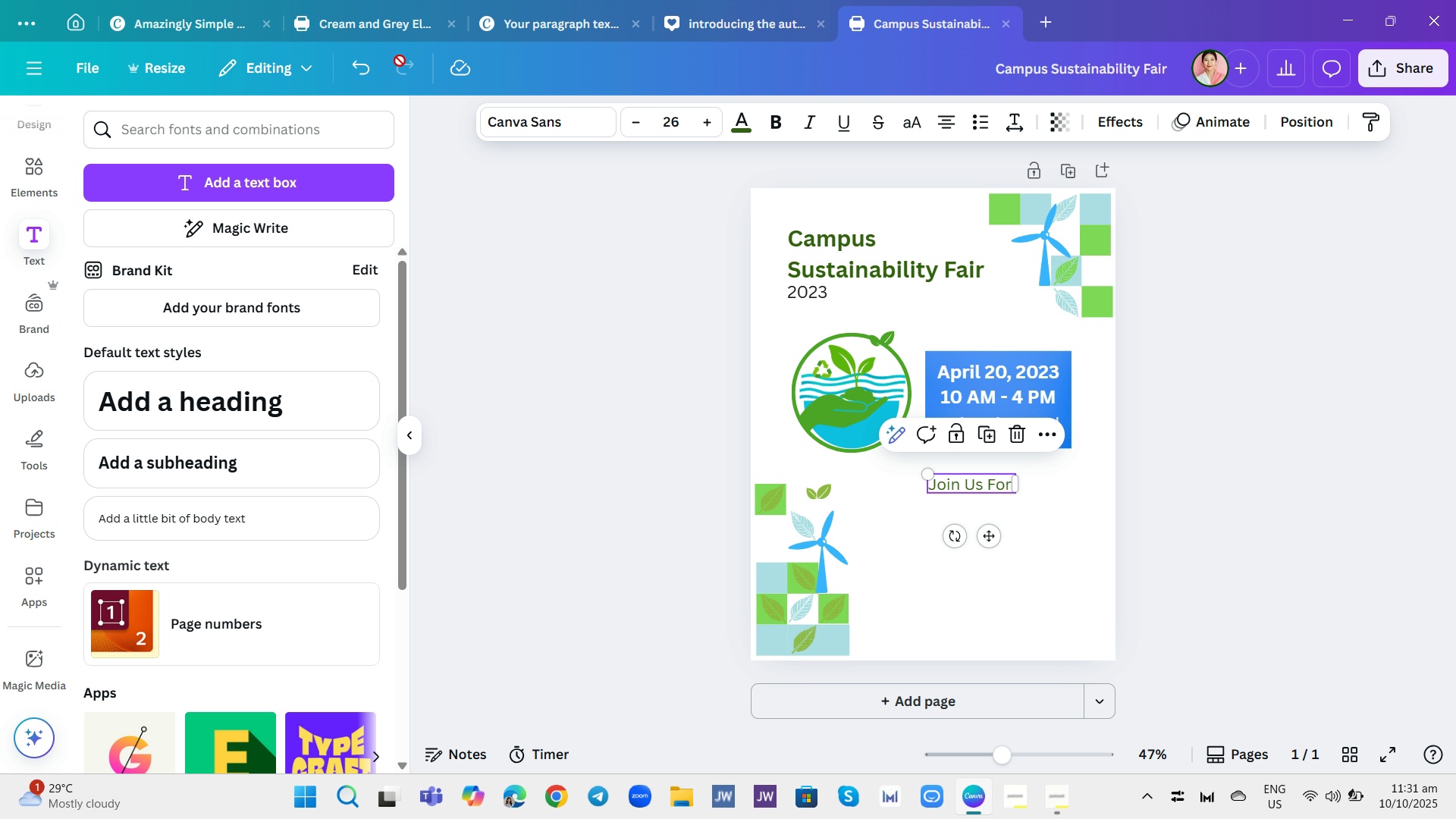 
triple_click([400, 61])
 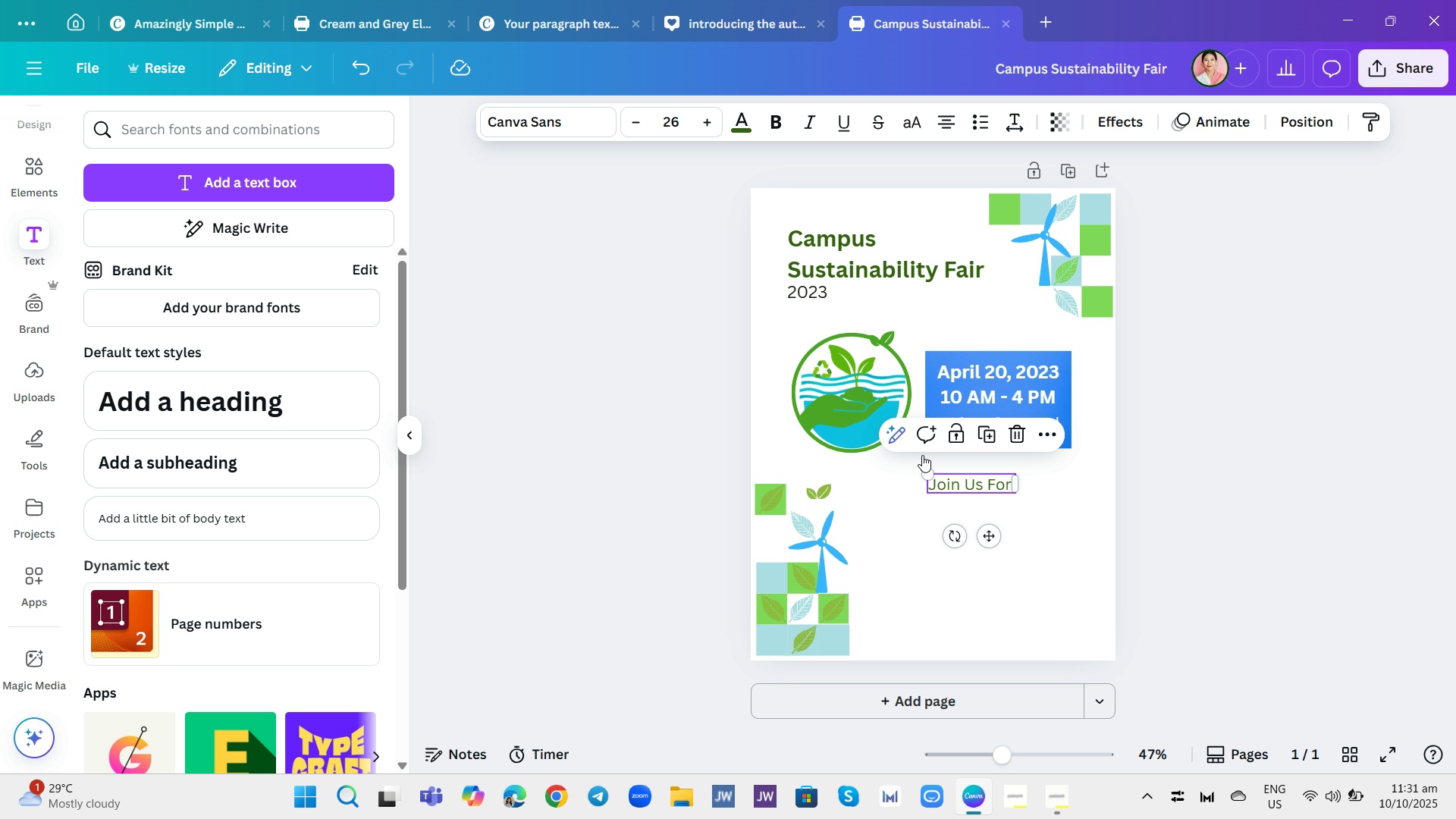 
key(Control+A)
 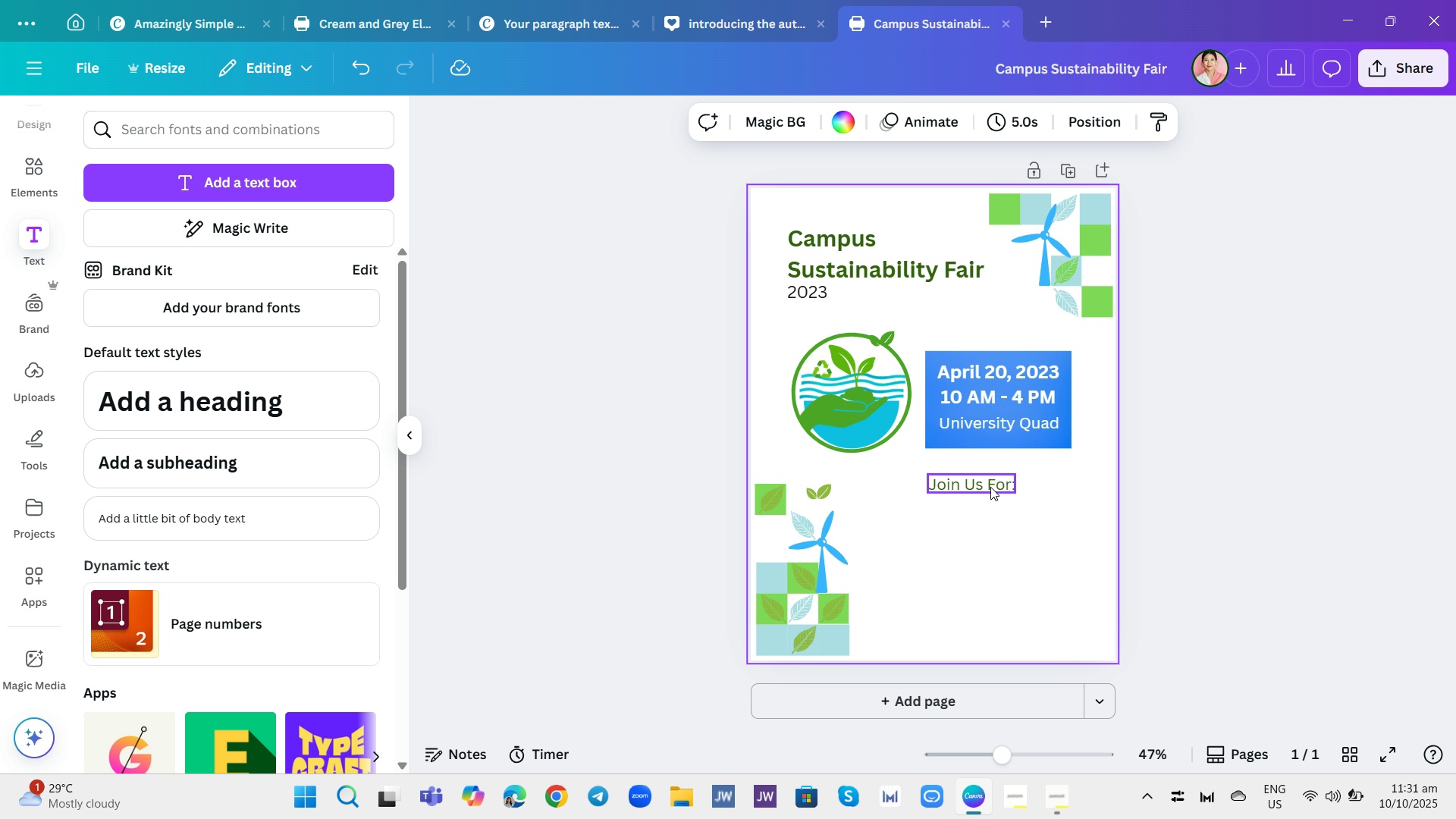 
left_click([990, 485])
 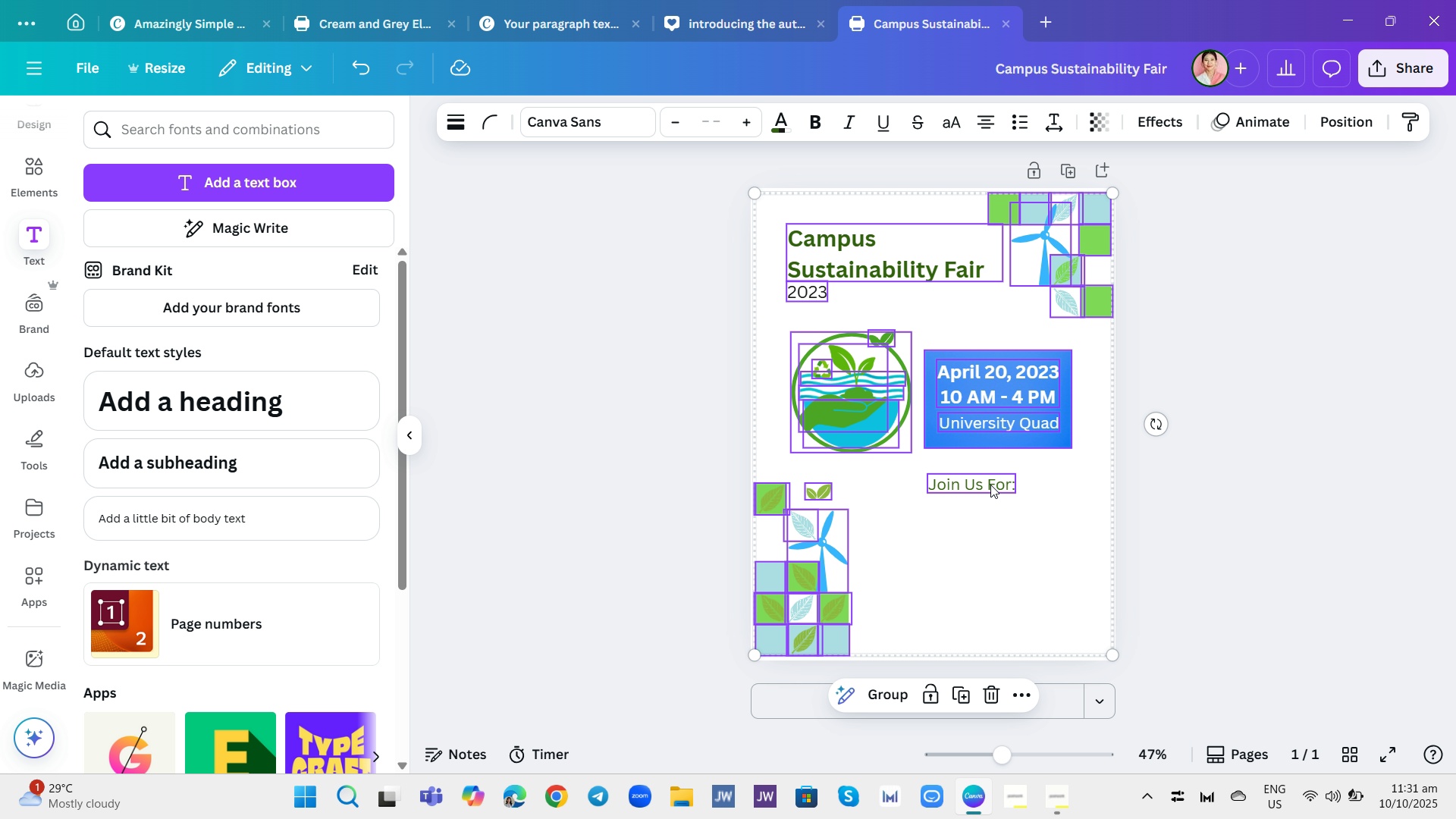 
key(Control+A)
 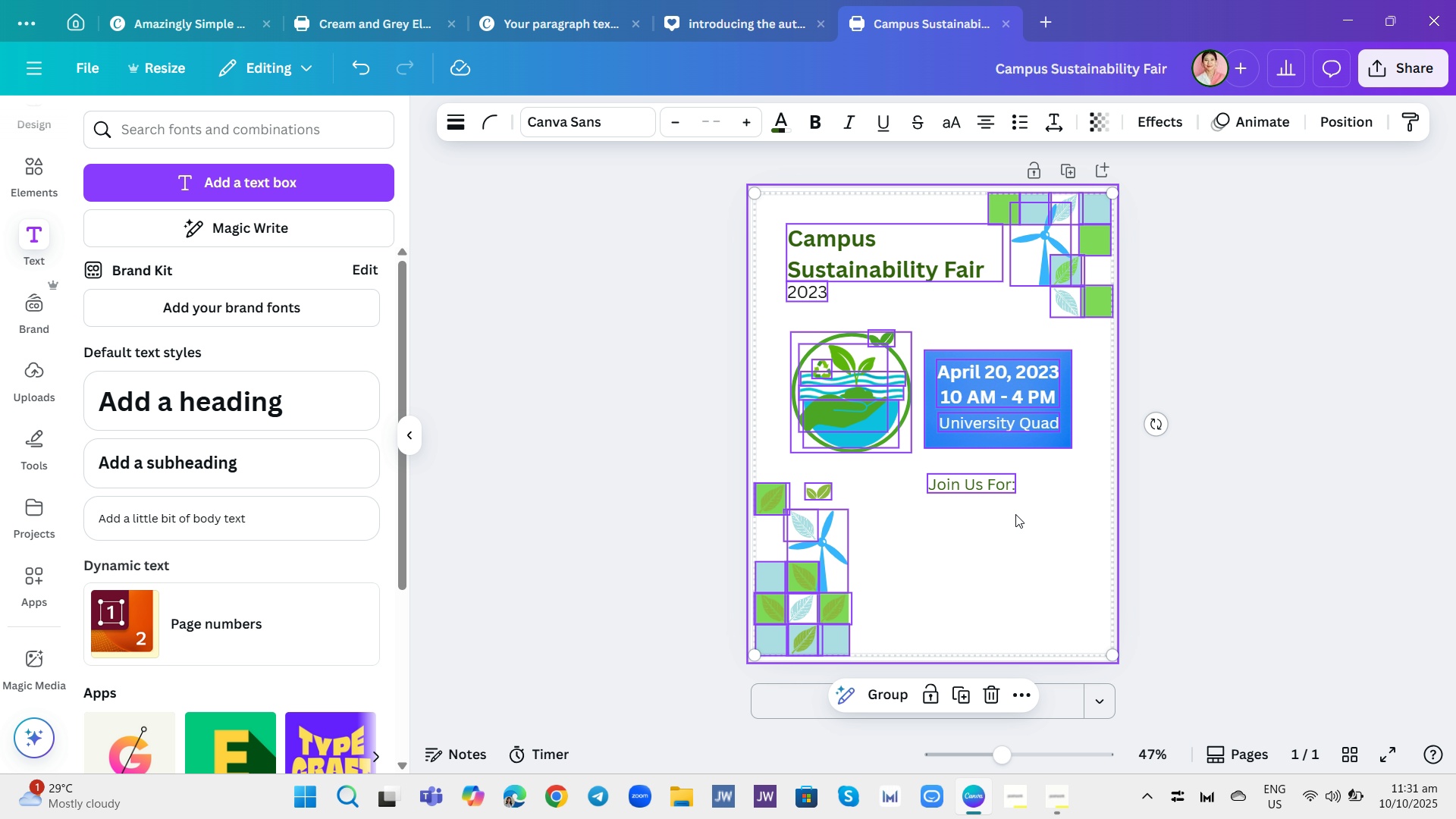 
left_click([1016, 519])
 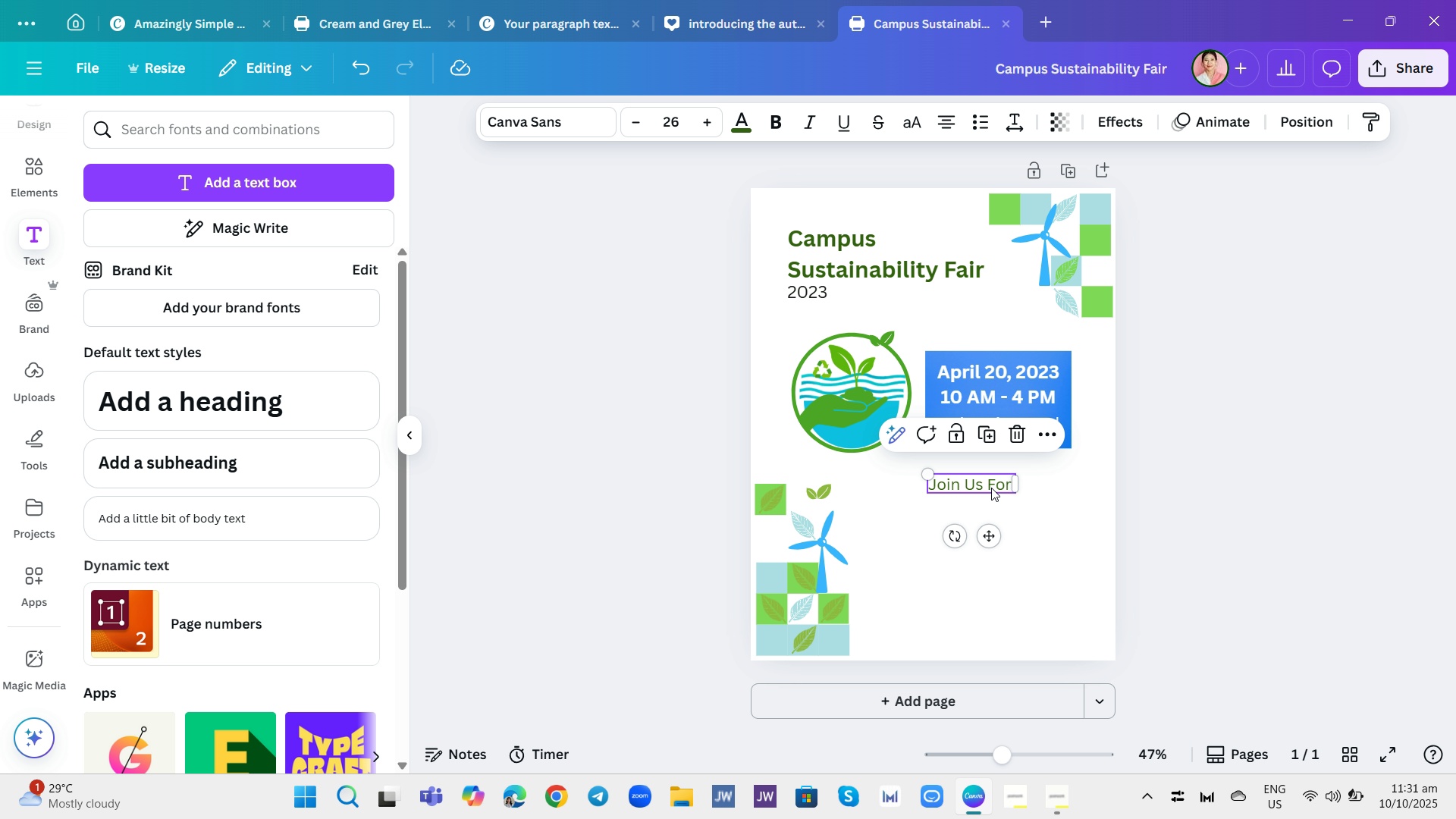 
left_click([991, 488])
 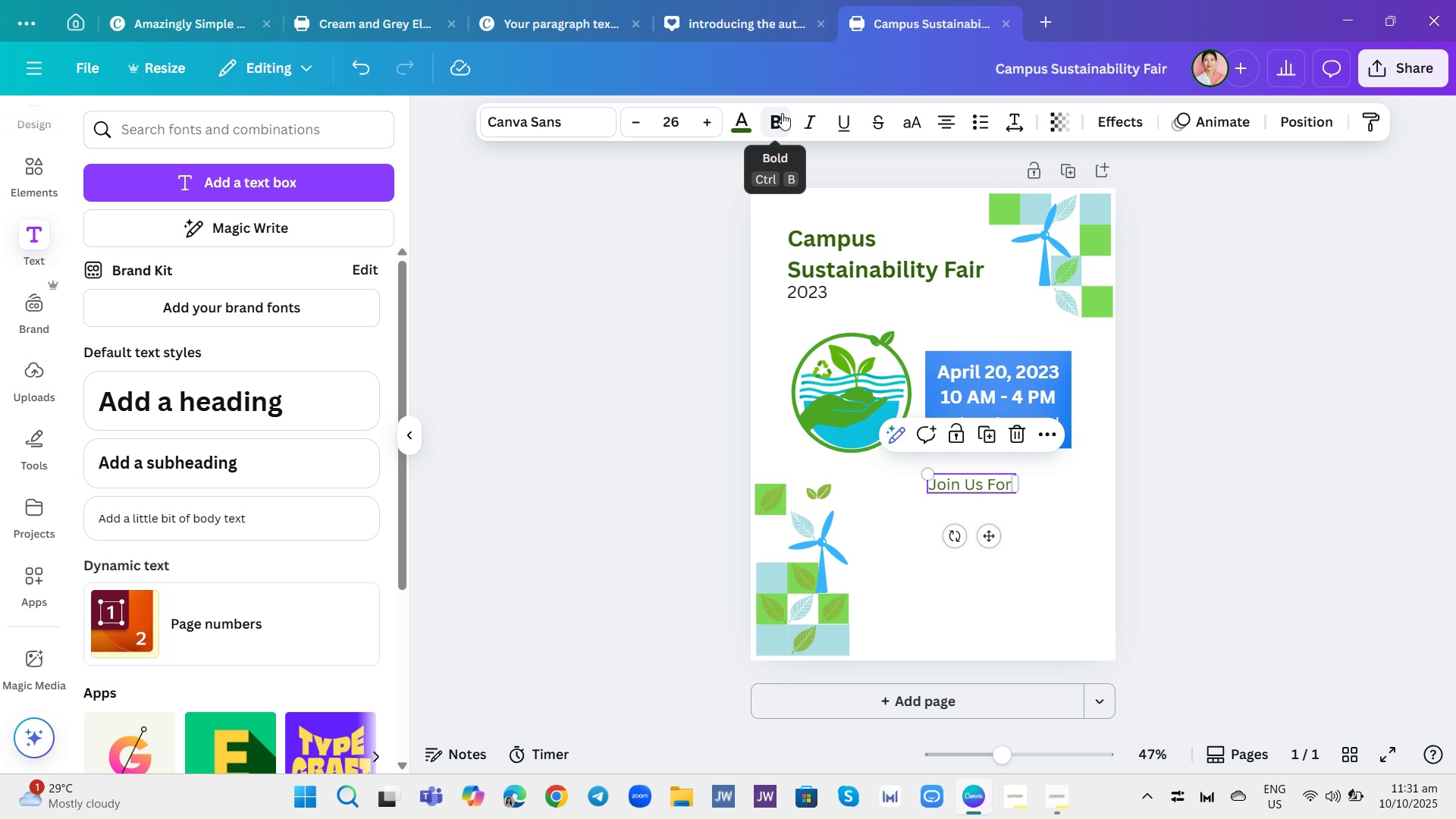 
left_click([782, 113])
 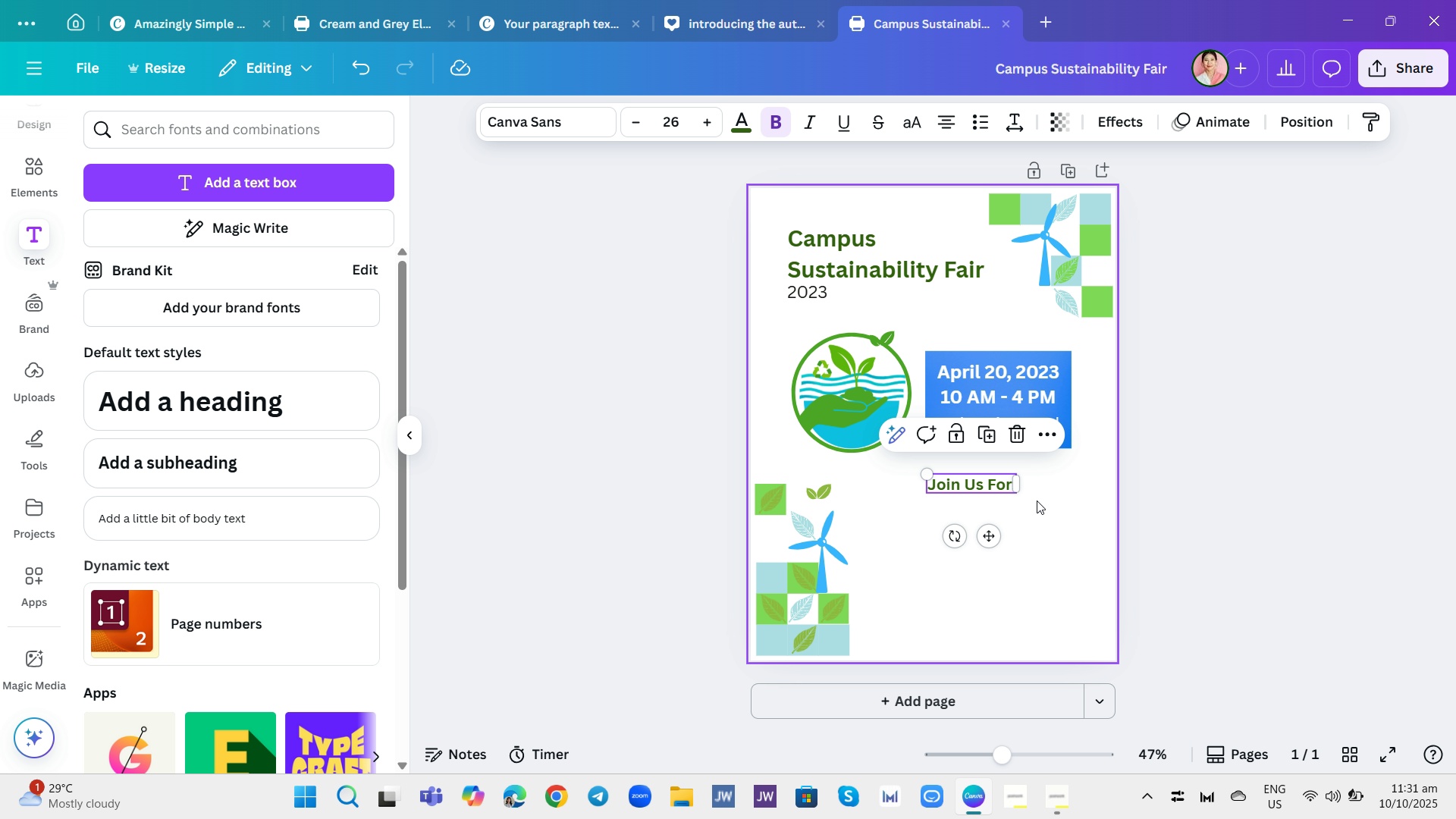 
left_click([1039, 509])
 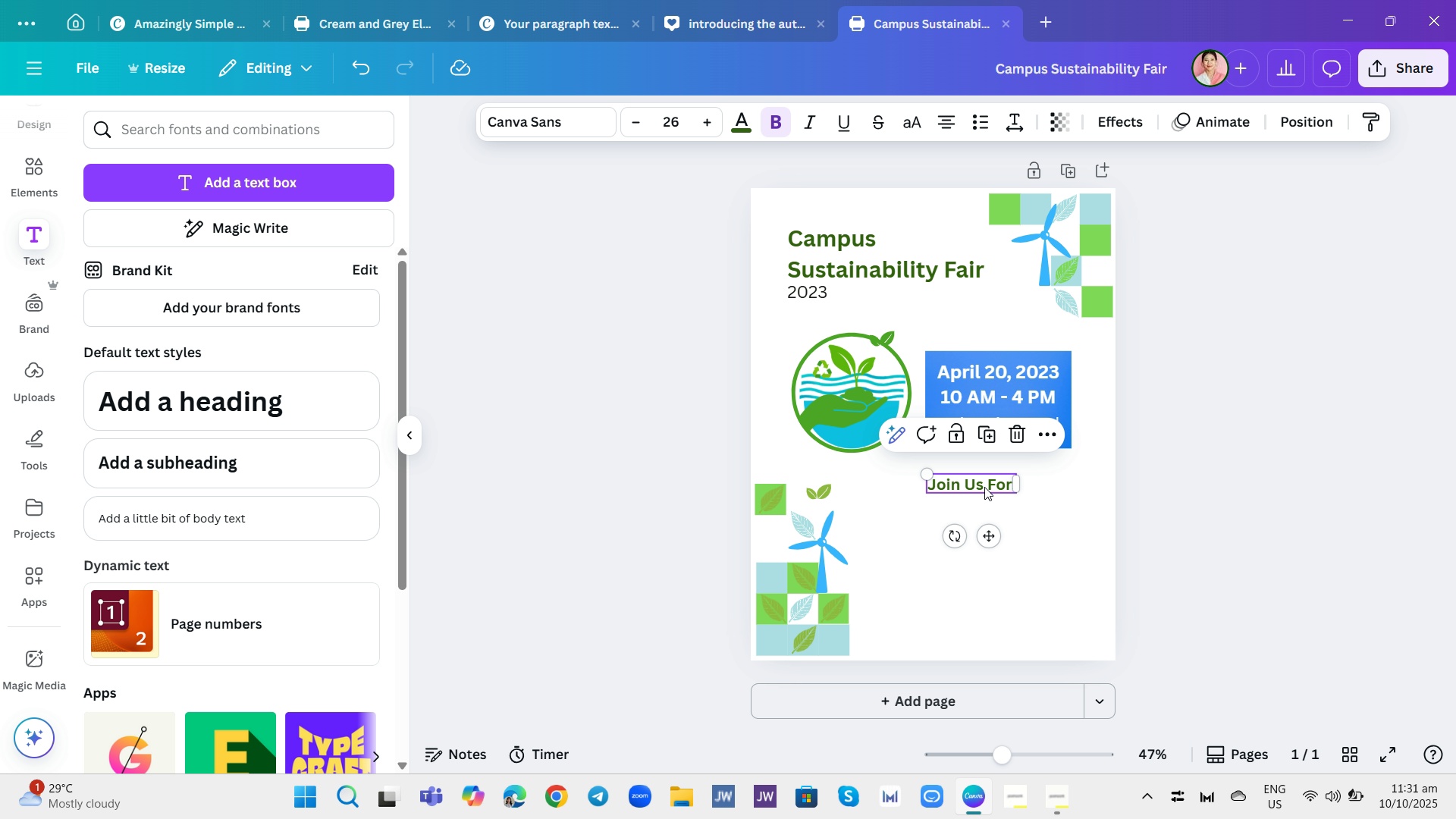 
left_click_drag(start_coordinate=[986, 487], to_coordinate=[930, 500])
 